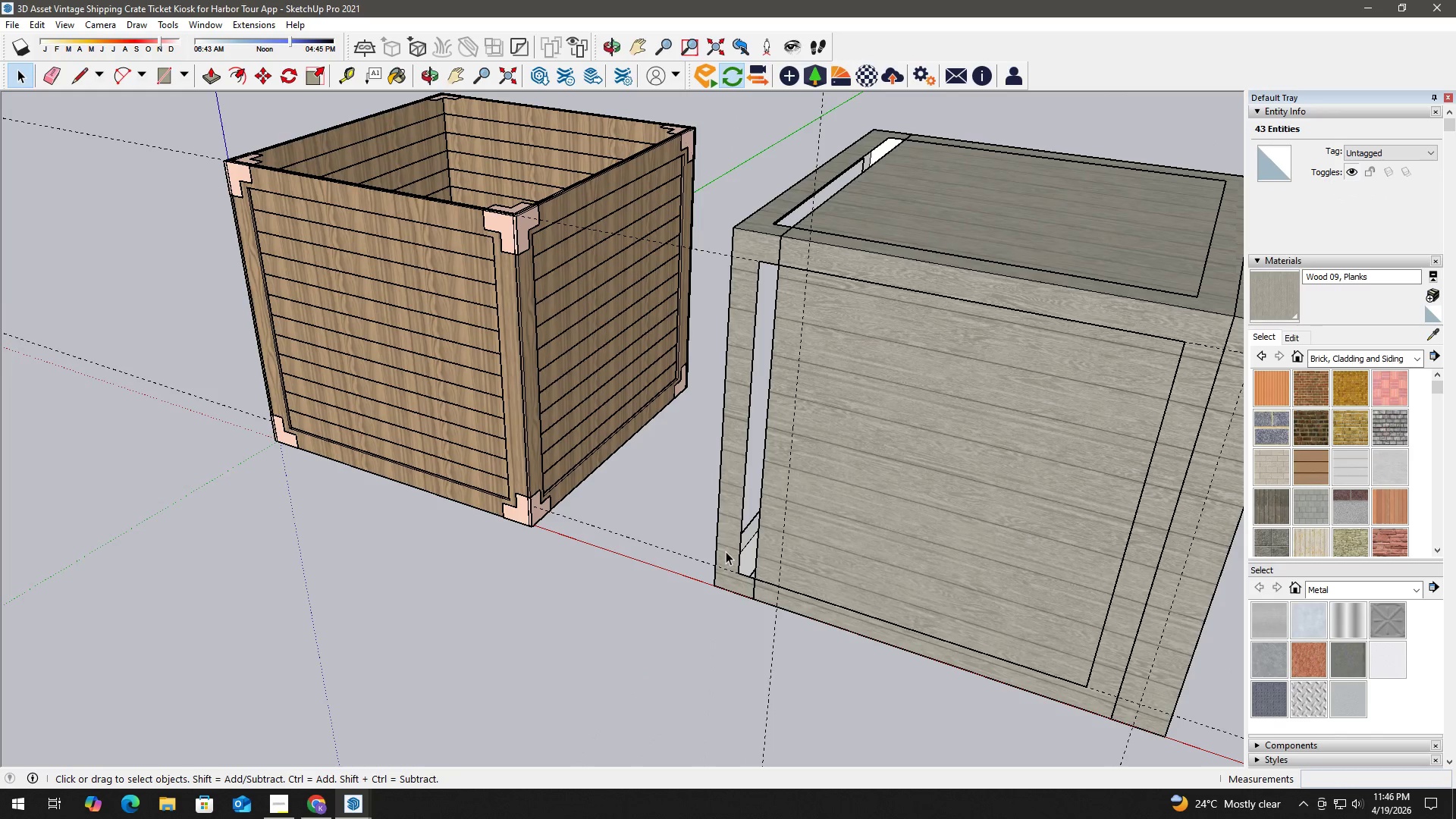 
key(Escape)
 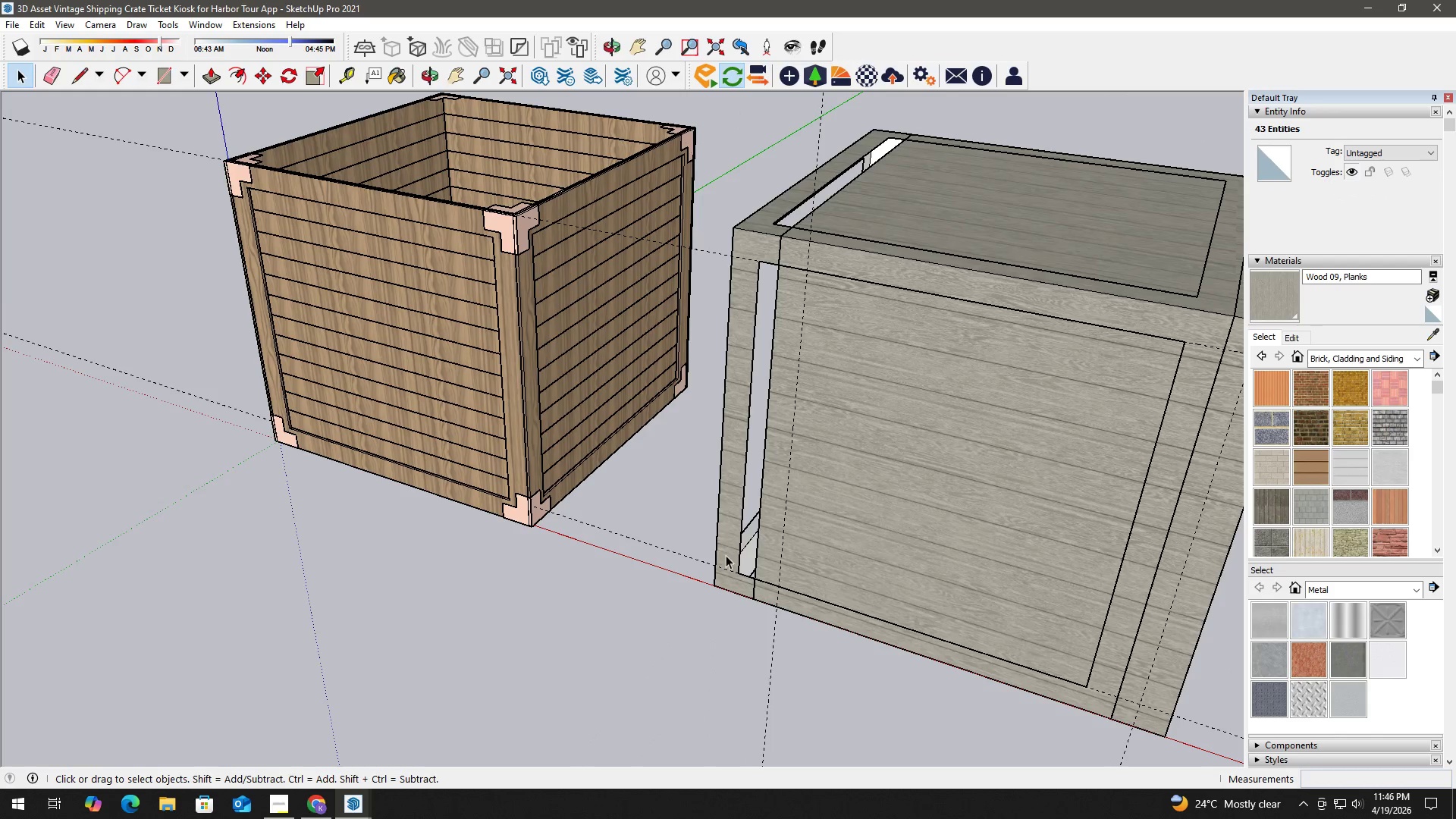 
key(Escape)
 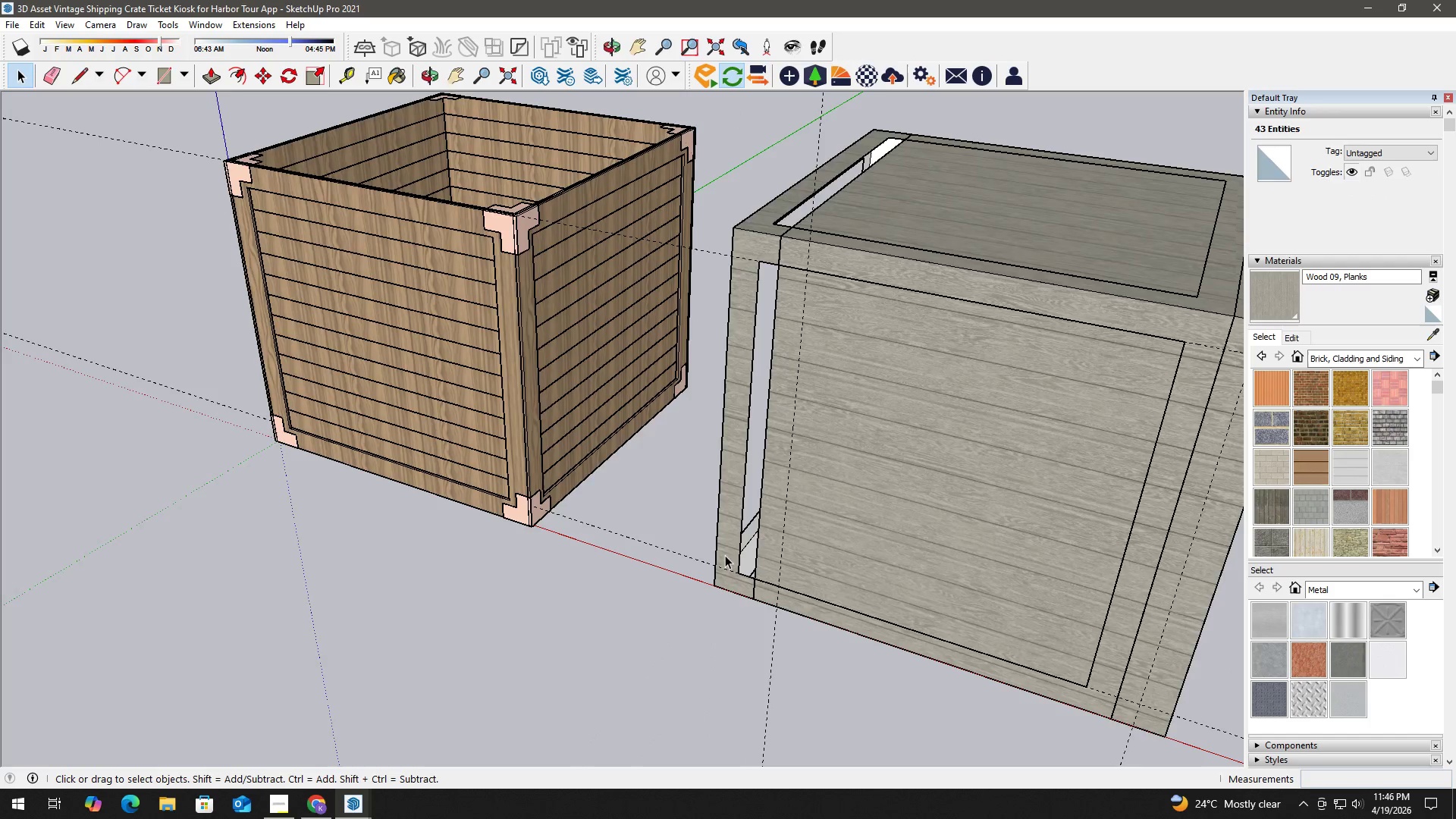 
left_click([733, 571])
 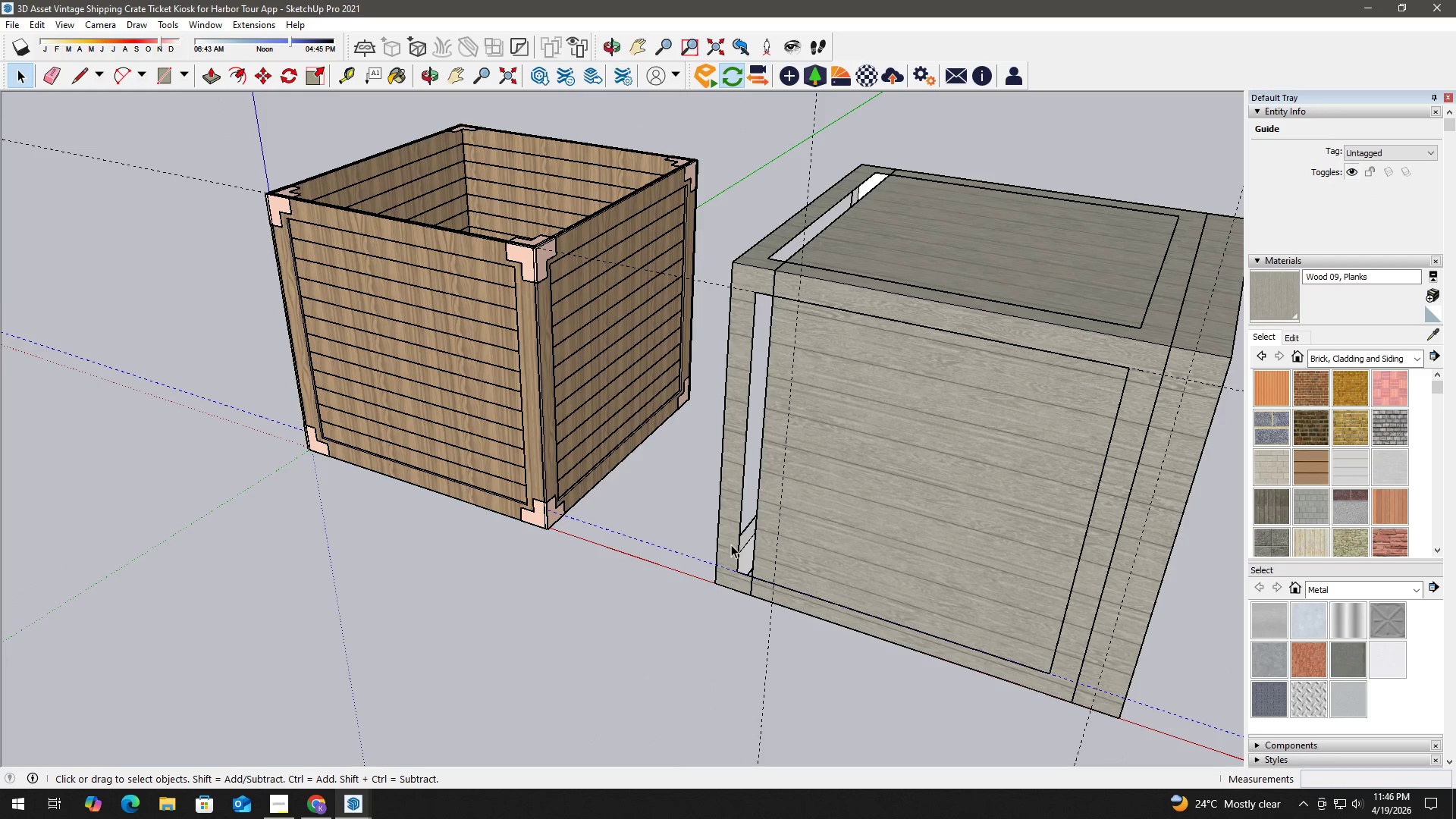 
scroll: coordinate [725, 558], scroll_direction: down, amount: 1.0
 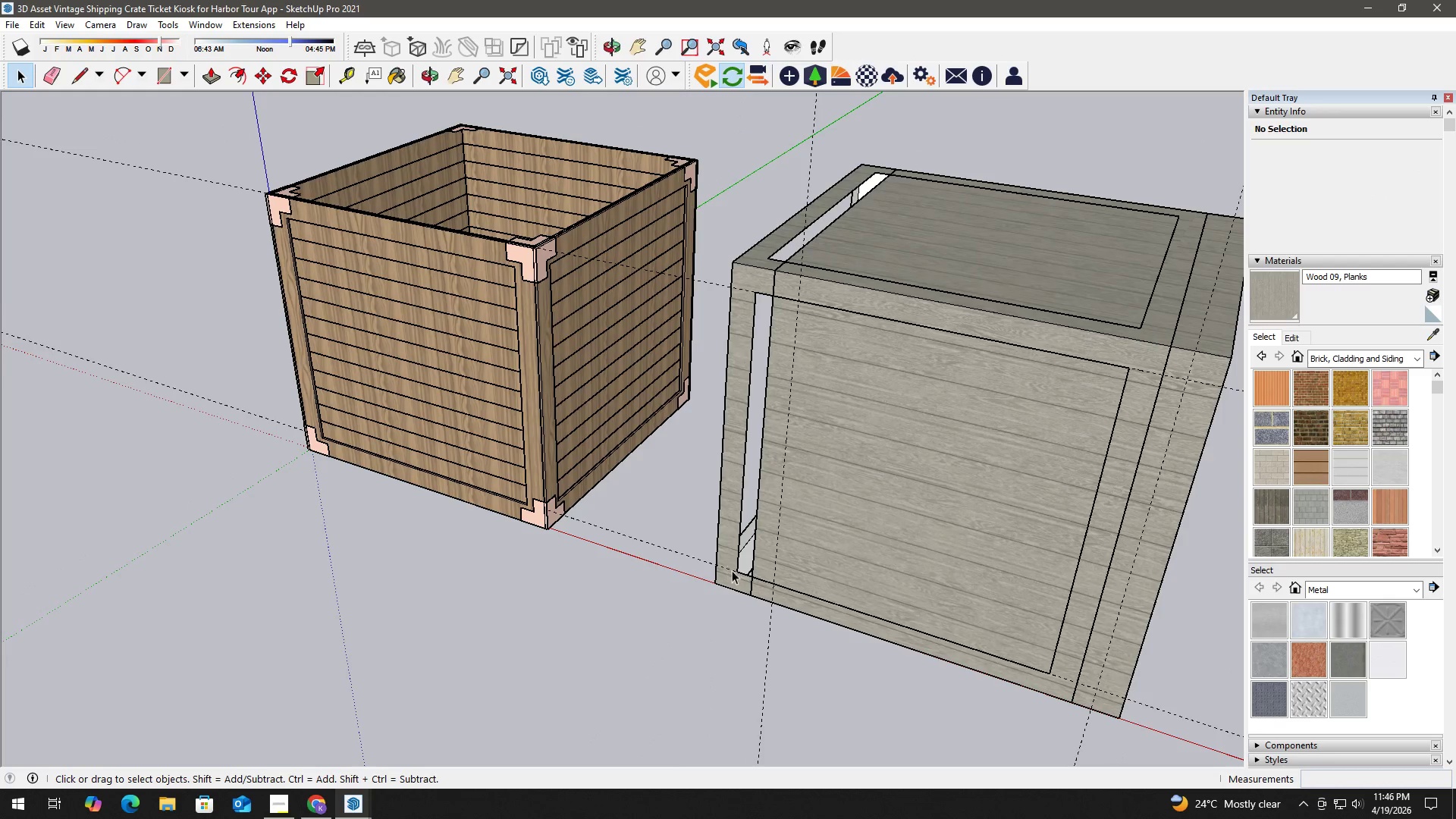 
key(E)
 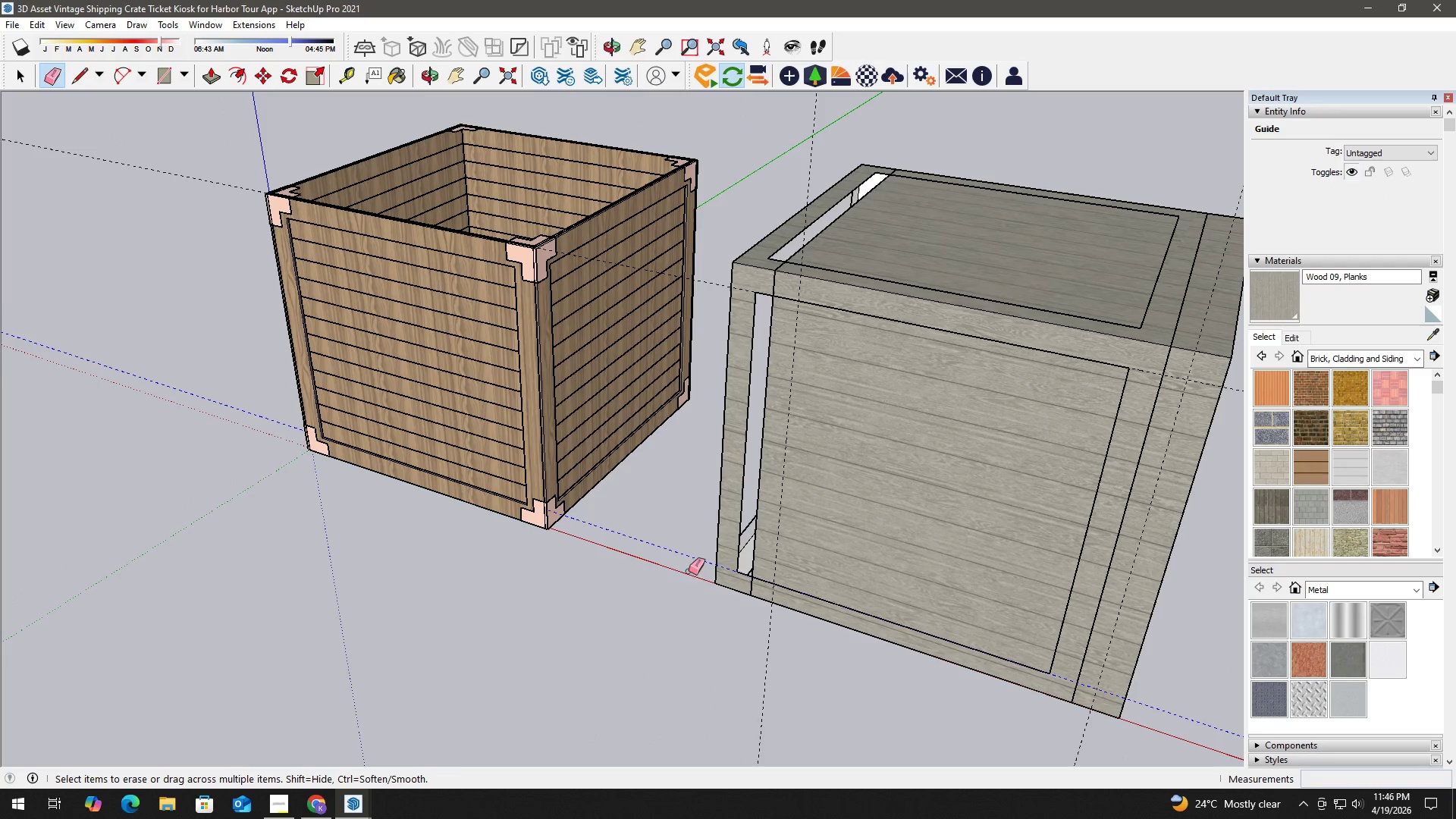 
left_click_drag(start_coordinate=[684, 567], to_coordinate=[682, 550])
 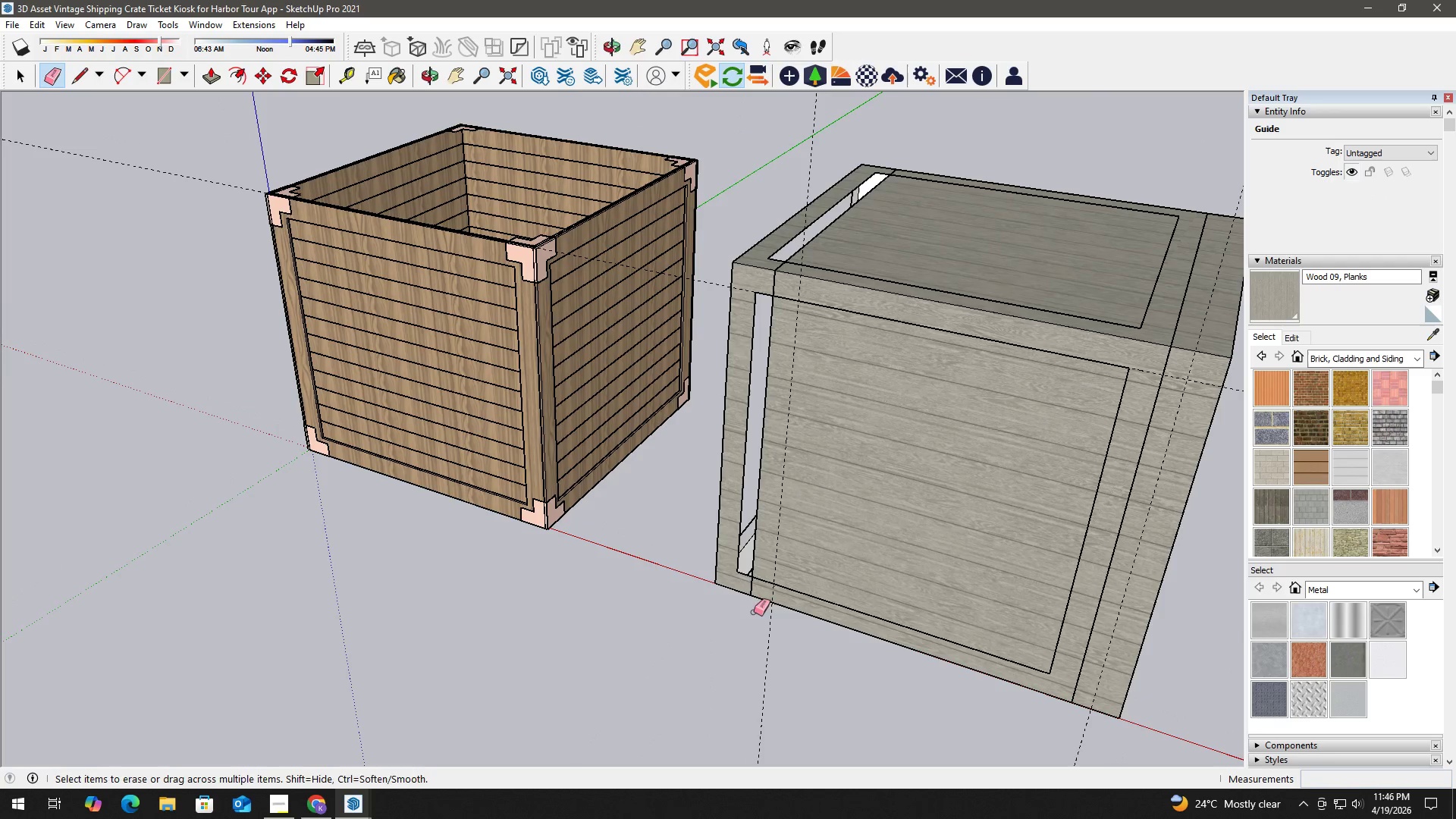 
key(Space)
 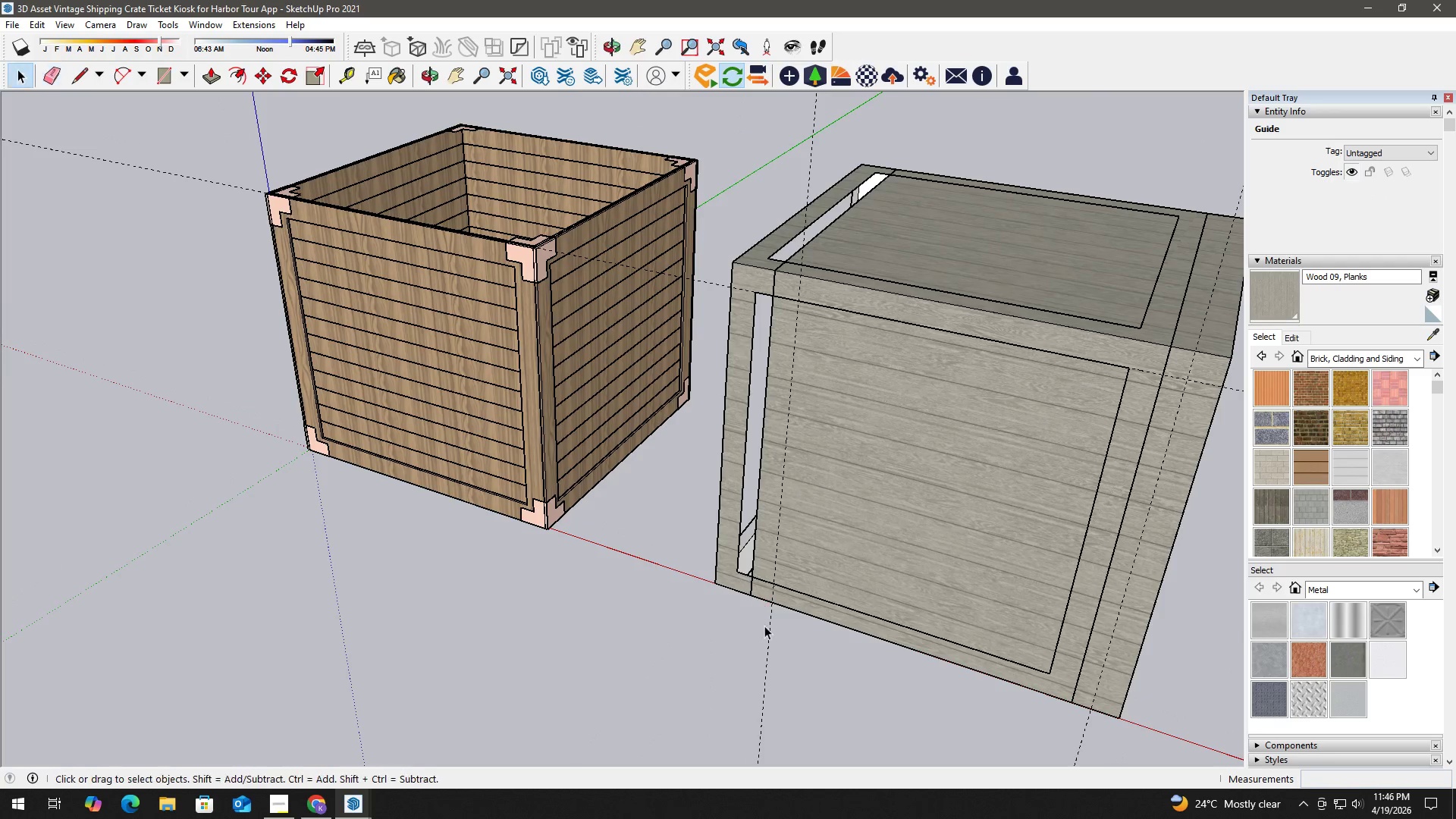 
key(E)
 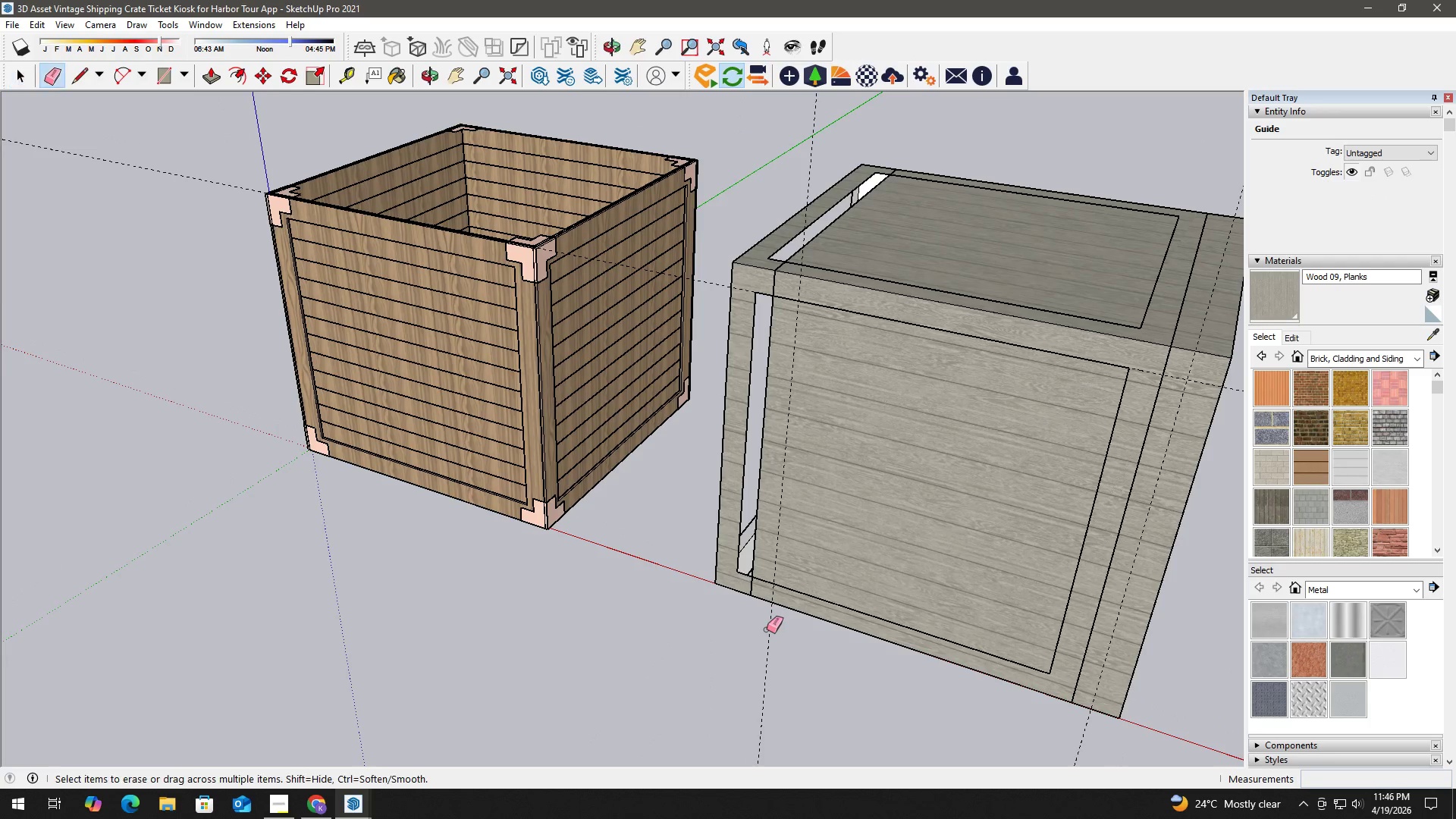 
left_click_drag(start_coordinate=[767, 629], to_coordinate=[779, 639])
 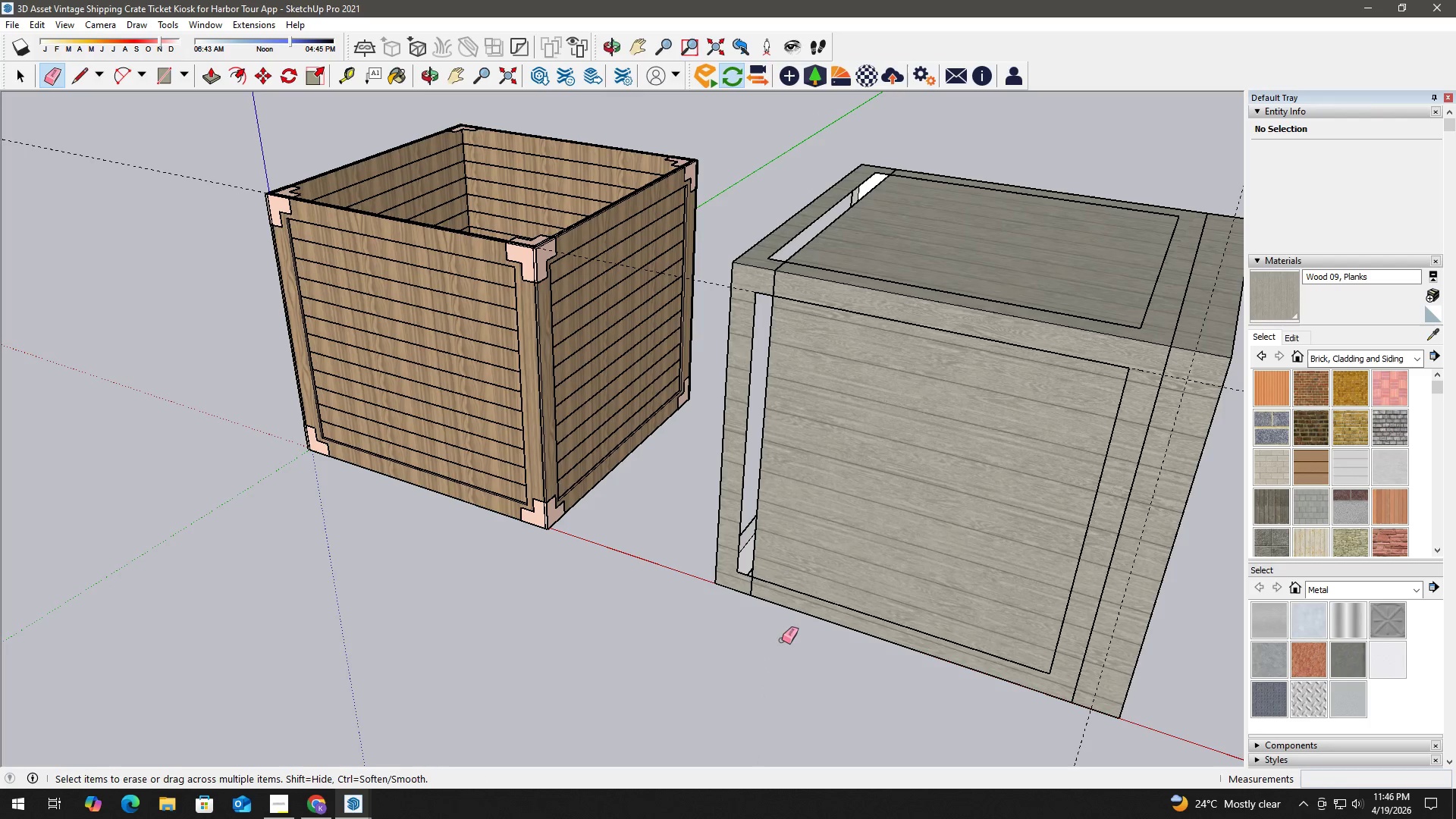 
key(Space)
 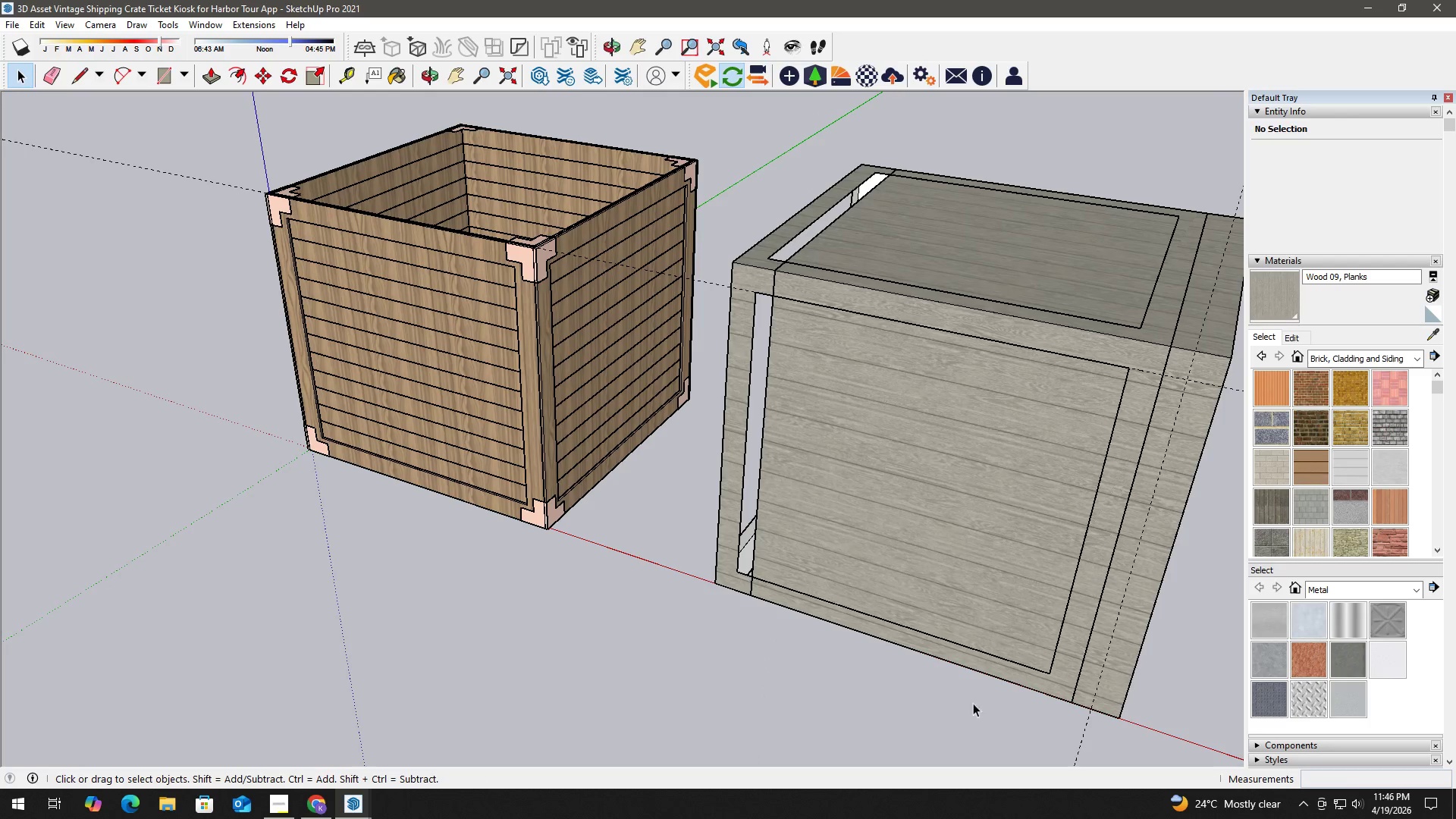 
key(H)
 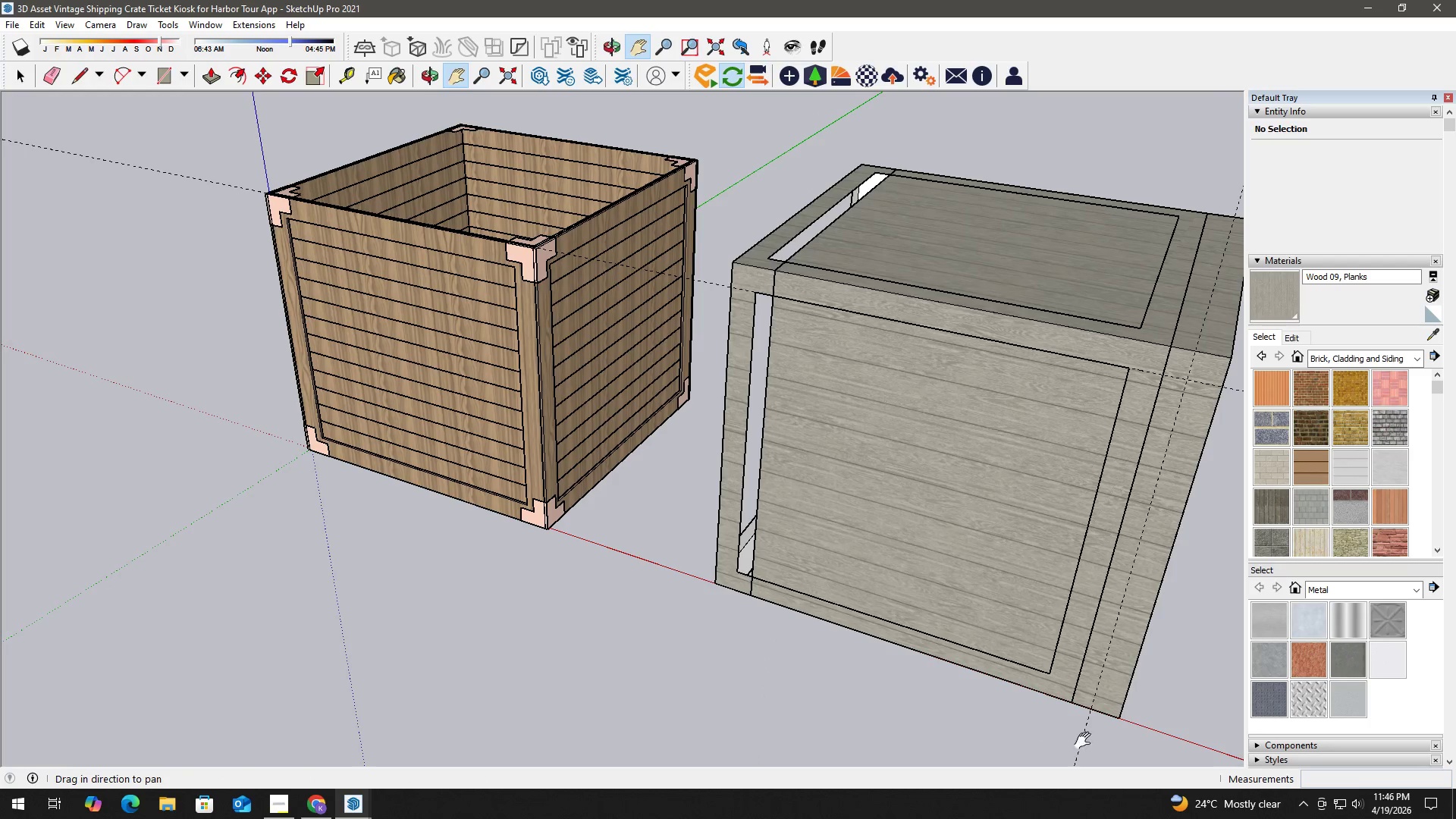 
key(Space)
 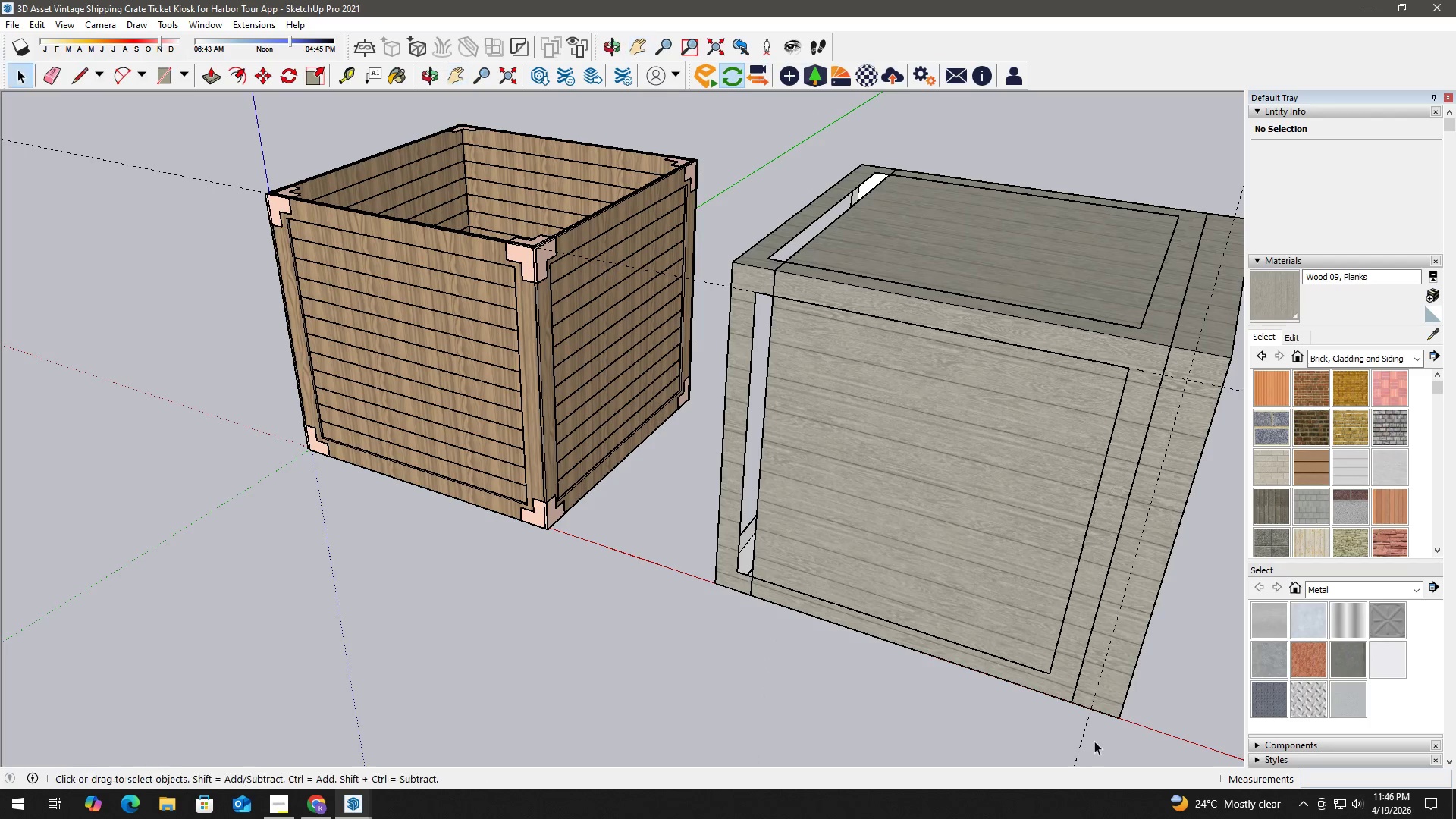 
key(E)
 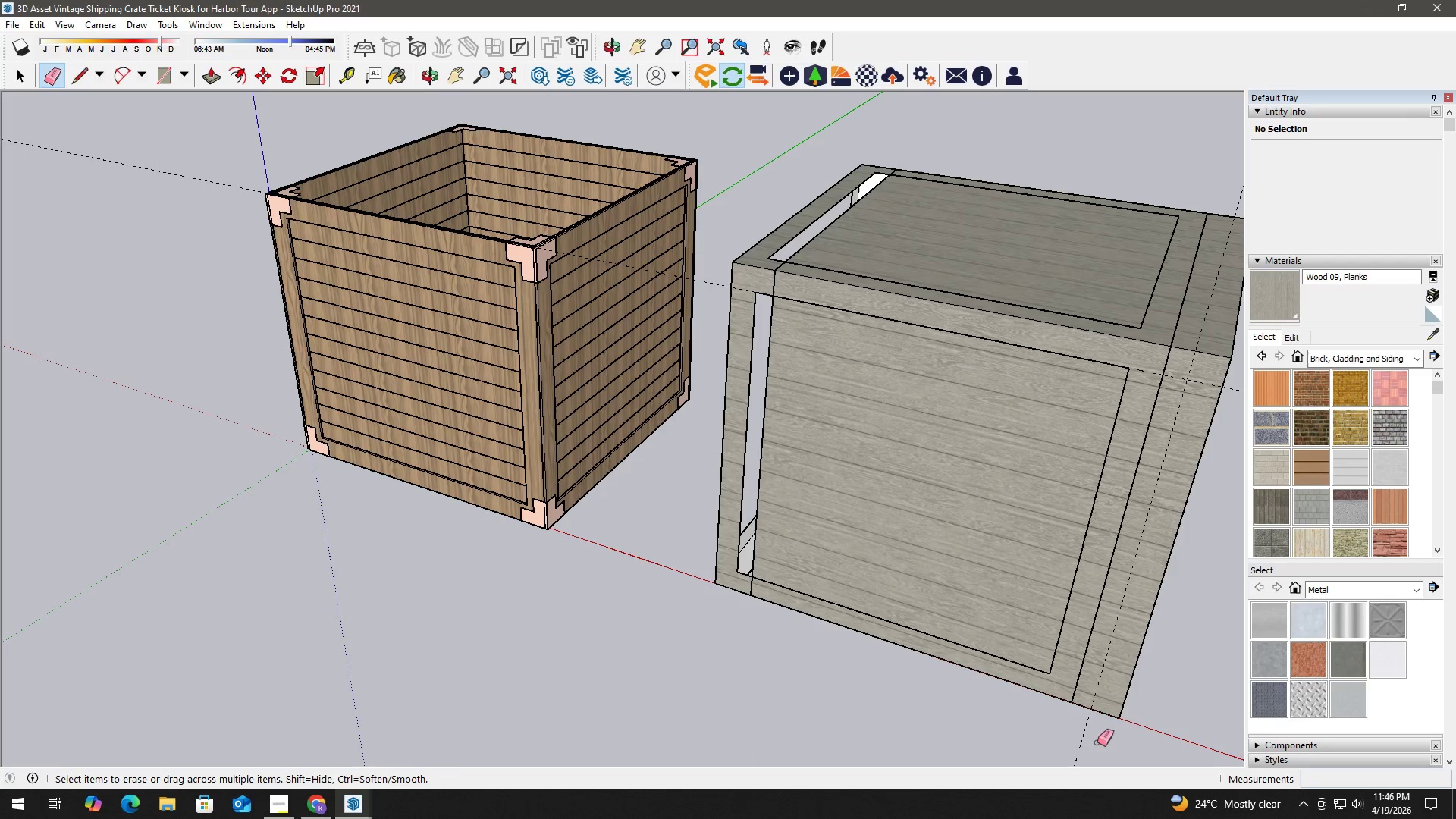 
left_click_drag(start_coordinate=[1097, 742], to_coordinate=[1022, 722])
 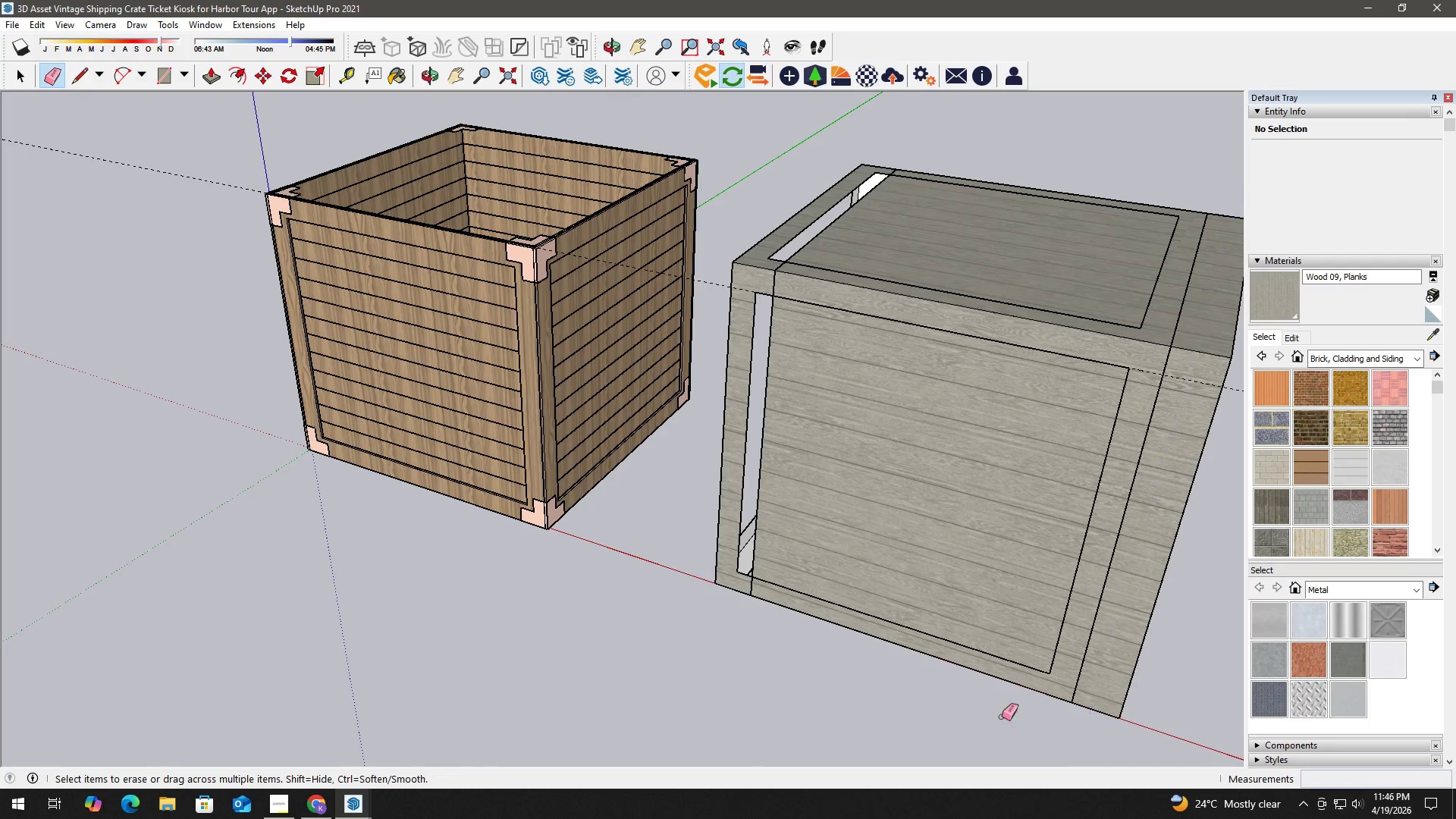 
key(Space)
 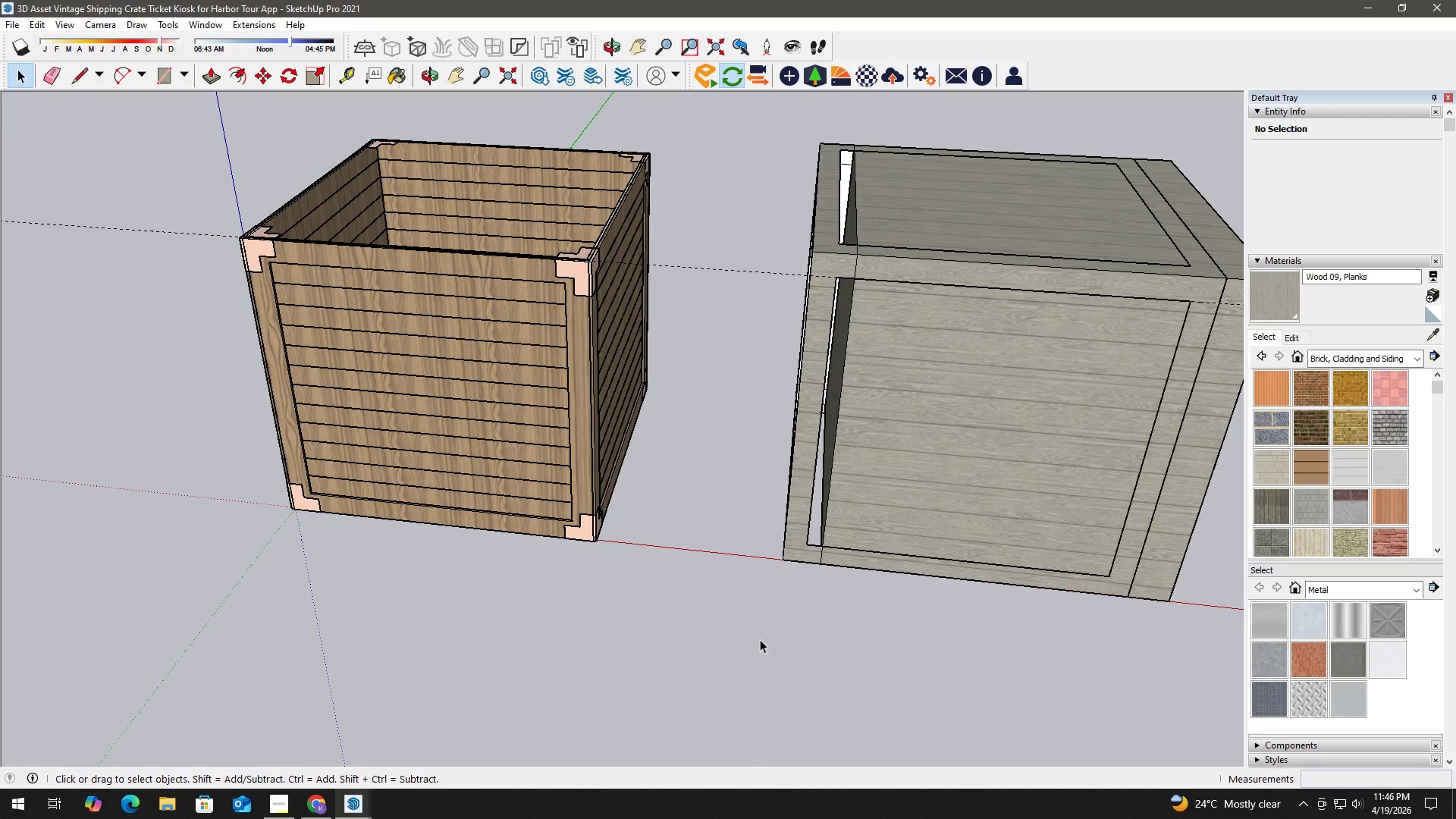 
hold_key(key=ControlLeft, duration=0.34)
 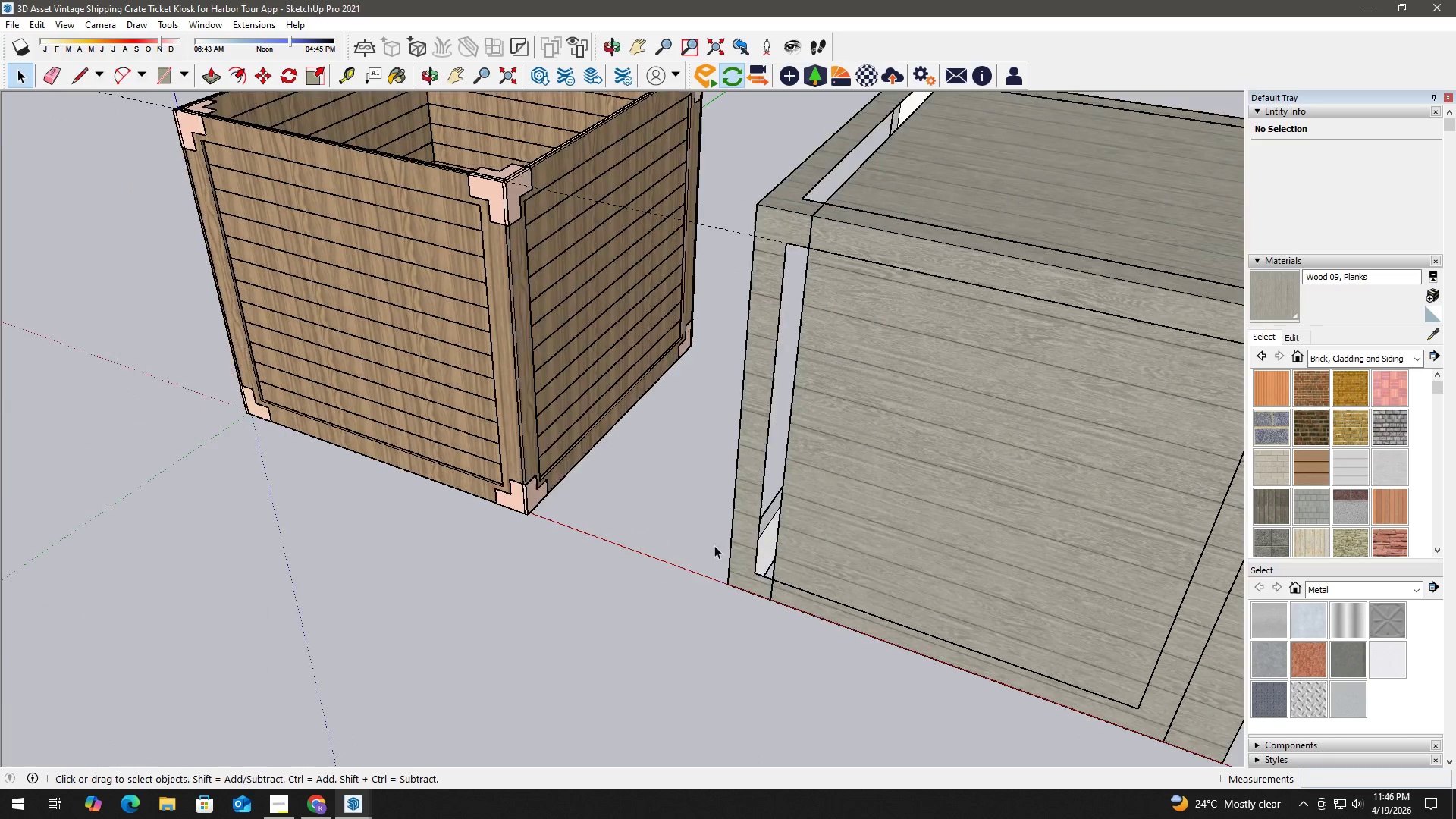 
scroll: coordinate [814, 525], scroll_direction: up, amount: 8.0
 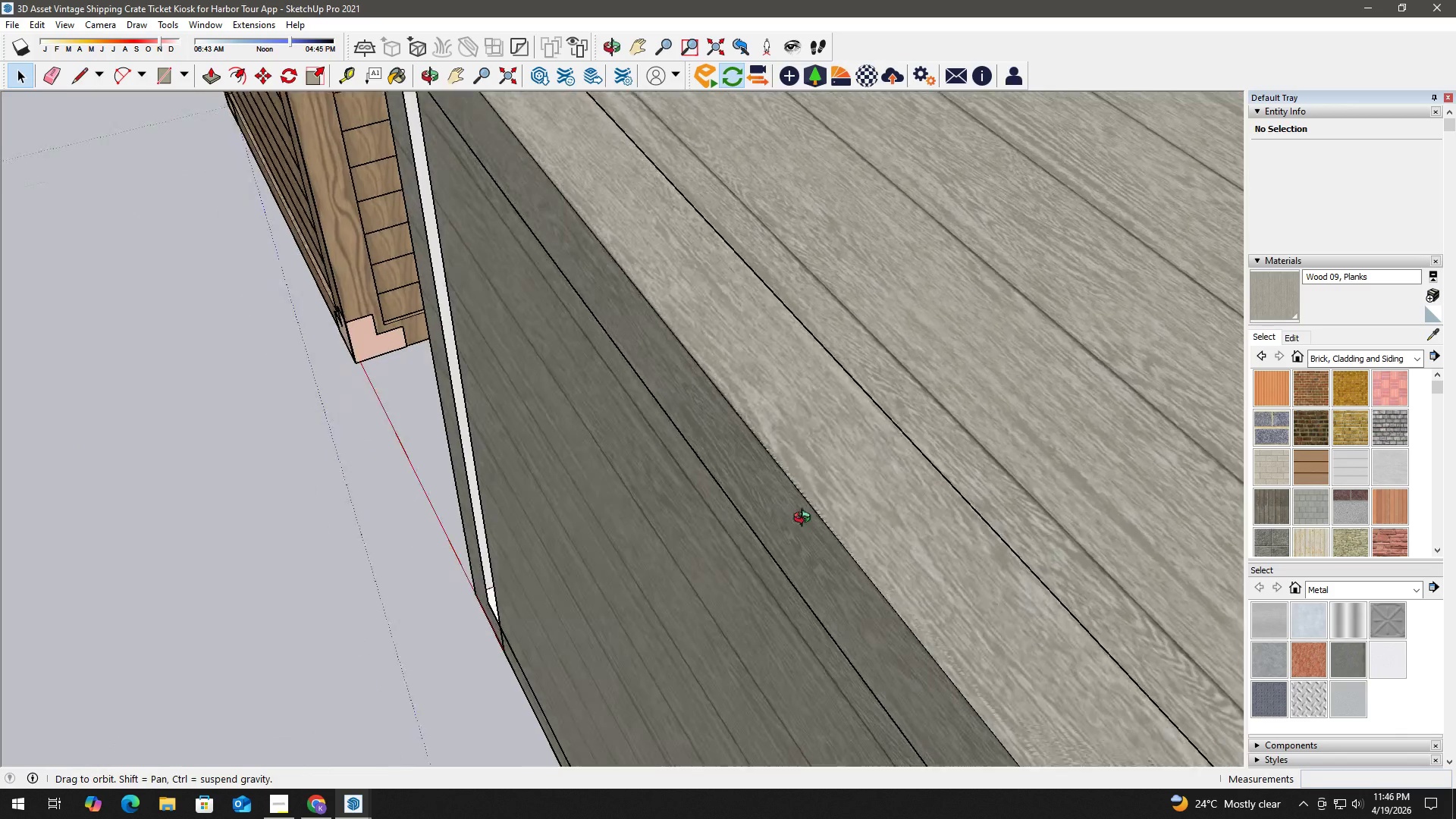 
key(H)
 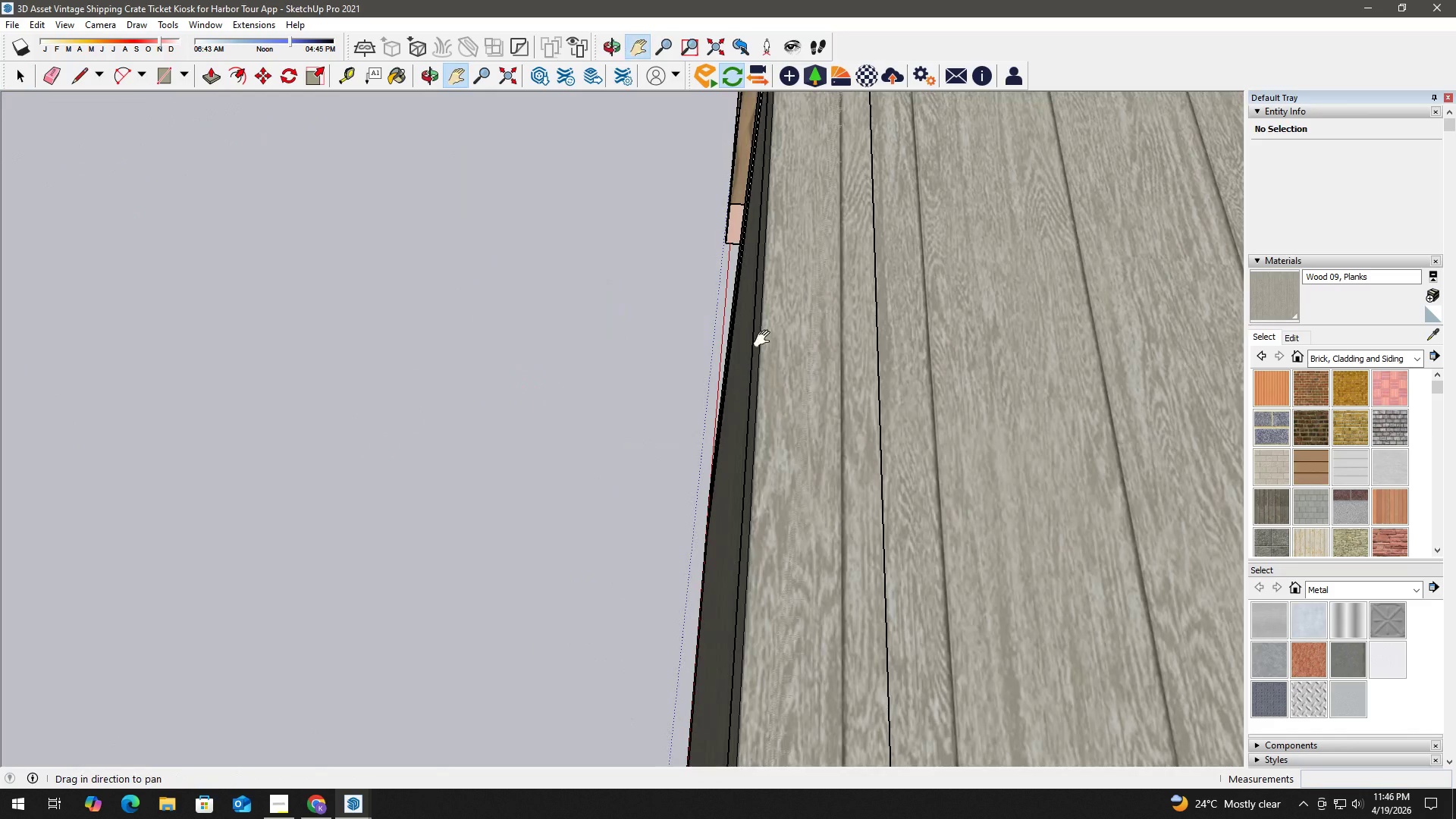 
scroll: coordinate [749, 392], scroll_direction: down, amount: 4.0
 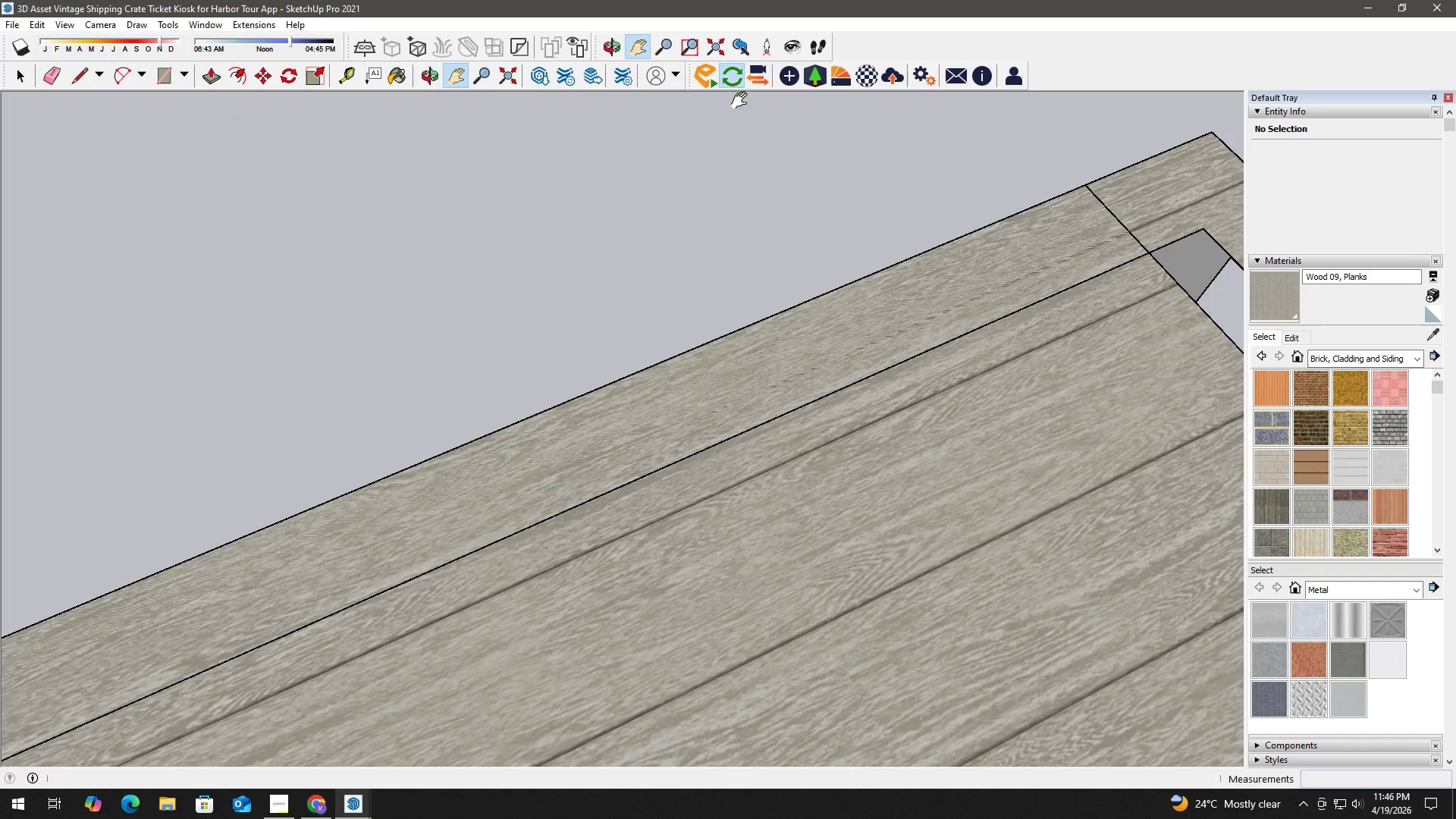 
left_click([722, 46])
 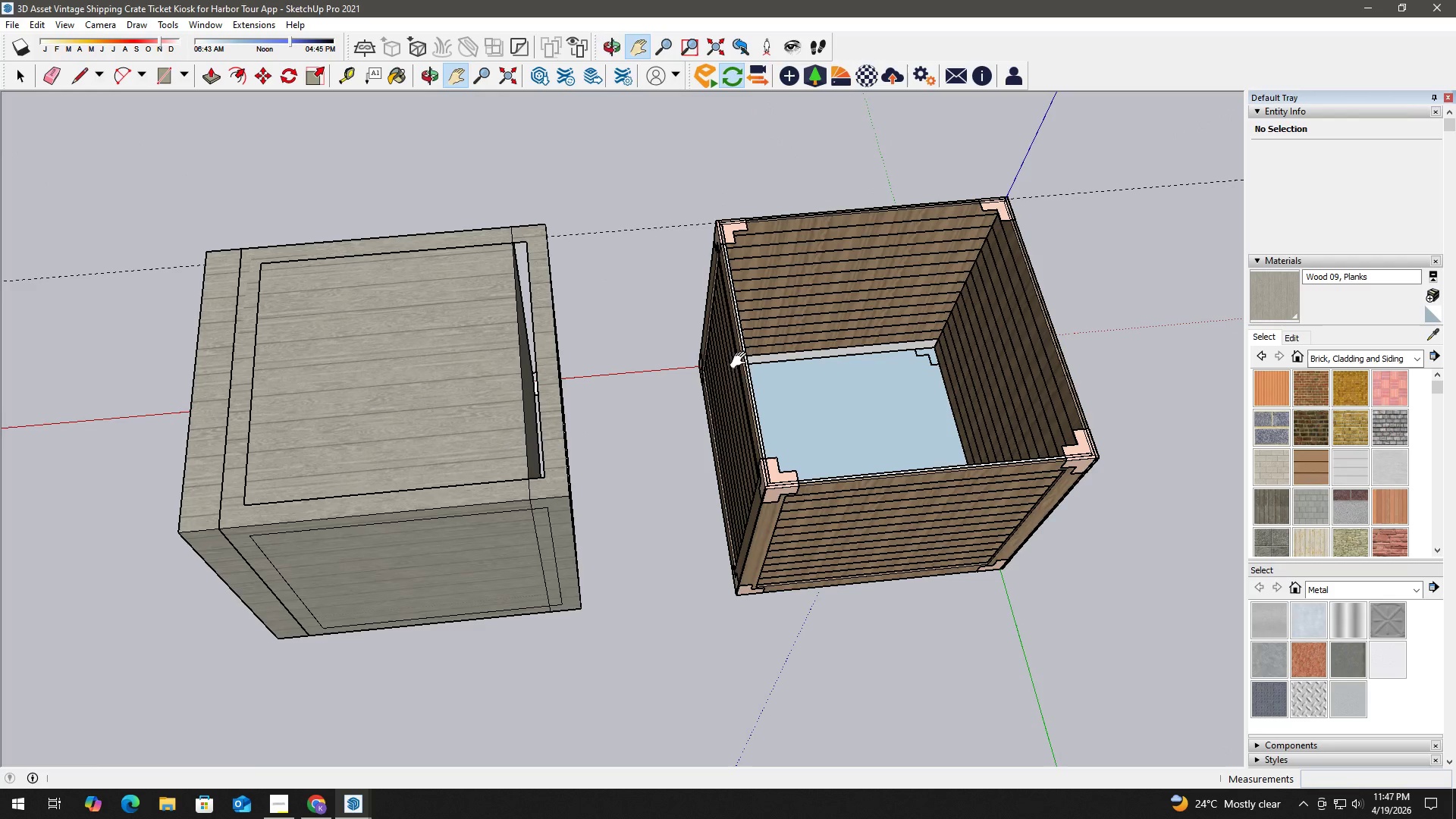 
scroll: coordinate [525, 390], scroll_direction: up, amount: 10.0
 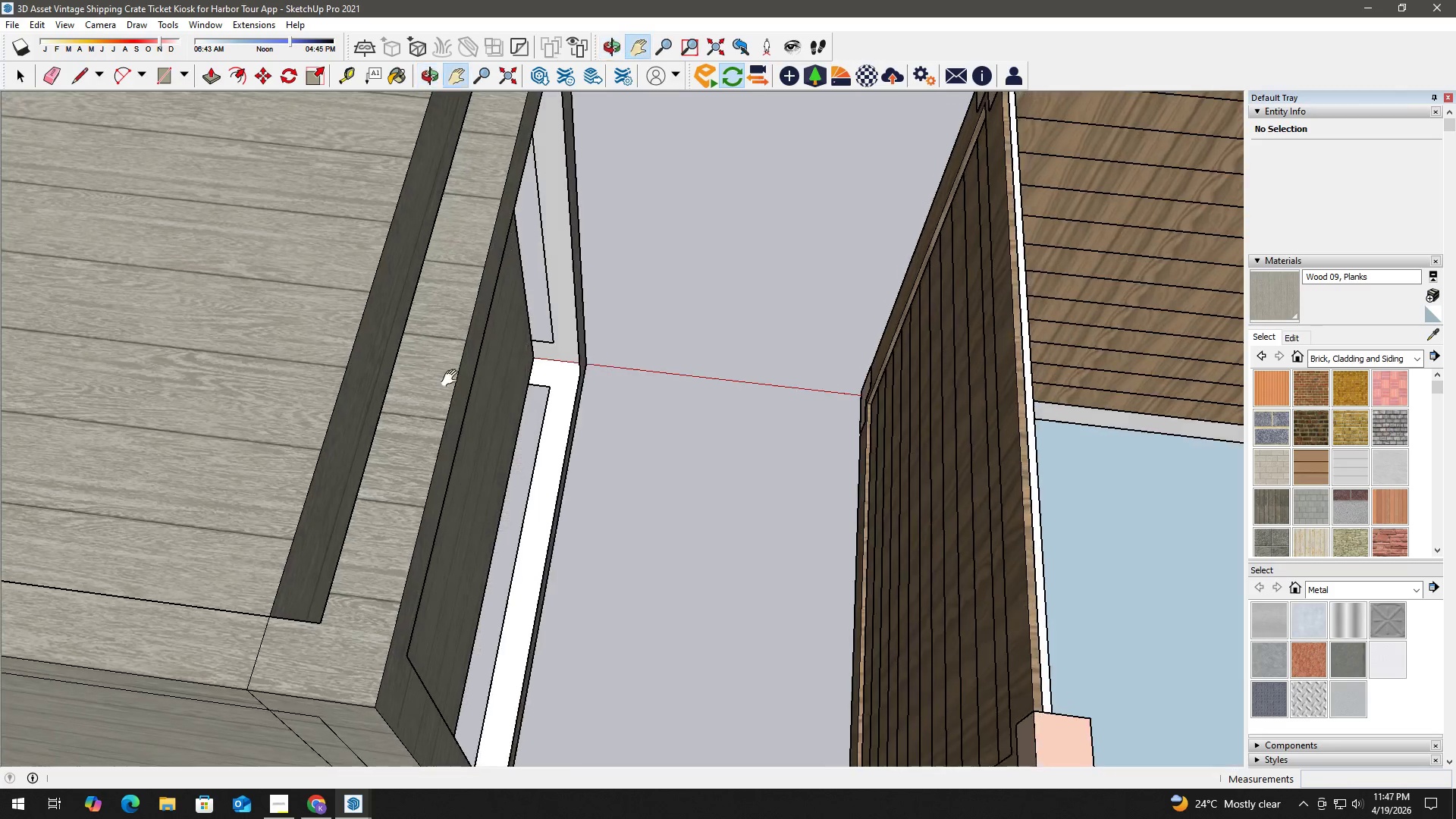 
key(Space)
 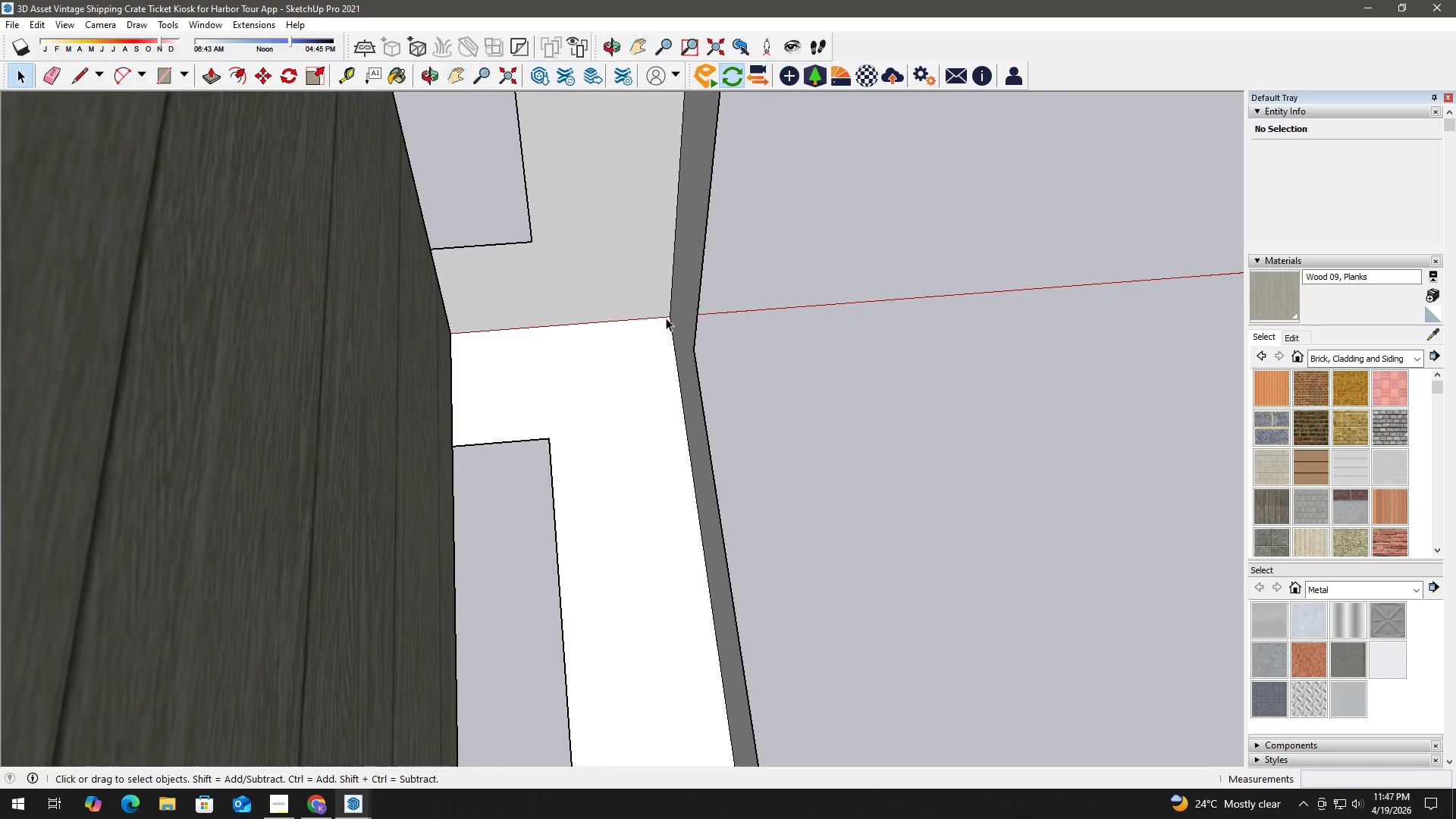 
left_click([666, 318])
 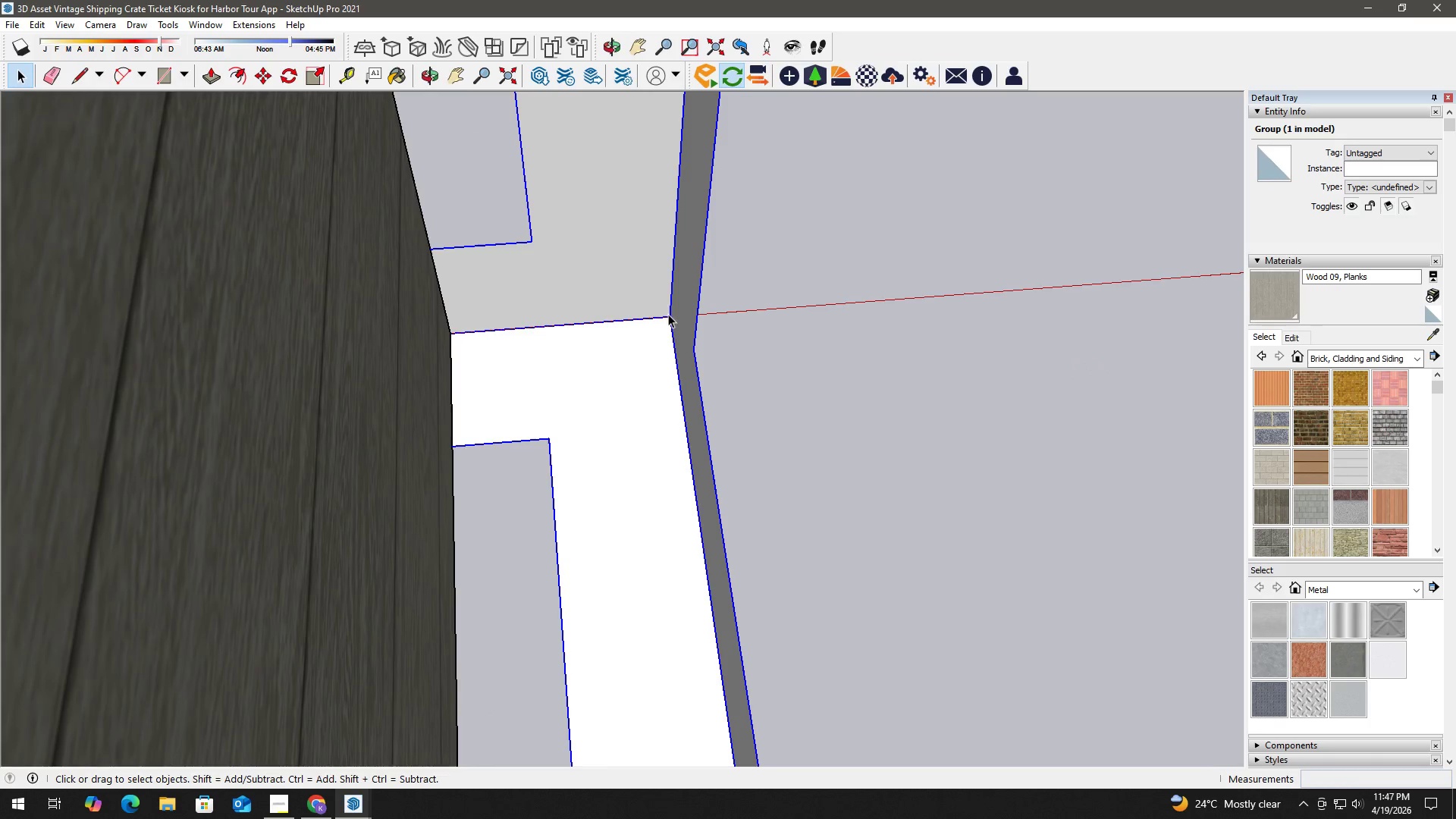 
scroll: coordinate [649, 359], scroll_direction: up, amount: 15.0
 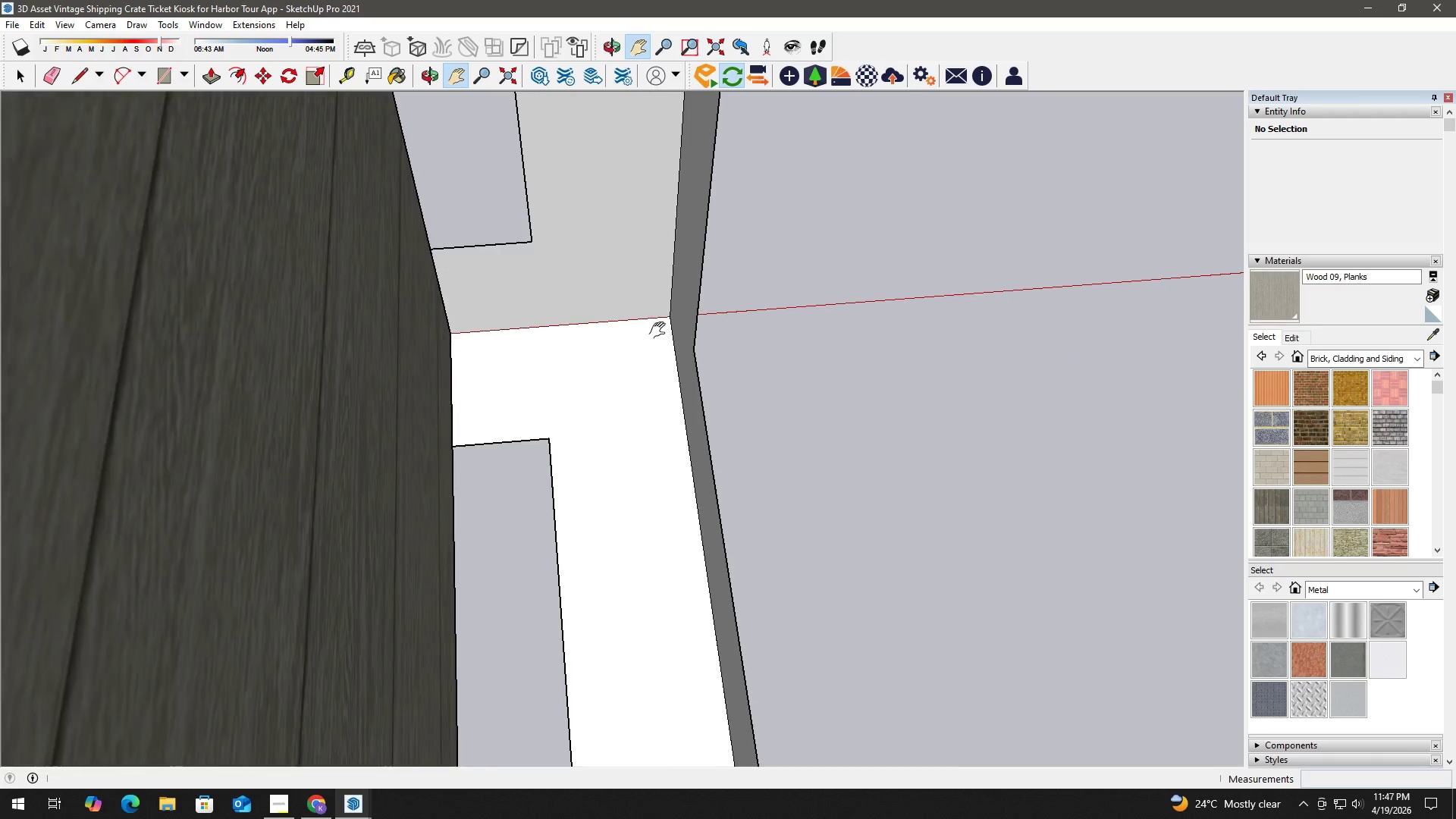 
key(M)
 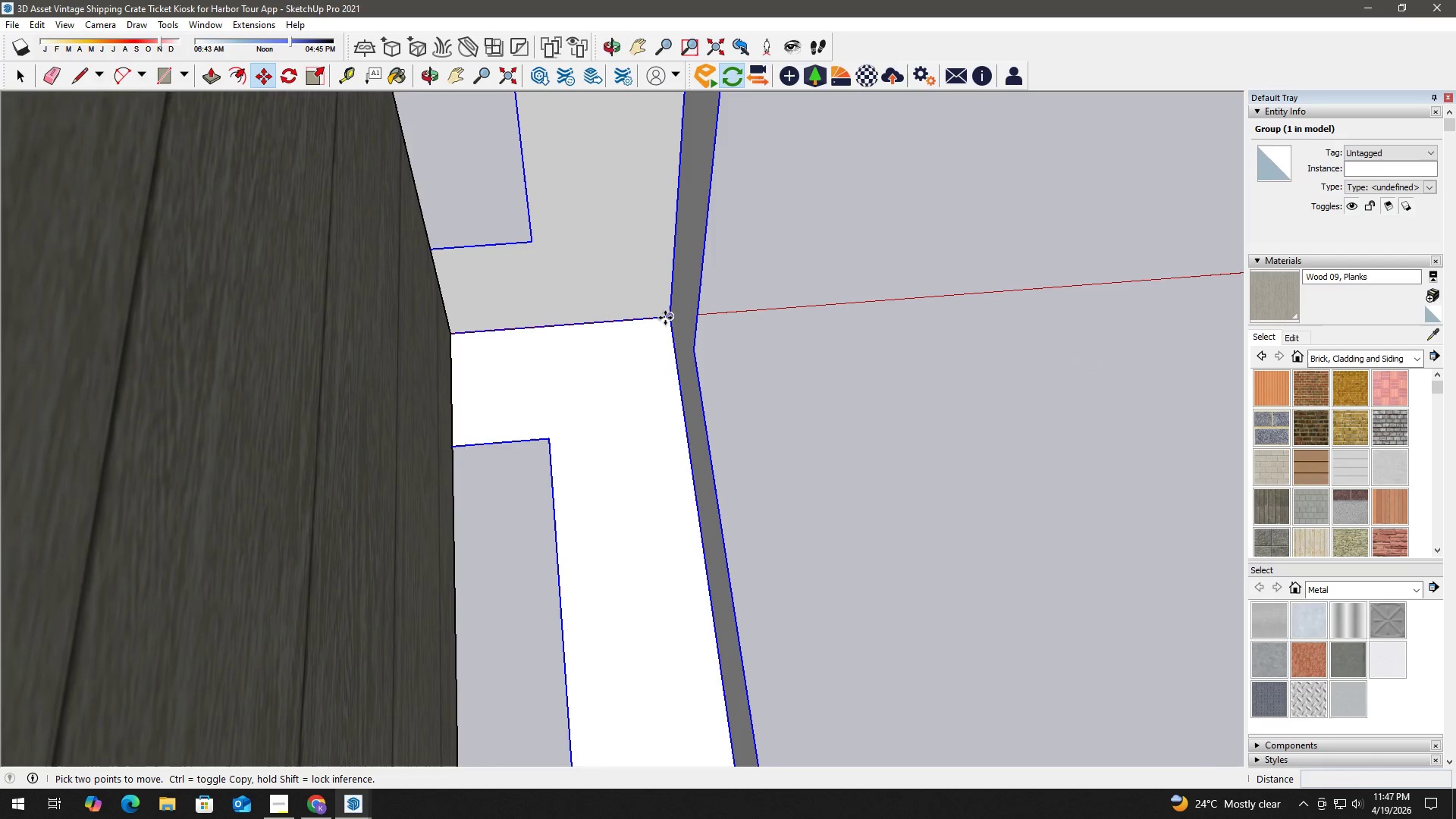 
left_click([665, 318])
 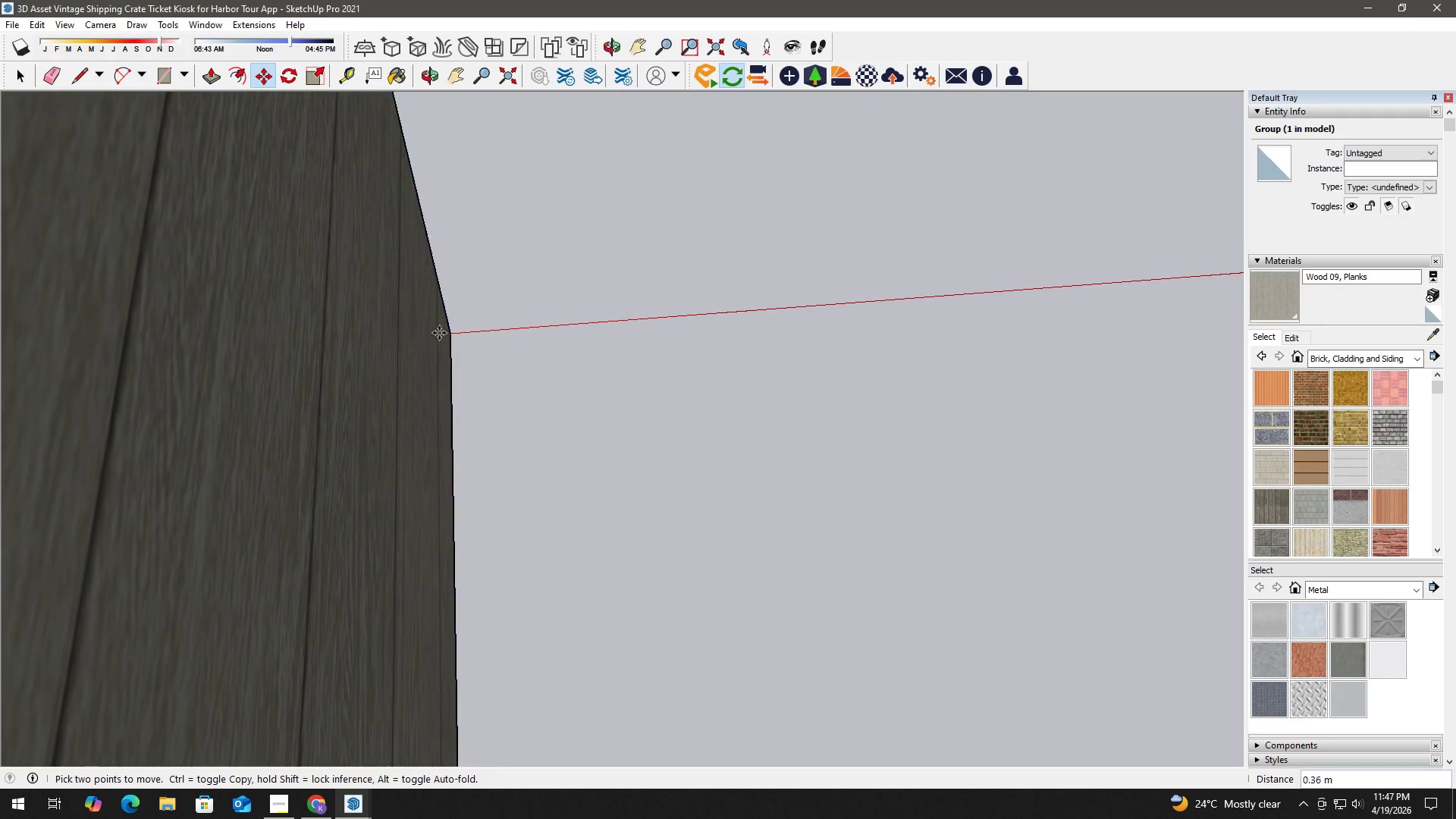 
left_click([453, 333])
 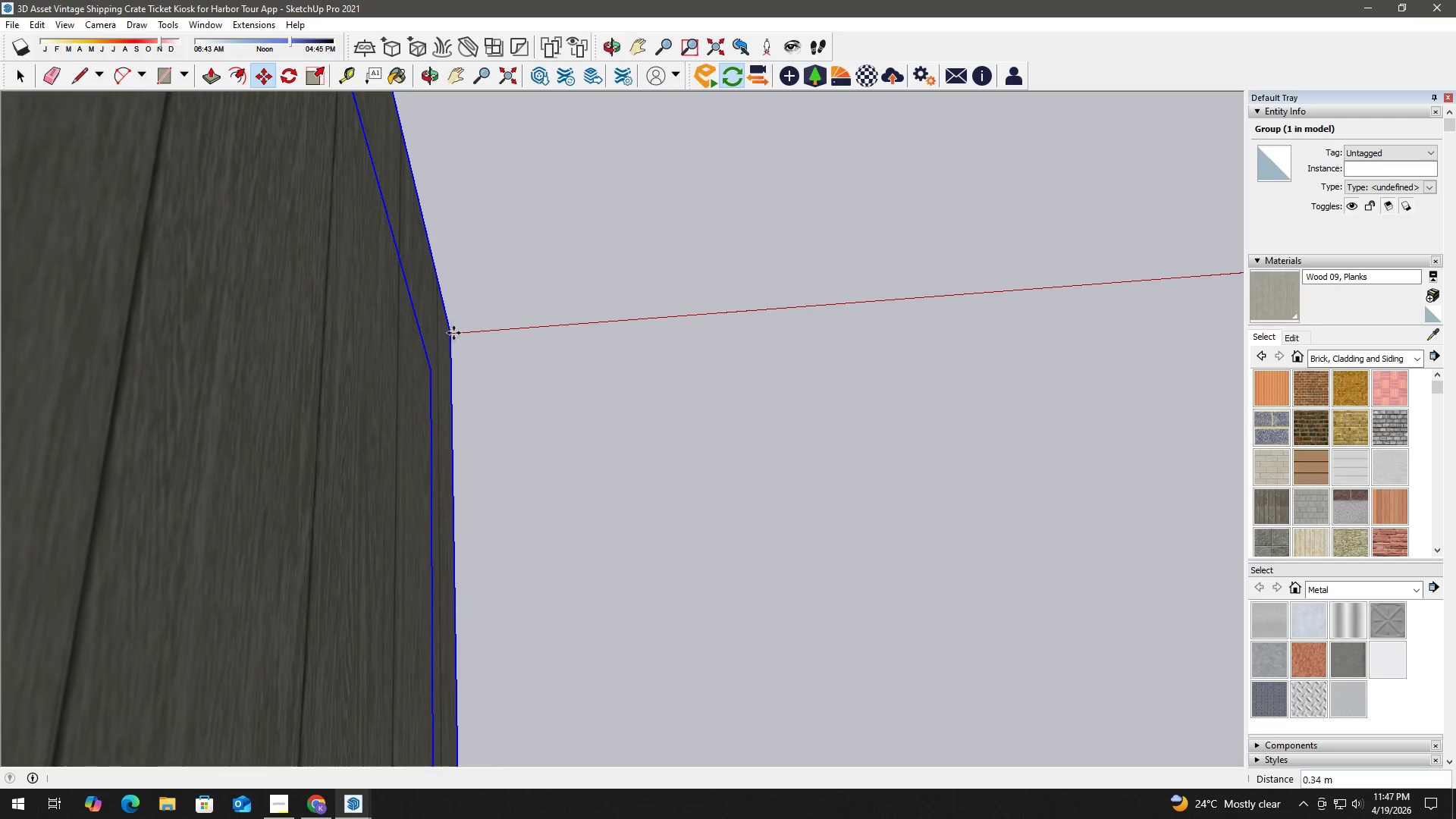 
key(Space)
 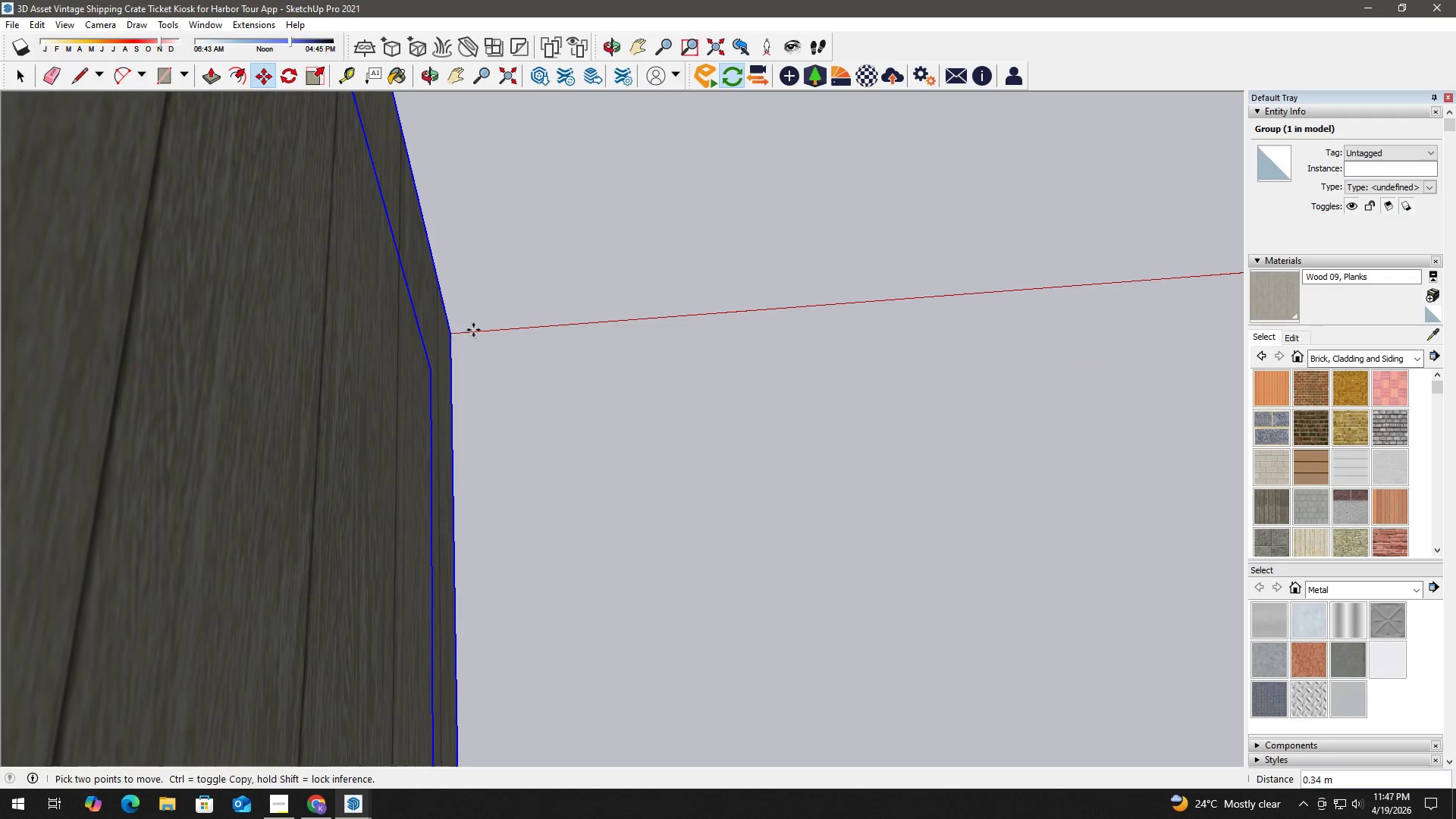 
double_click([523, 320])
 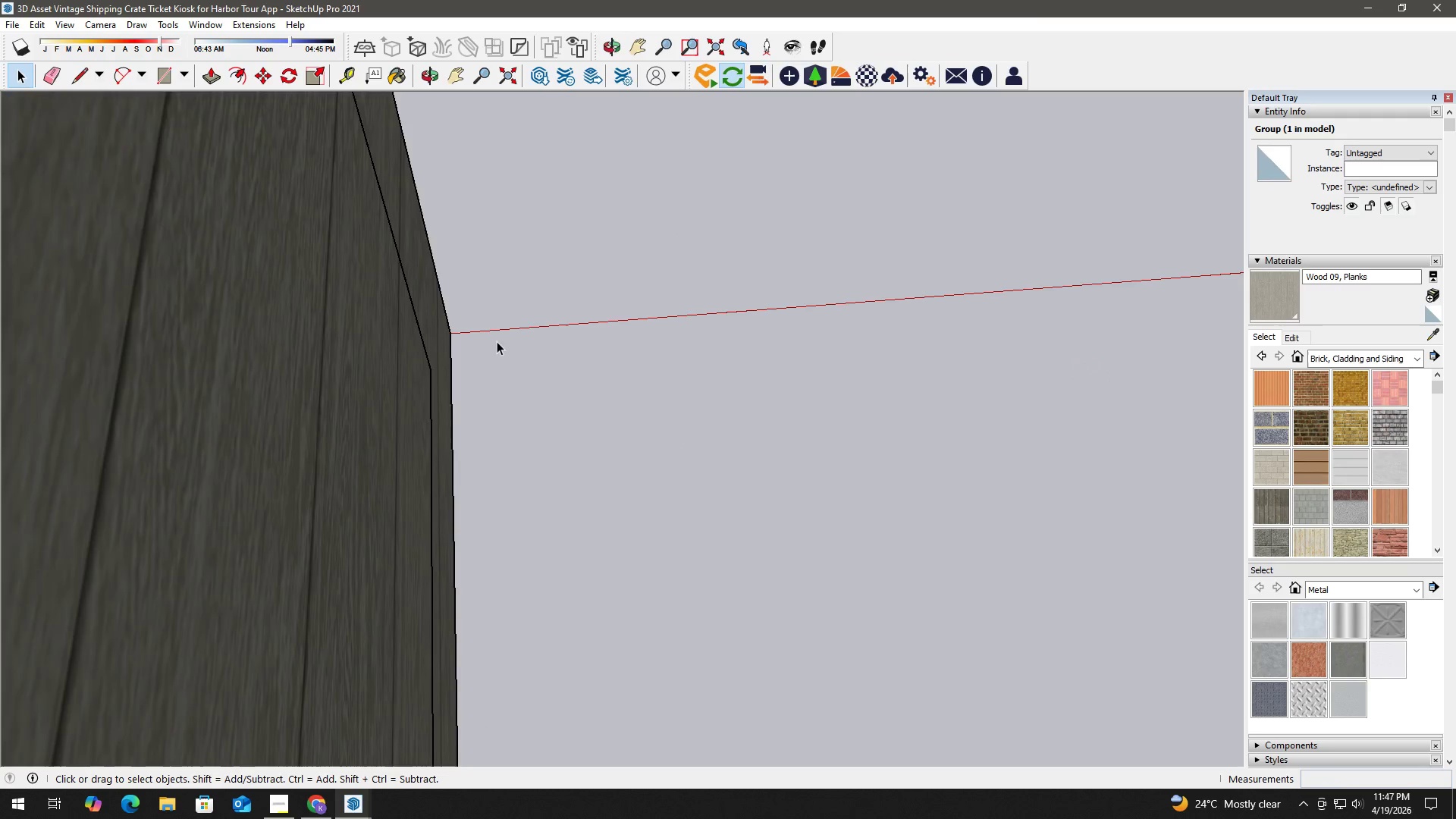 
scroll: coordinate [480, 390], scroll_direction: down, amount: 6.0
 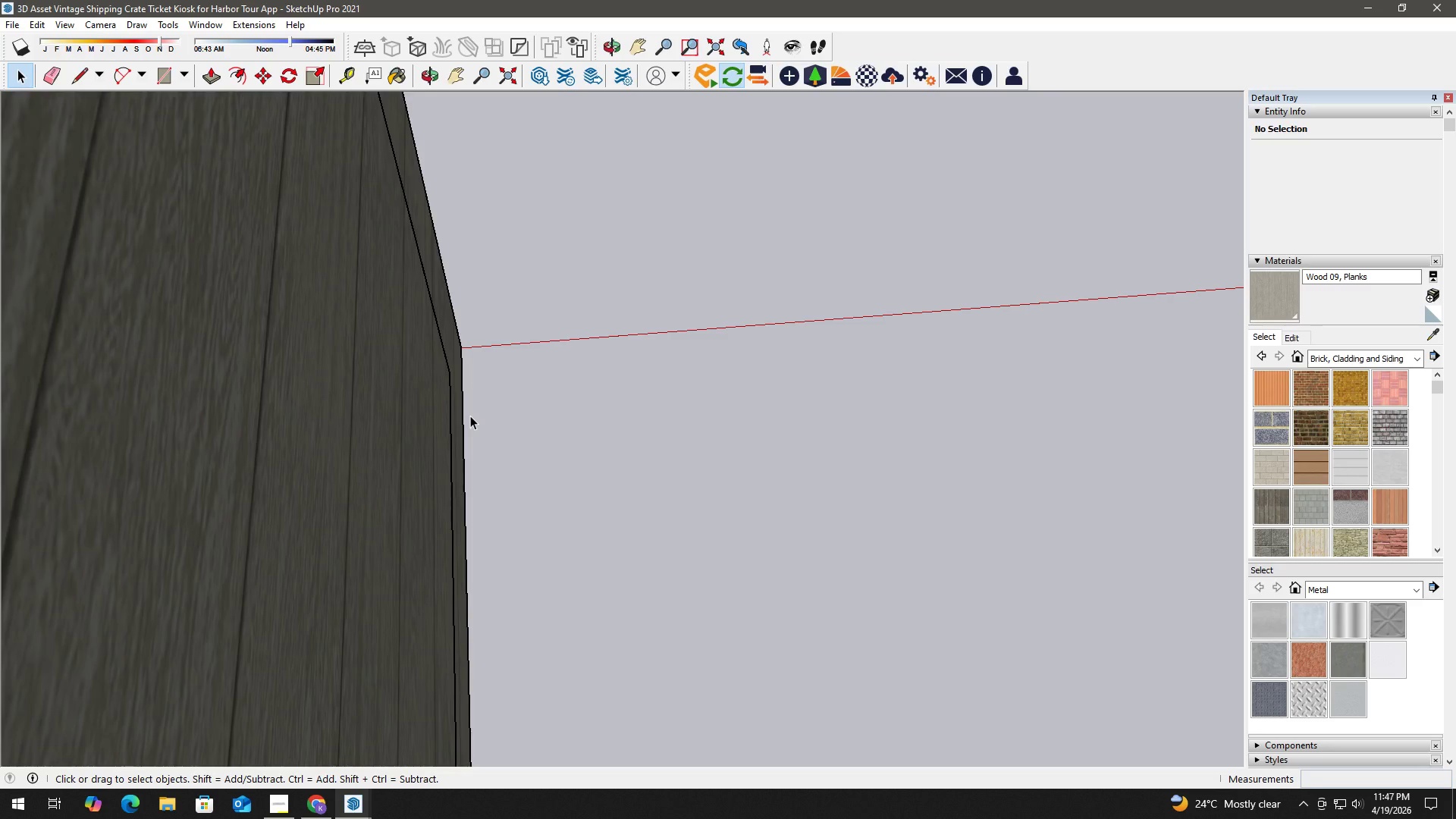 
wait(13.39)
 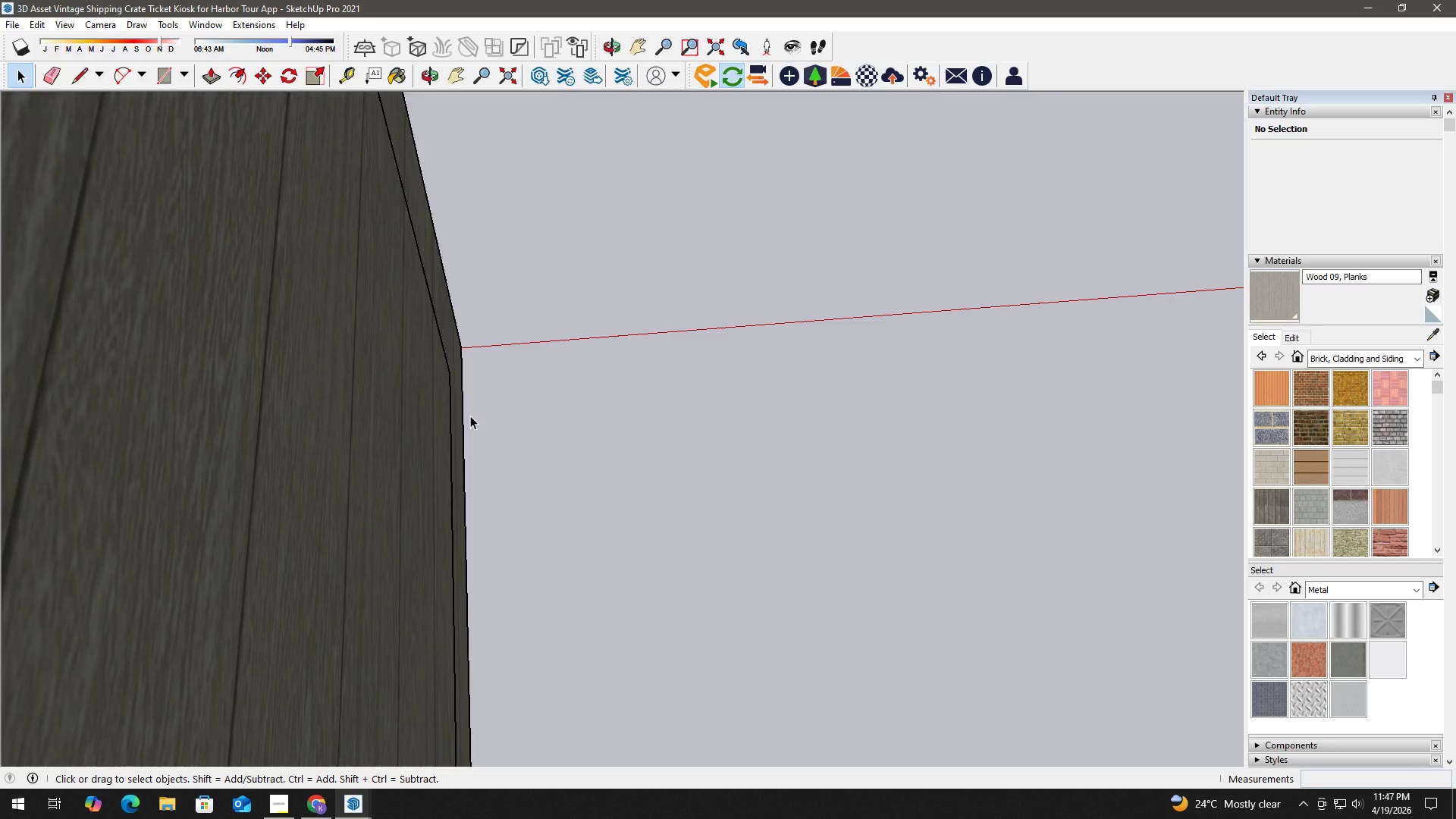 
key(Space)
 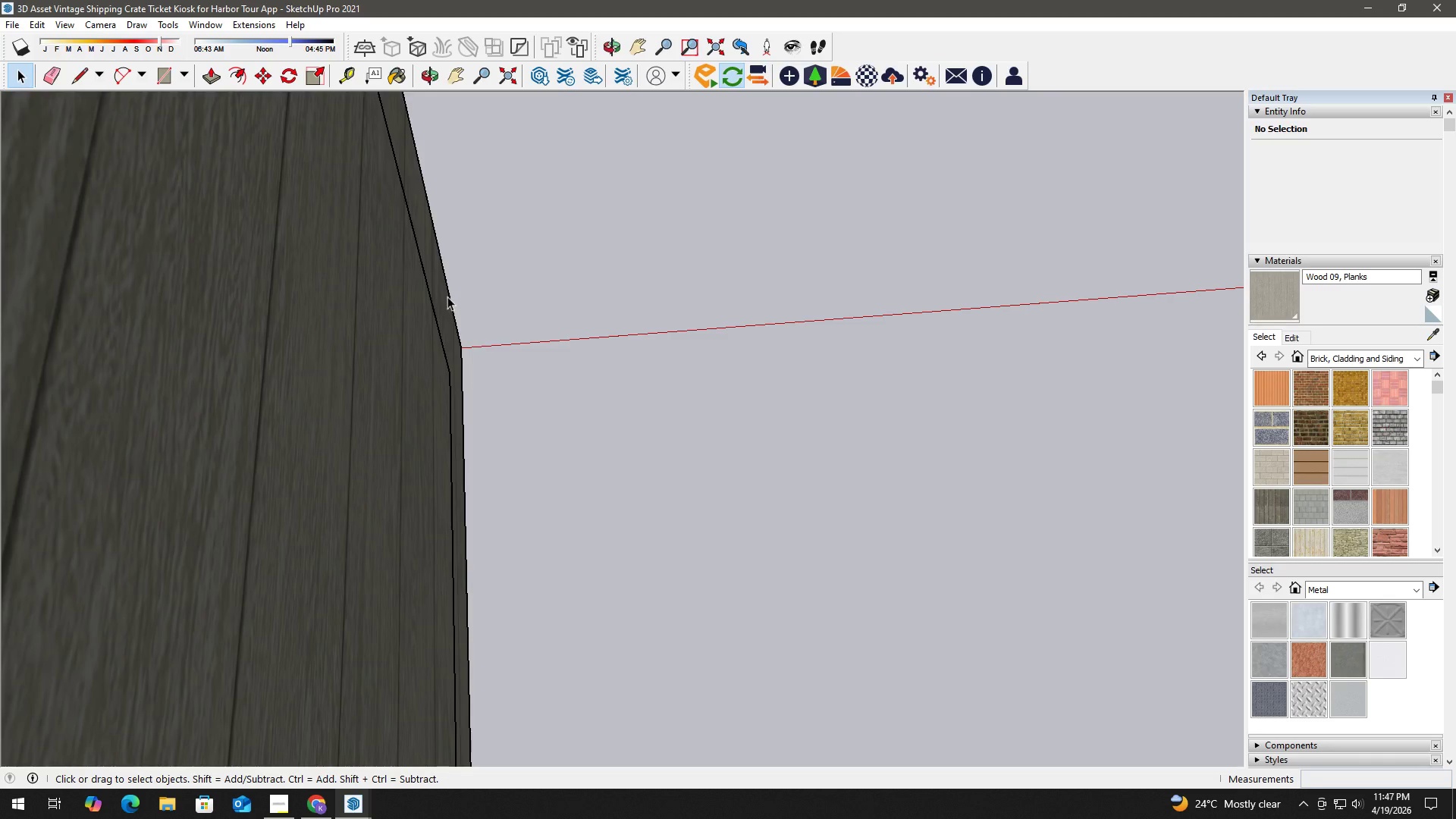 
key(Space)
 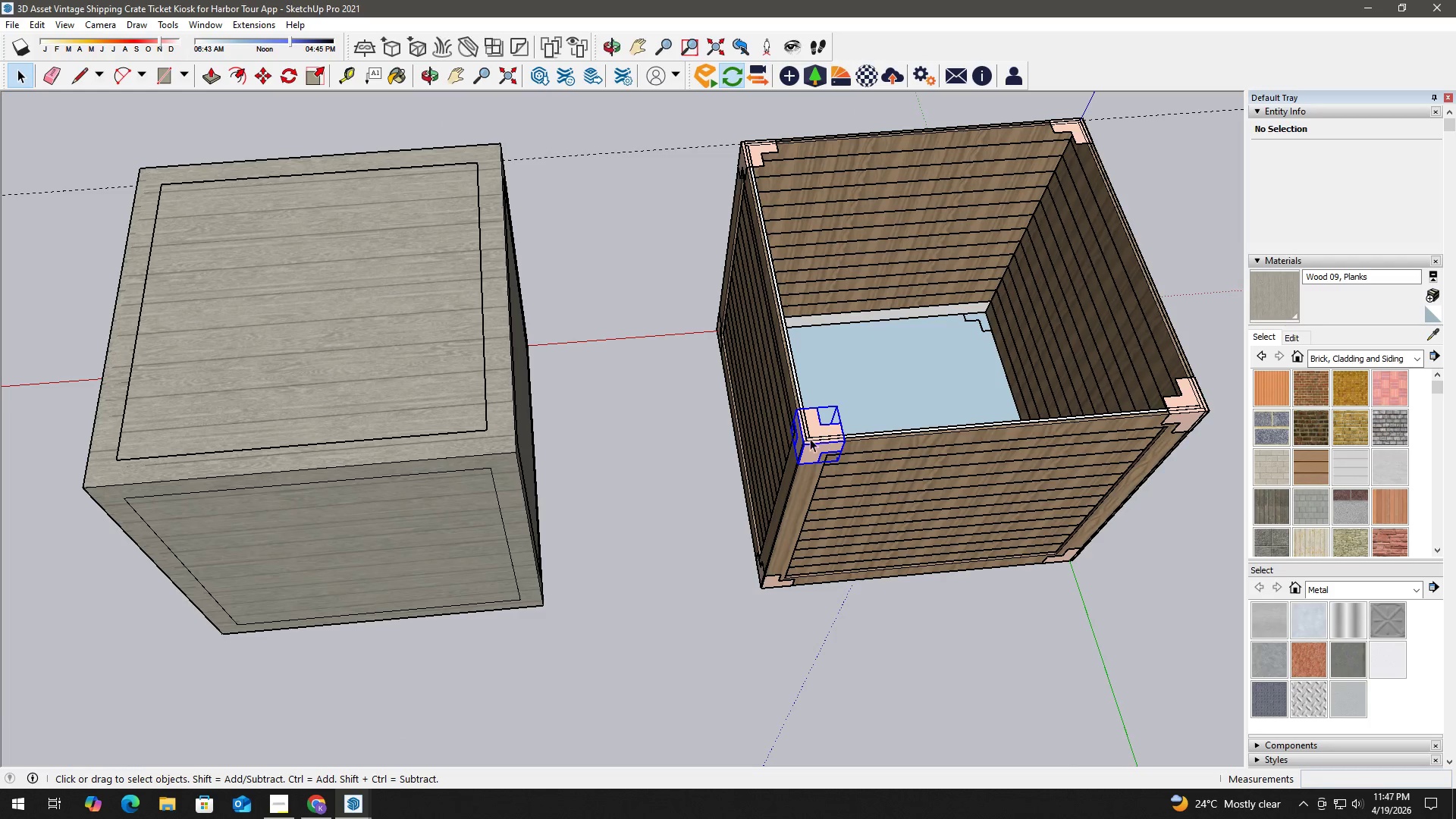 
scroll: coordinate [632, 409], scroll_direction: down, amount: 23.0
 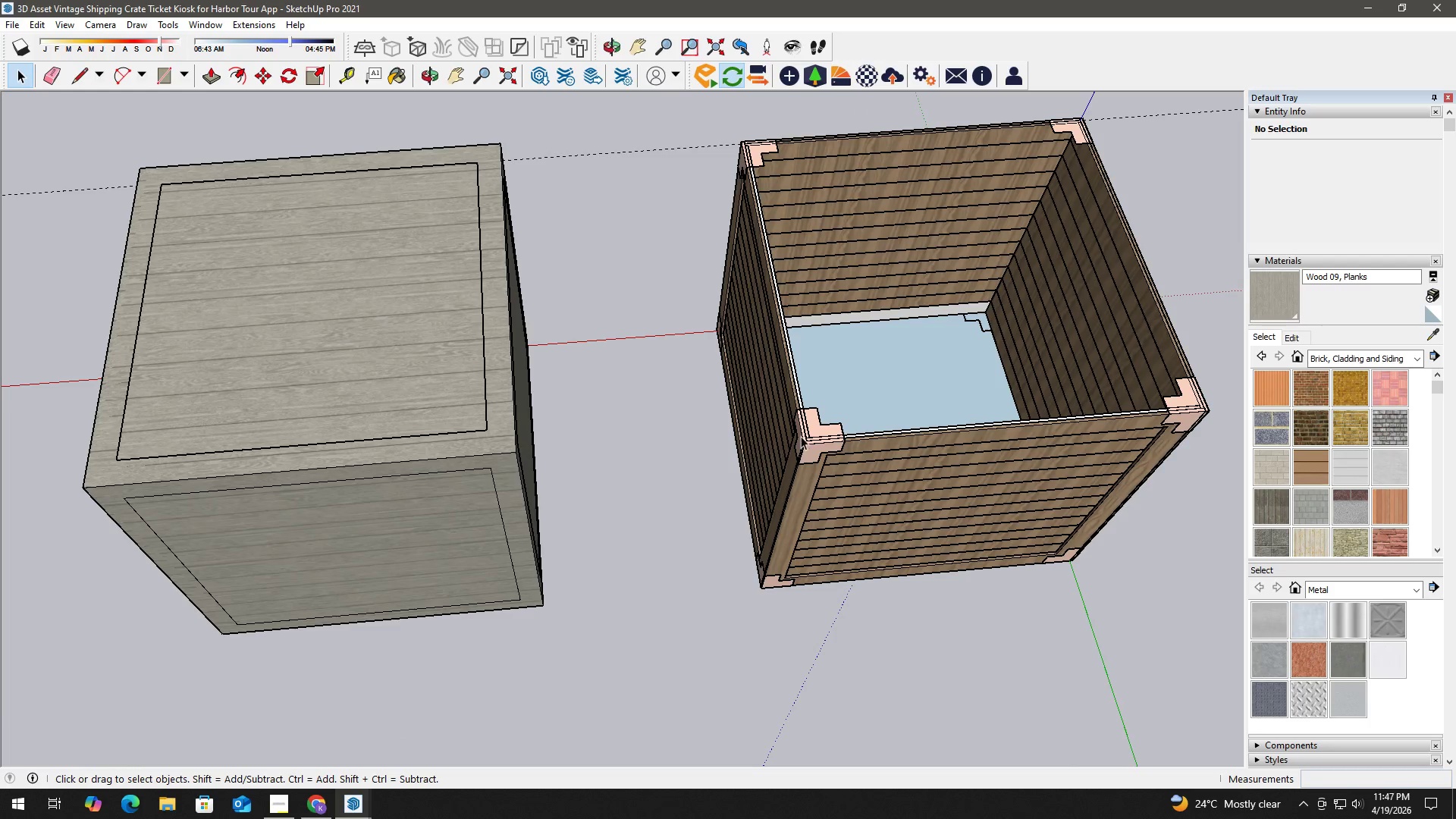 
key(M)
 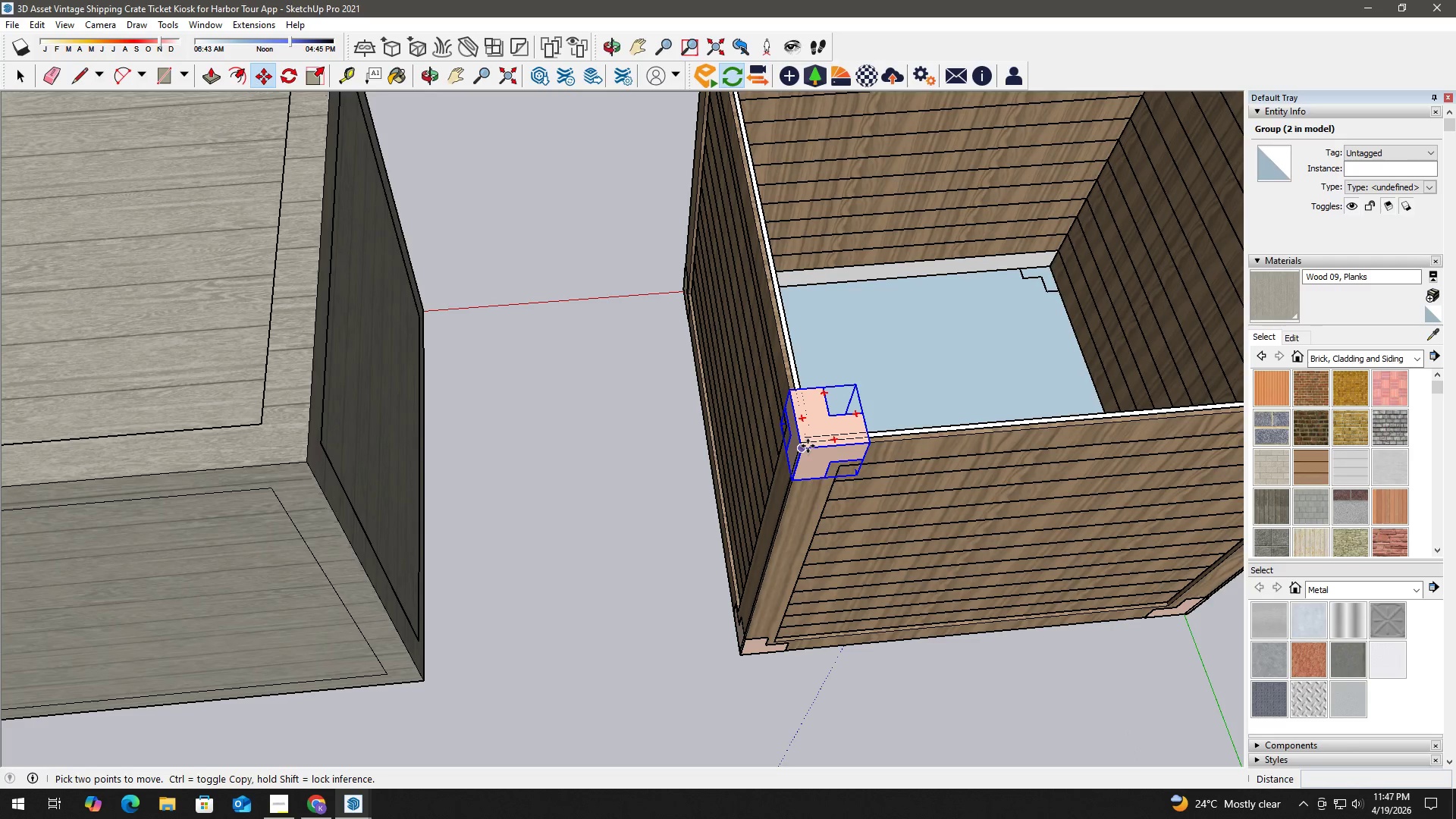 
scroll: coordinate [808, 439], scroll_direction: up, amount: 5.0
 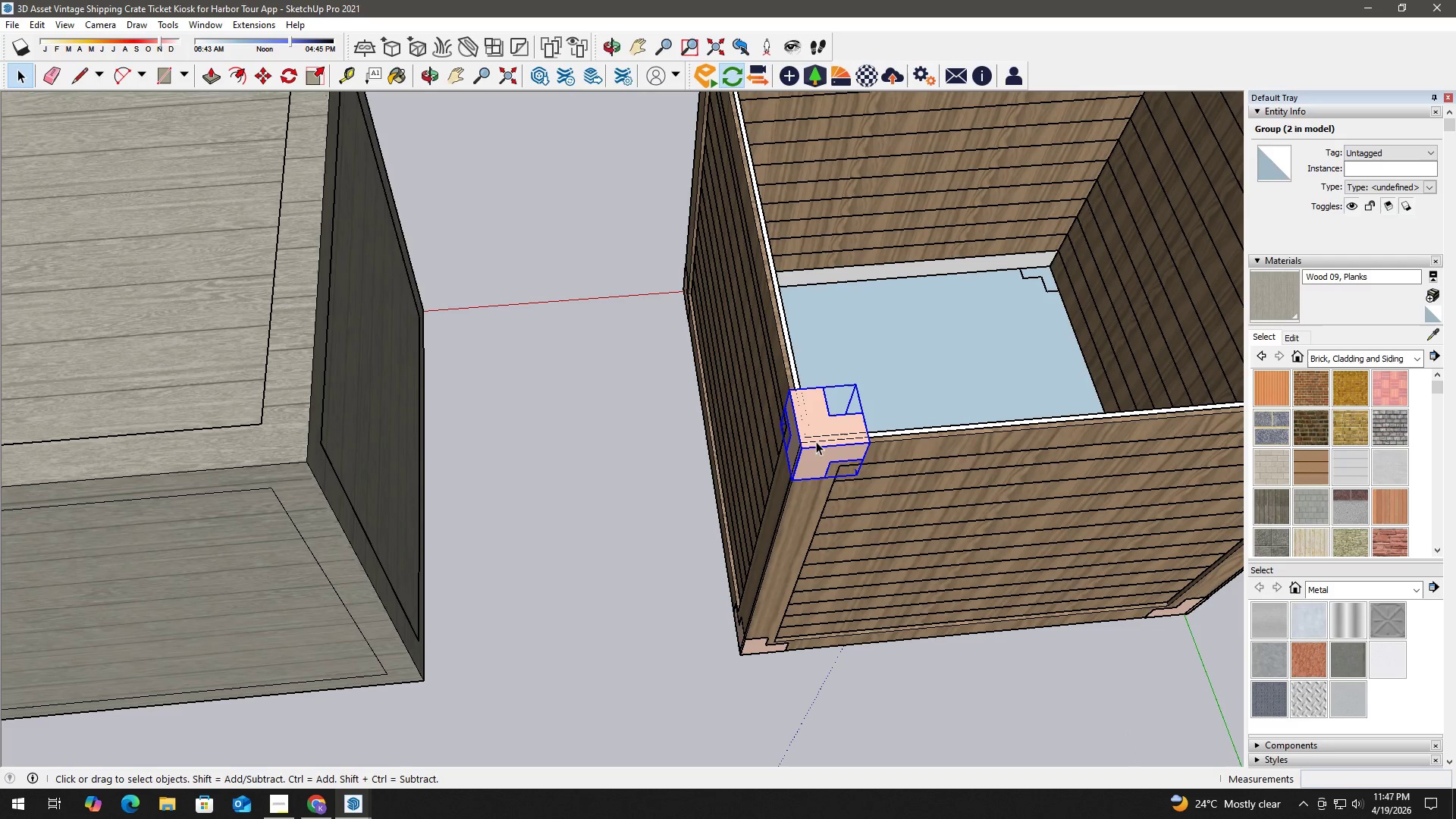 
left_click([808, 446])
 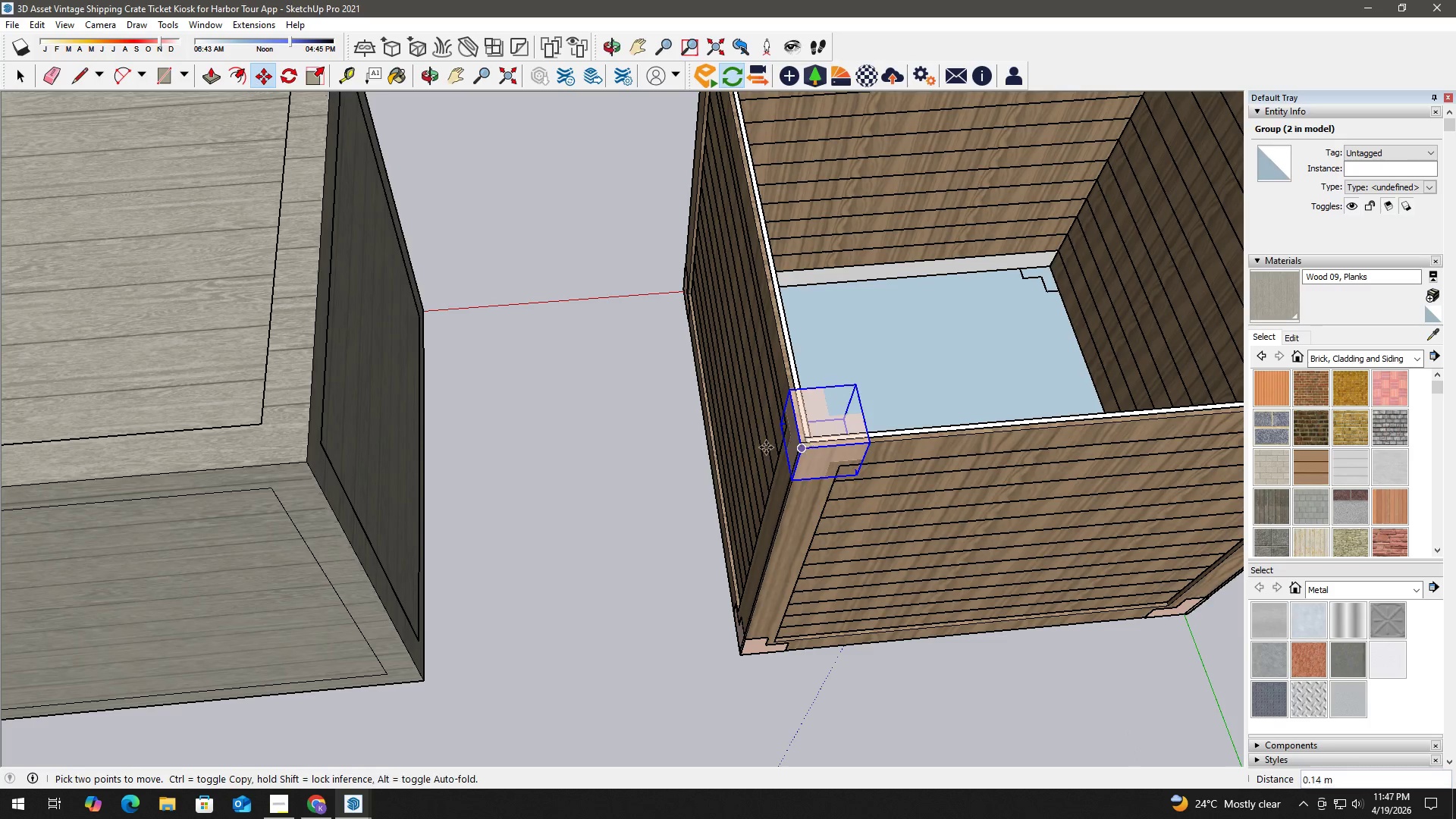 
key(Control+ControlLeft)
 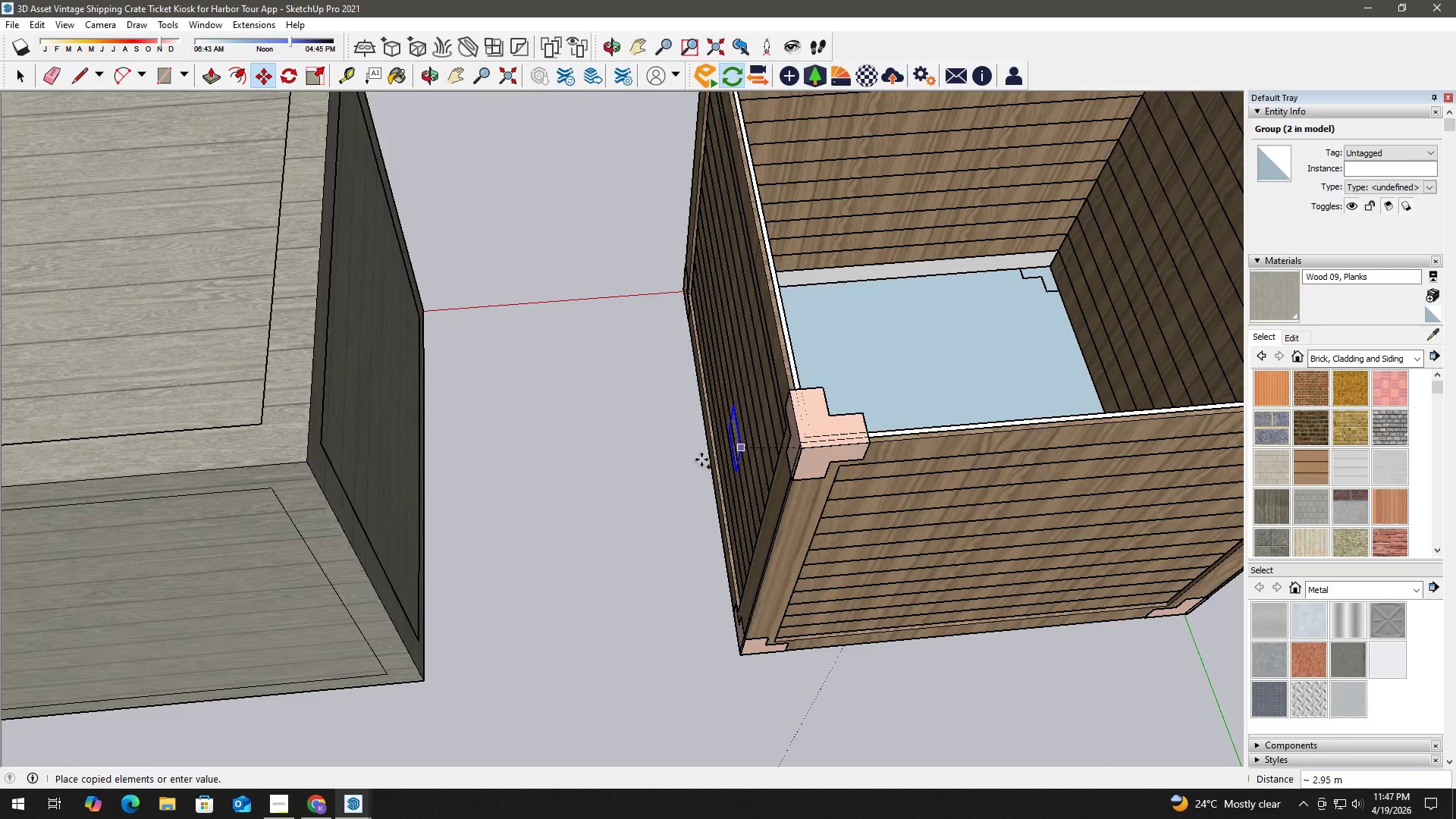 
hold_key(key=ShiftLeft, duration=0.75)
scroll: coordinate [540, 485], scroll_direction: down, amount: 5.0
 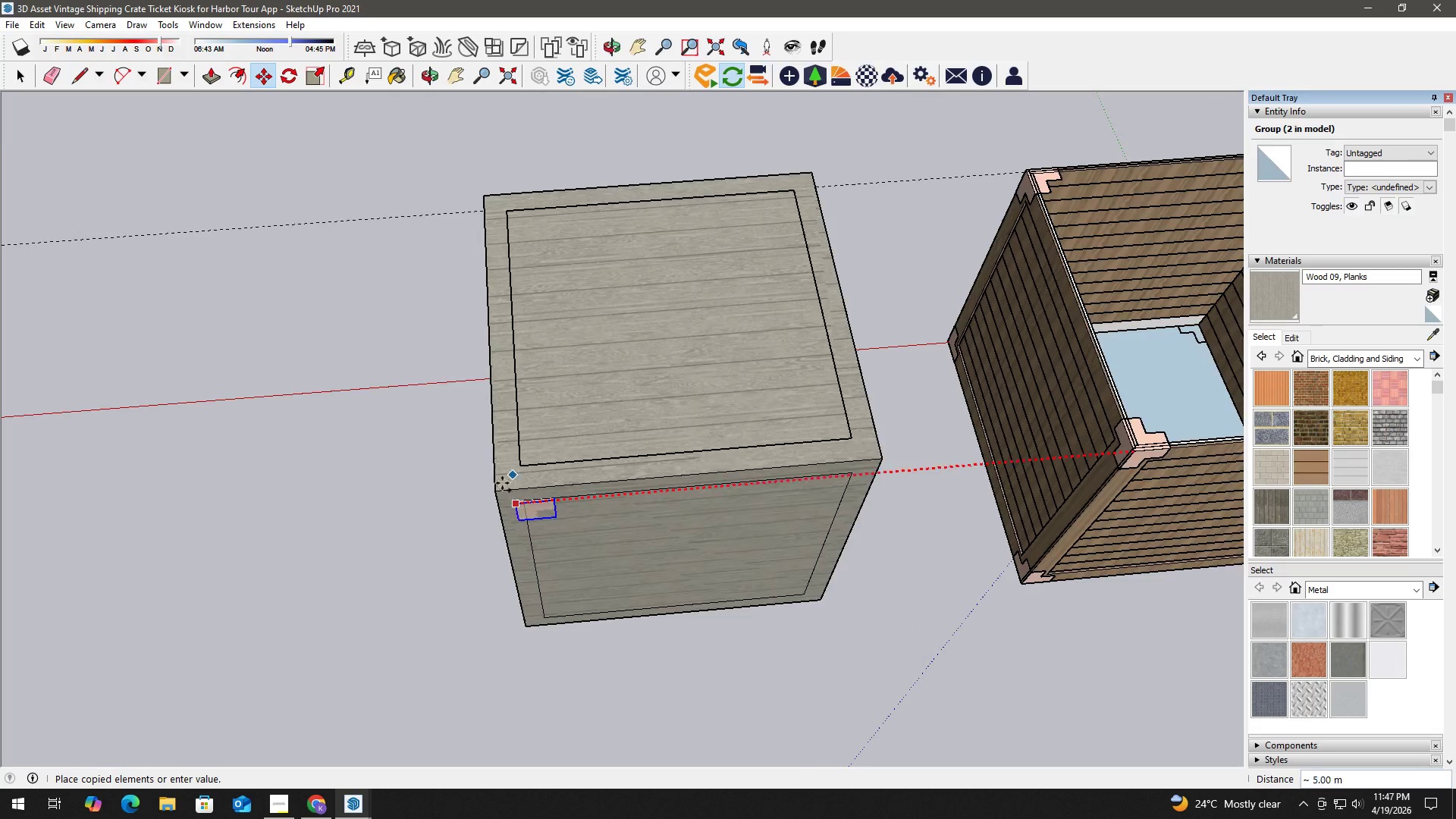 
scroll: coordinate [479, 491], scroll_direction: up, amount: 5.0
 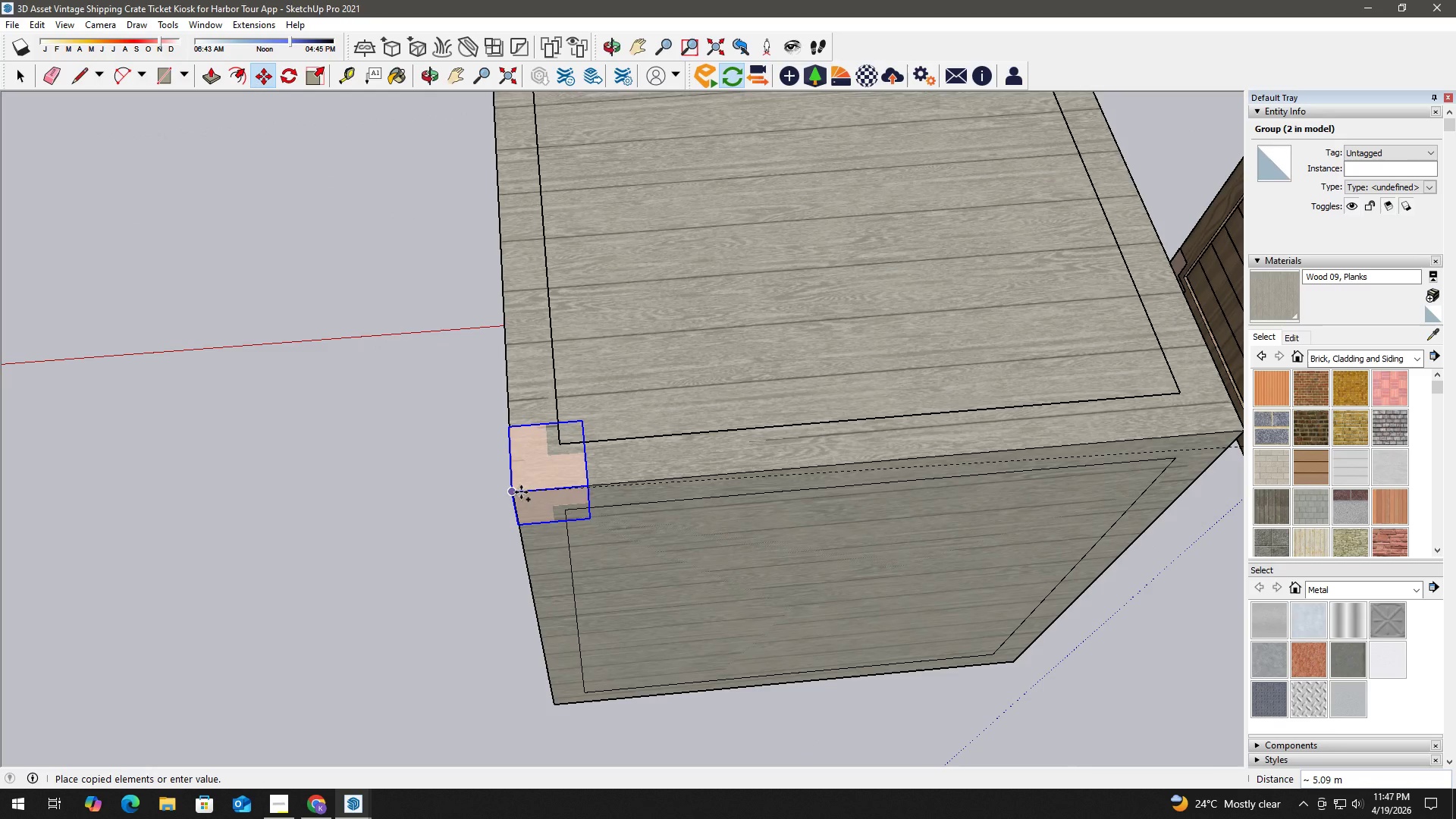 
left_click([521, 492])
 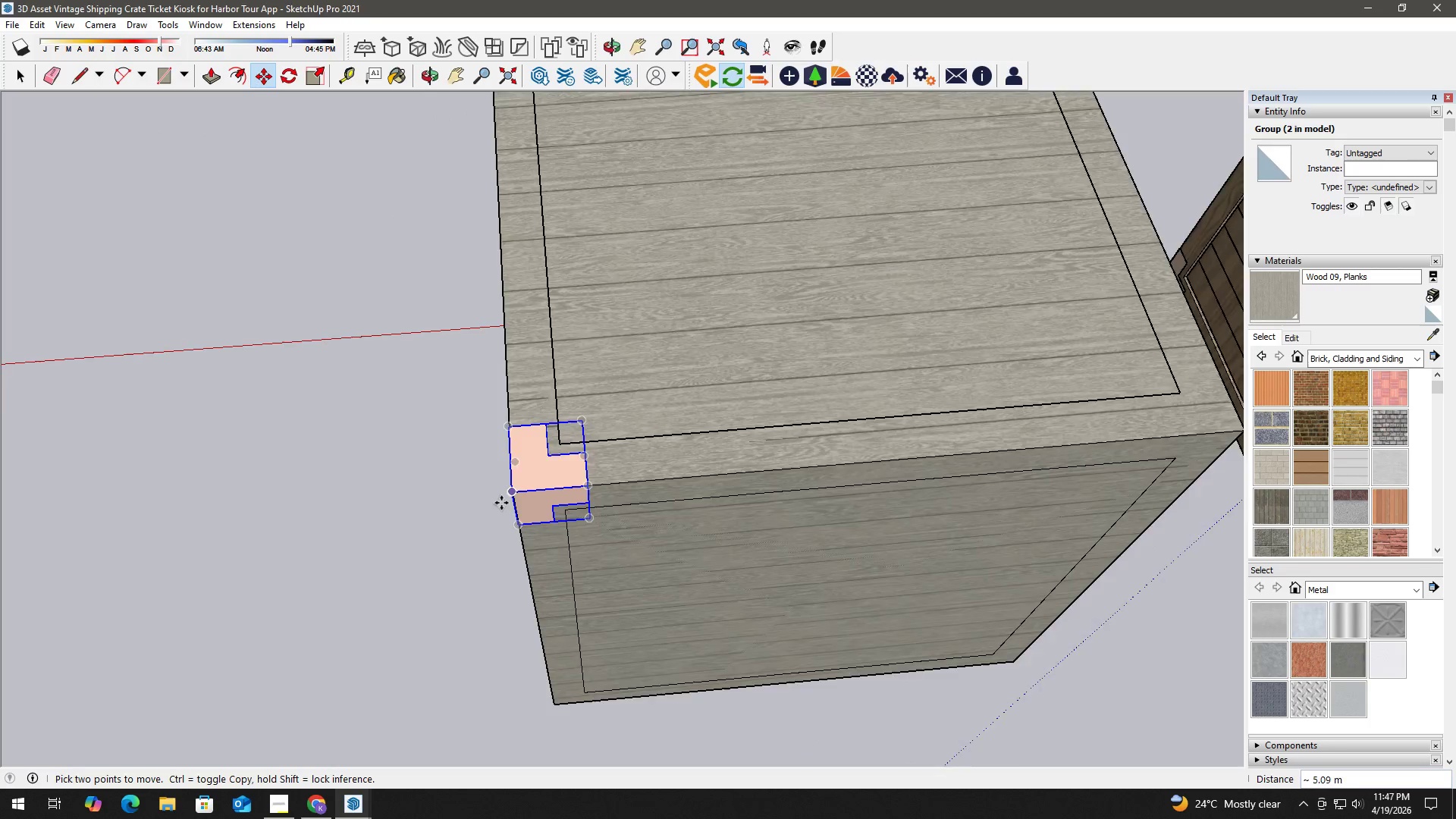 
key(K)
 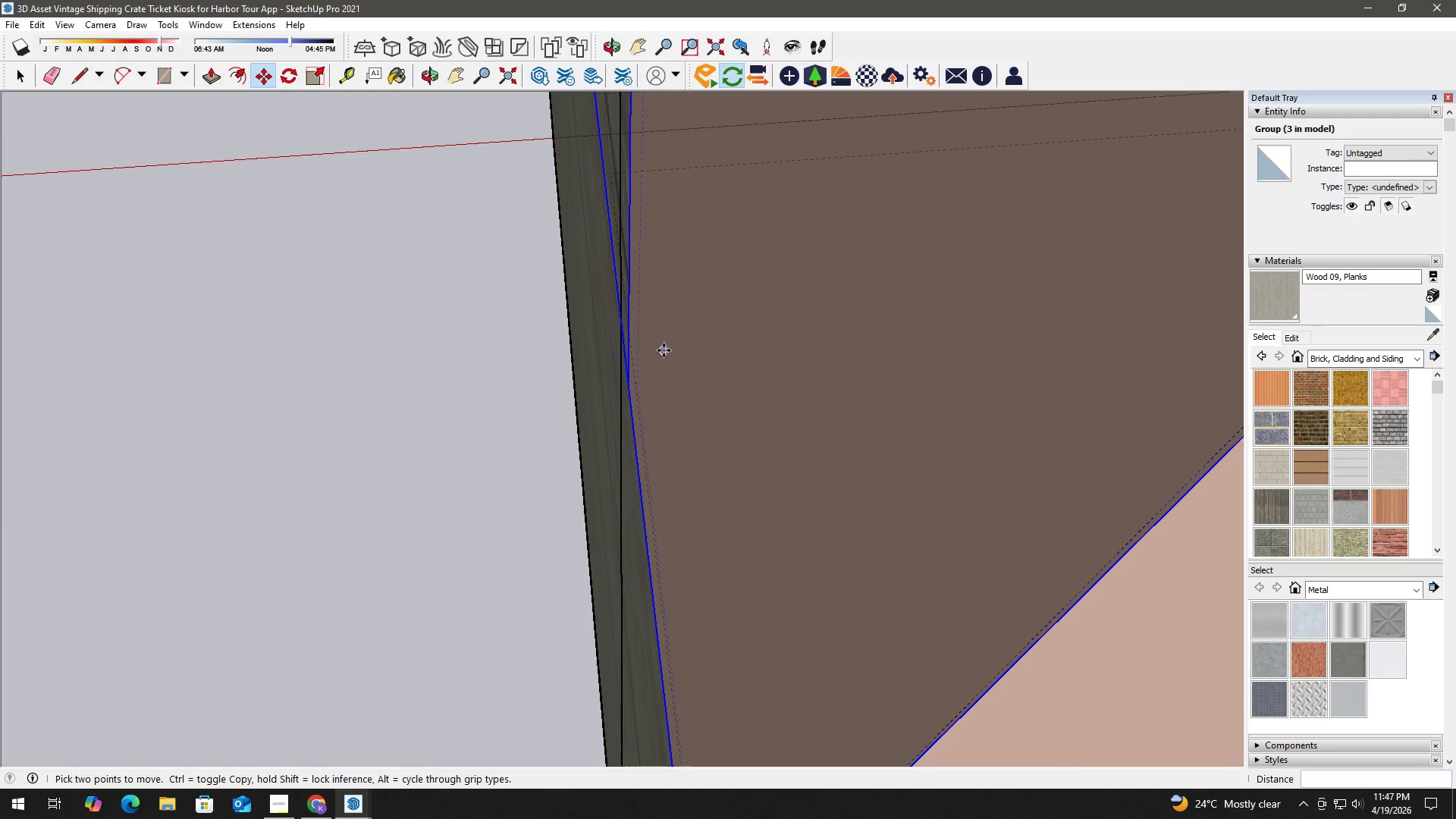 
scroll: coordinate [664, 350], scroll_direction: down, amount: 8.0
 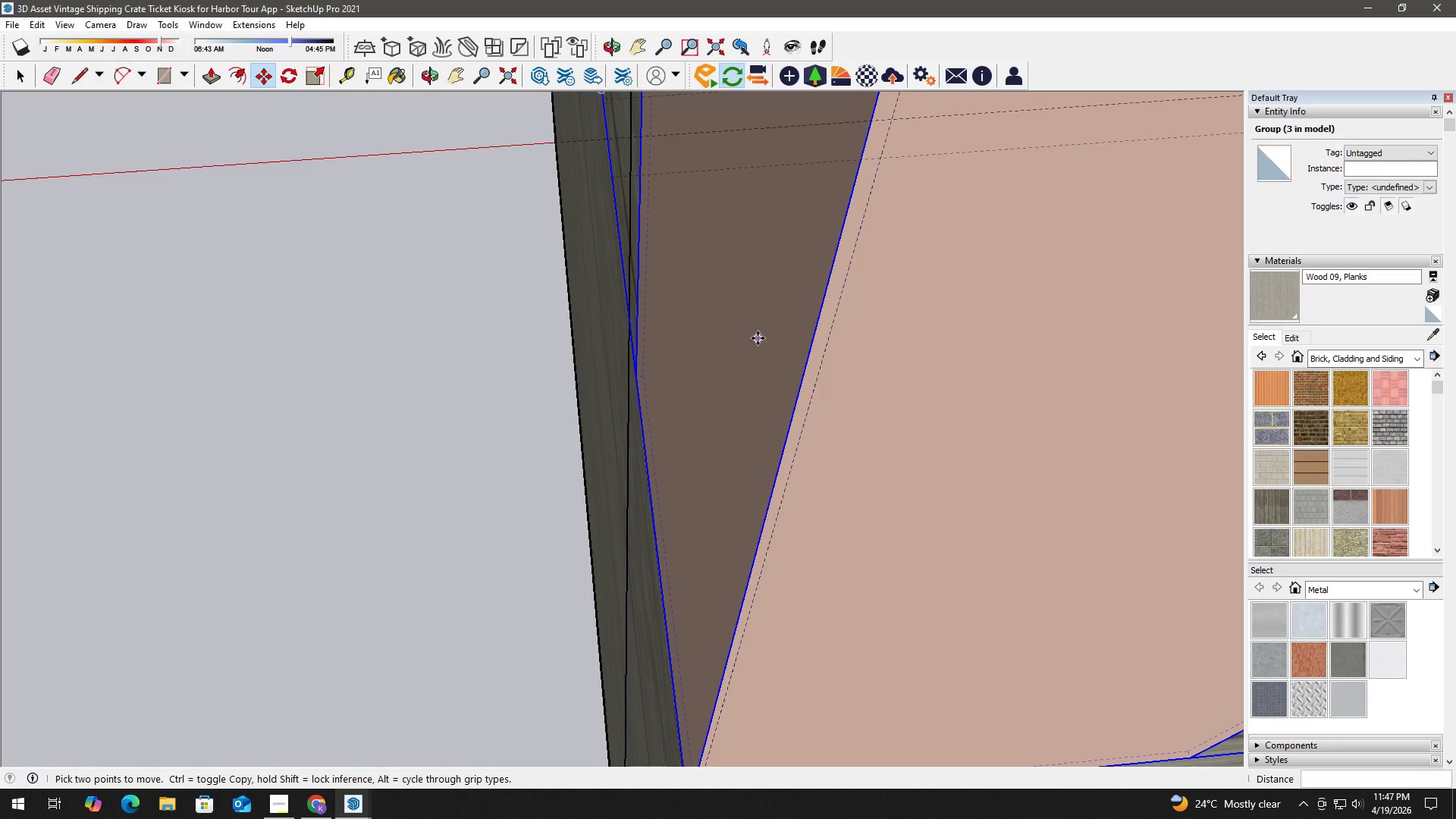 
hold_key(key=ShiftLeft, duration=0.58)
 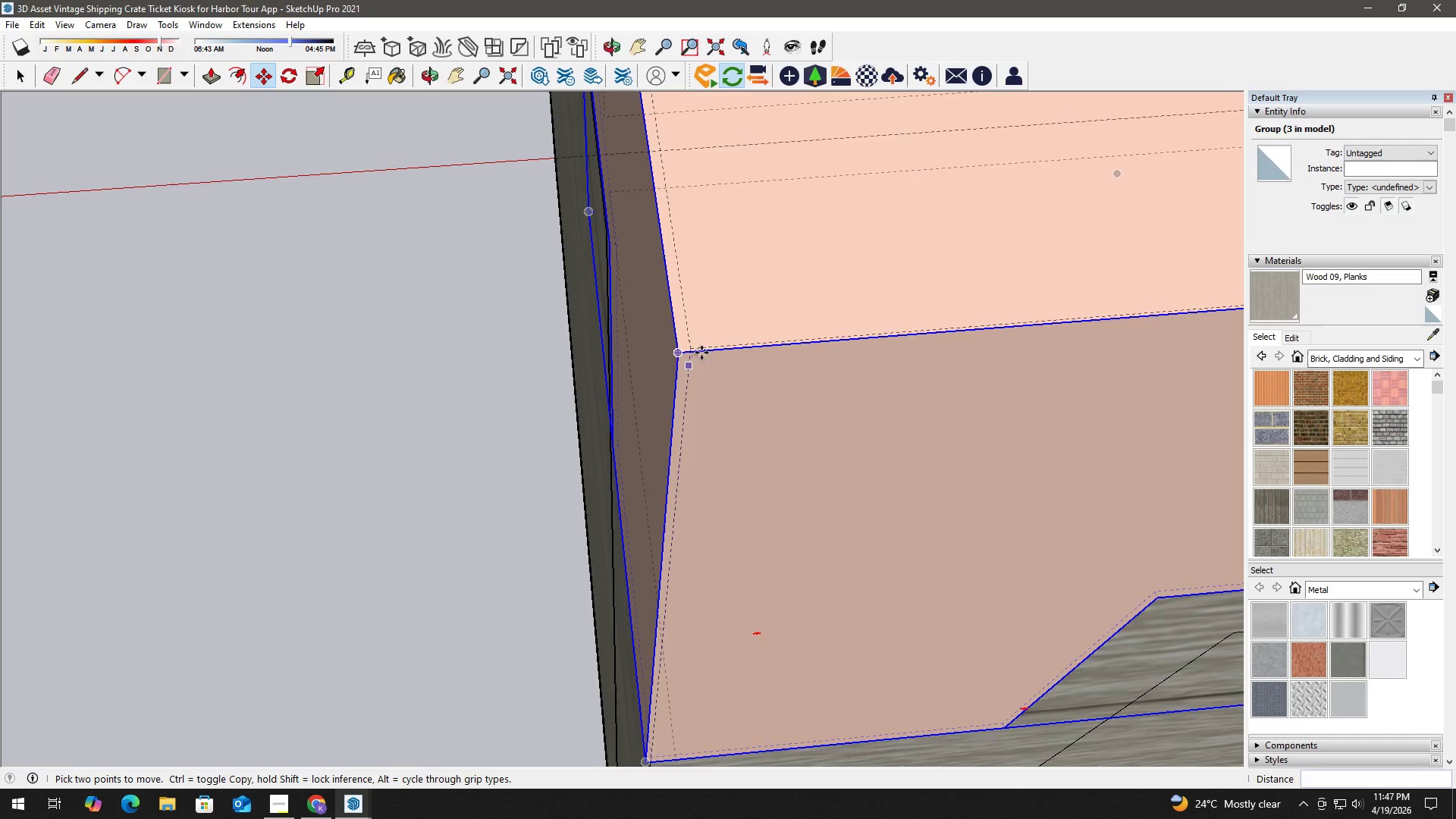 
scroll: coordinate [758, 337], scroll_direction: down, amount: 7.0
 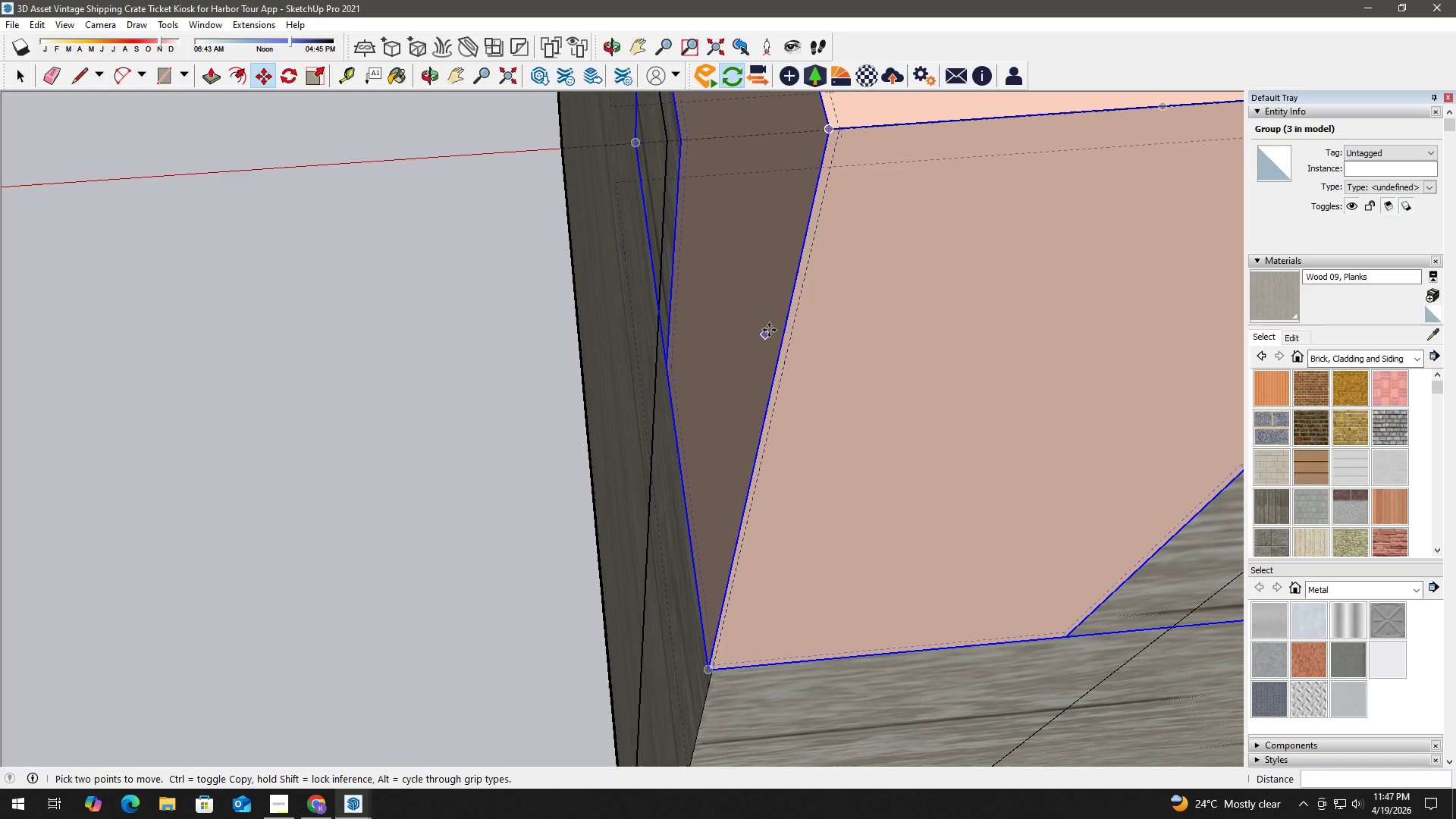 
left_click([689, 353])
 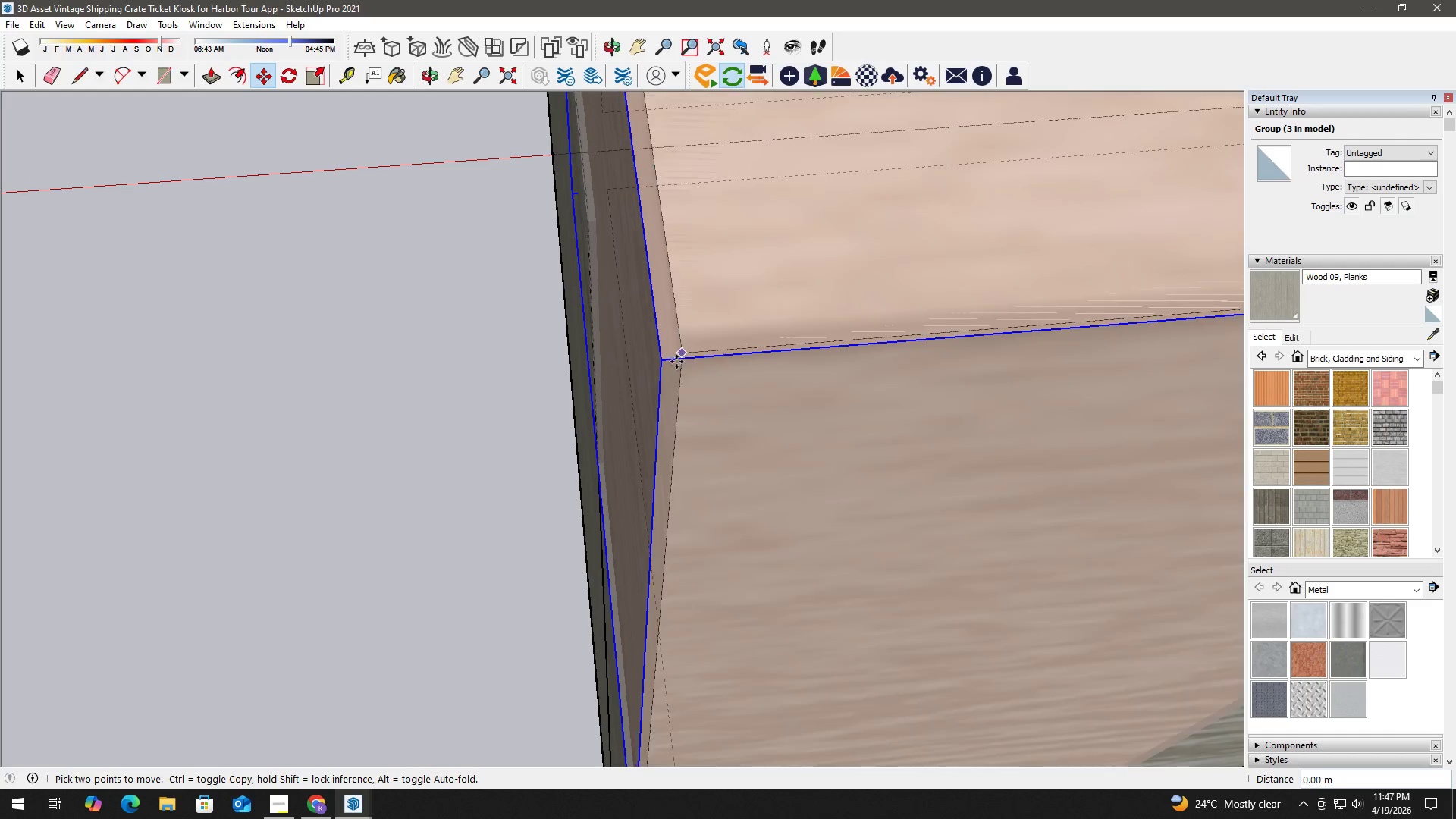 
scroll: coordinate [687, 353], scroll_direction: up, amount: 5.0
 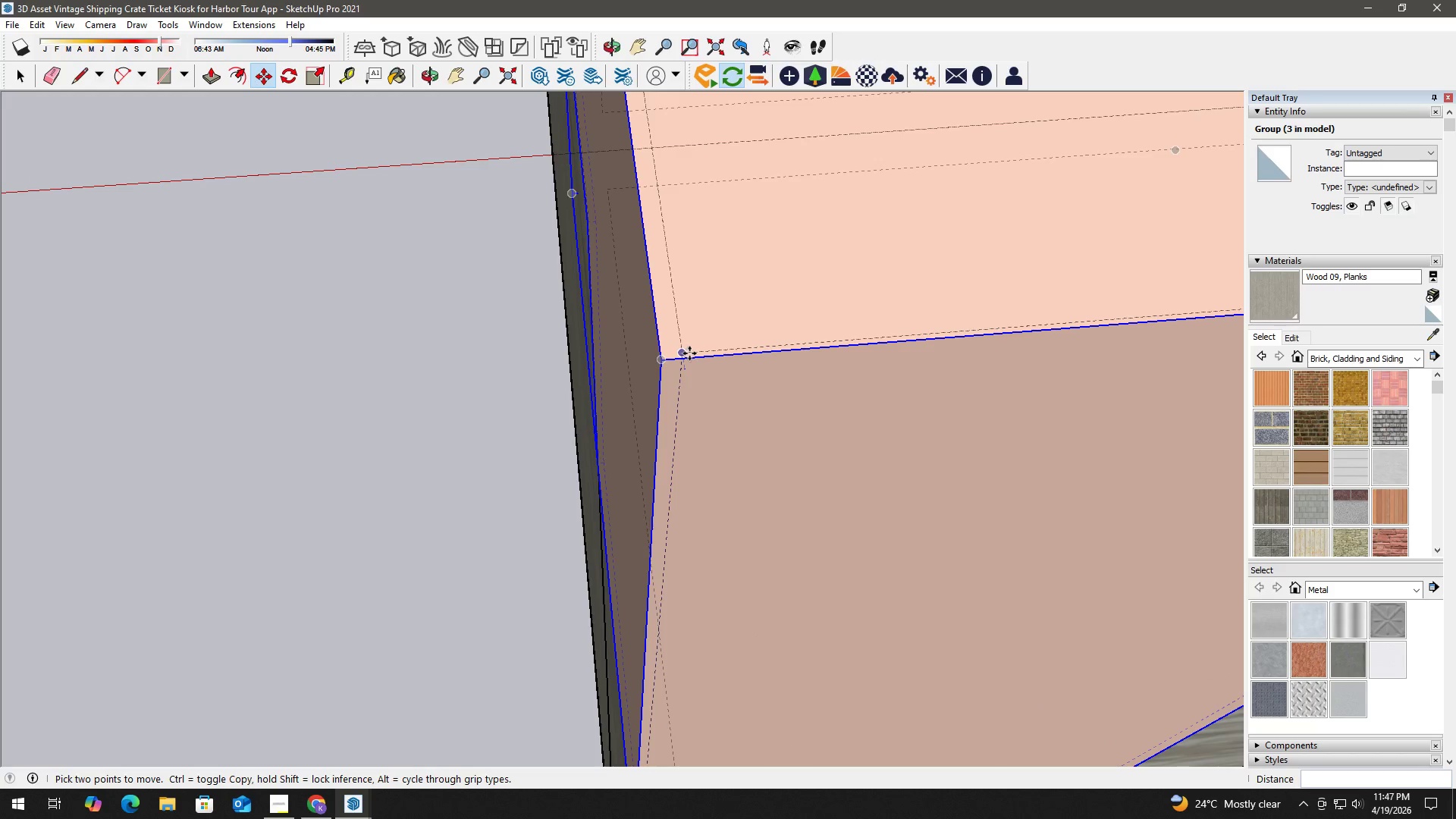 
left_click([680, 359])
 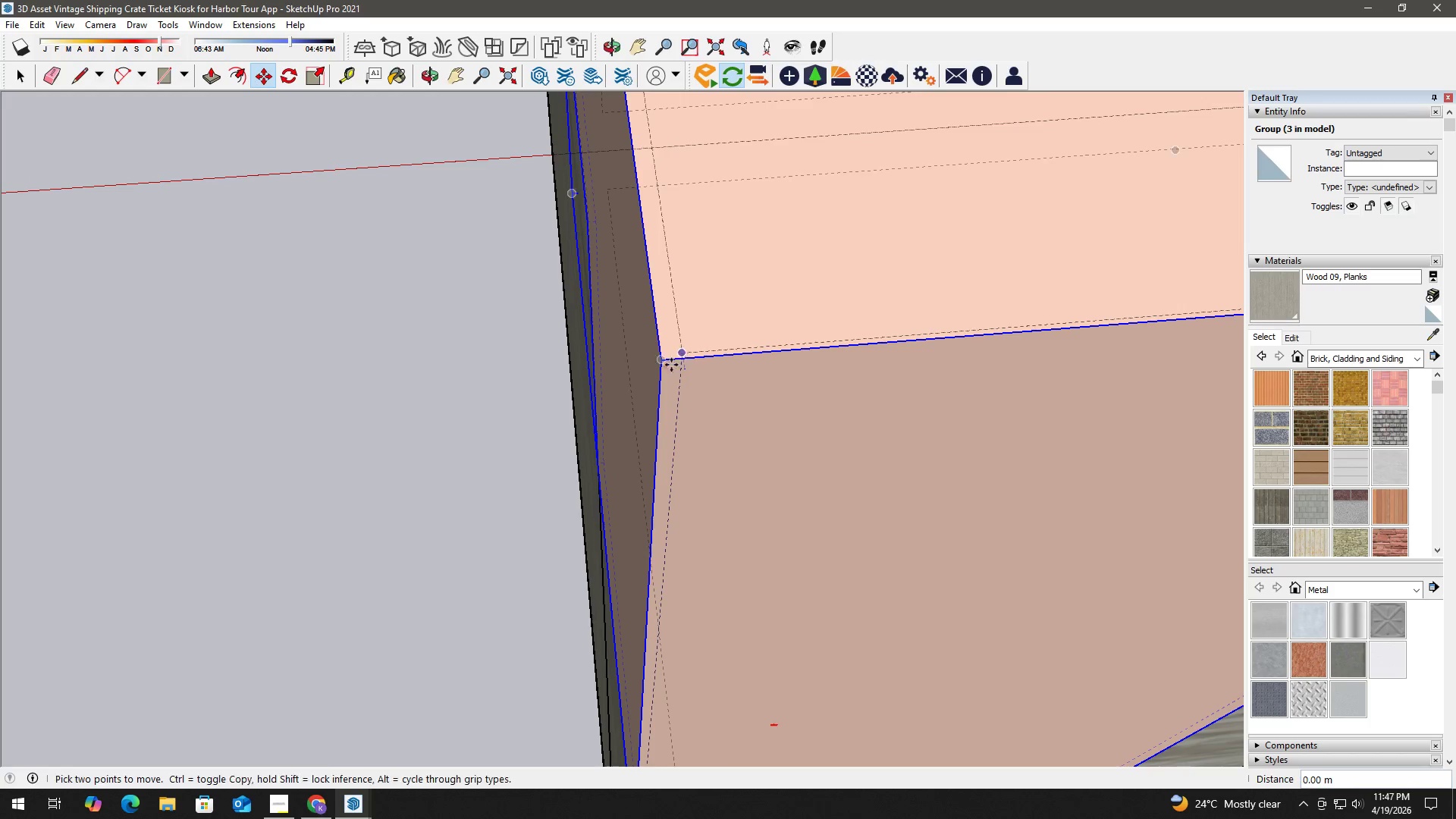 
key(Space)
 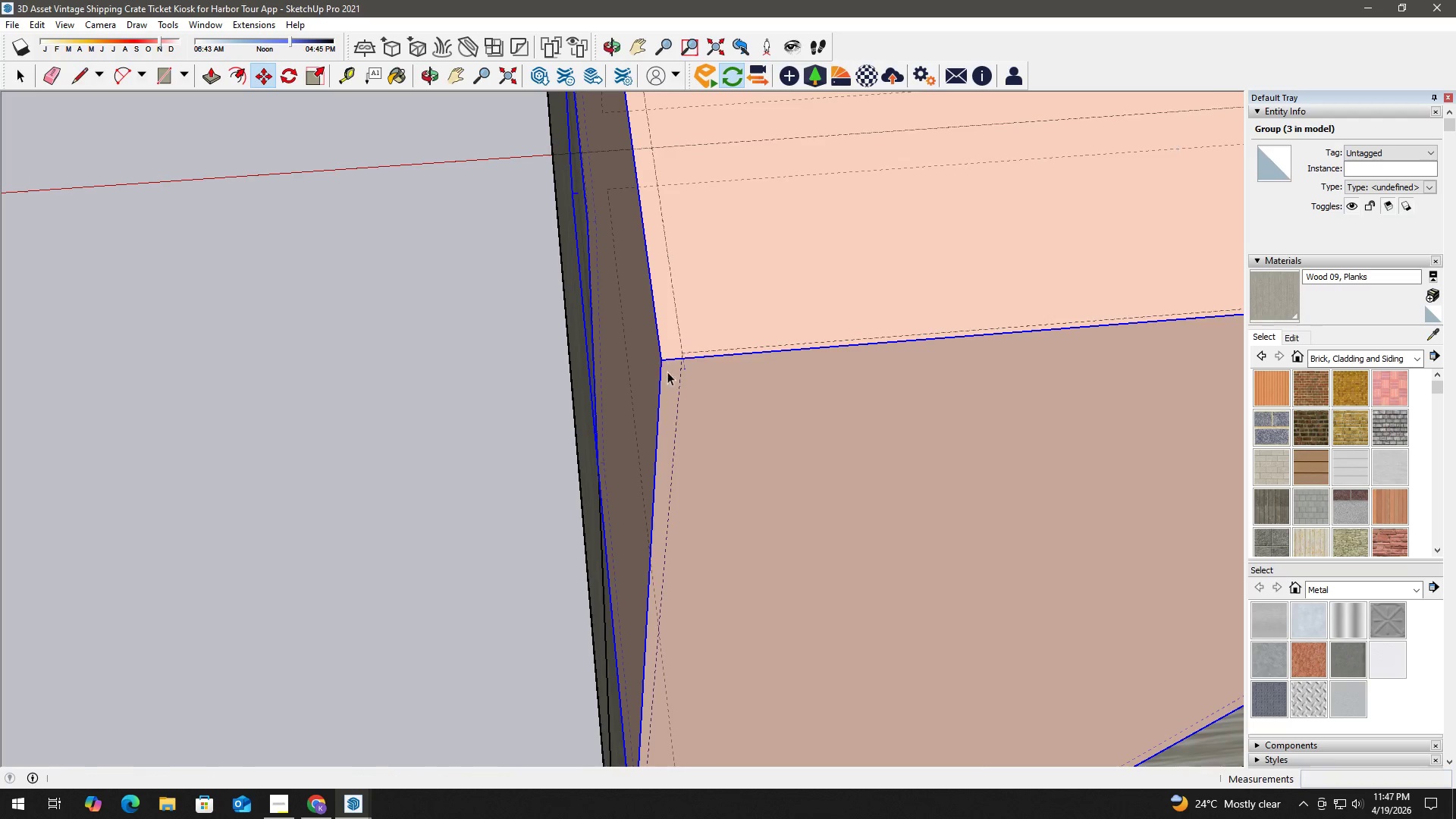 
key(K)
 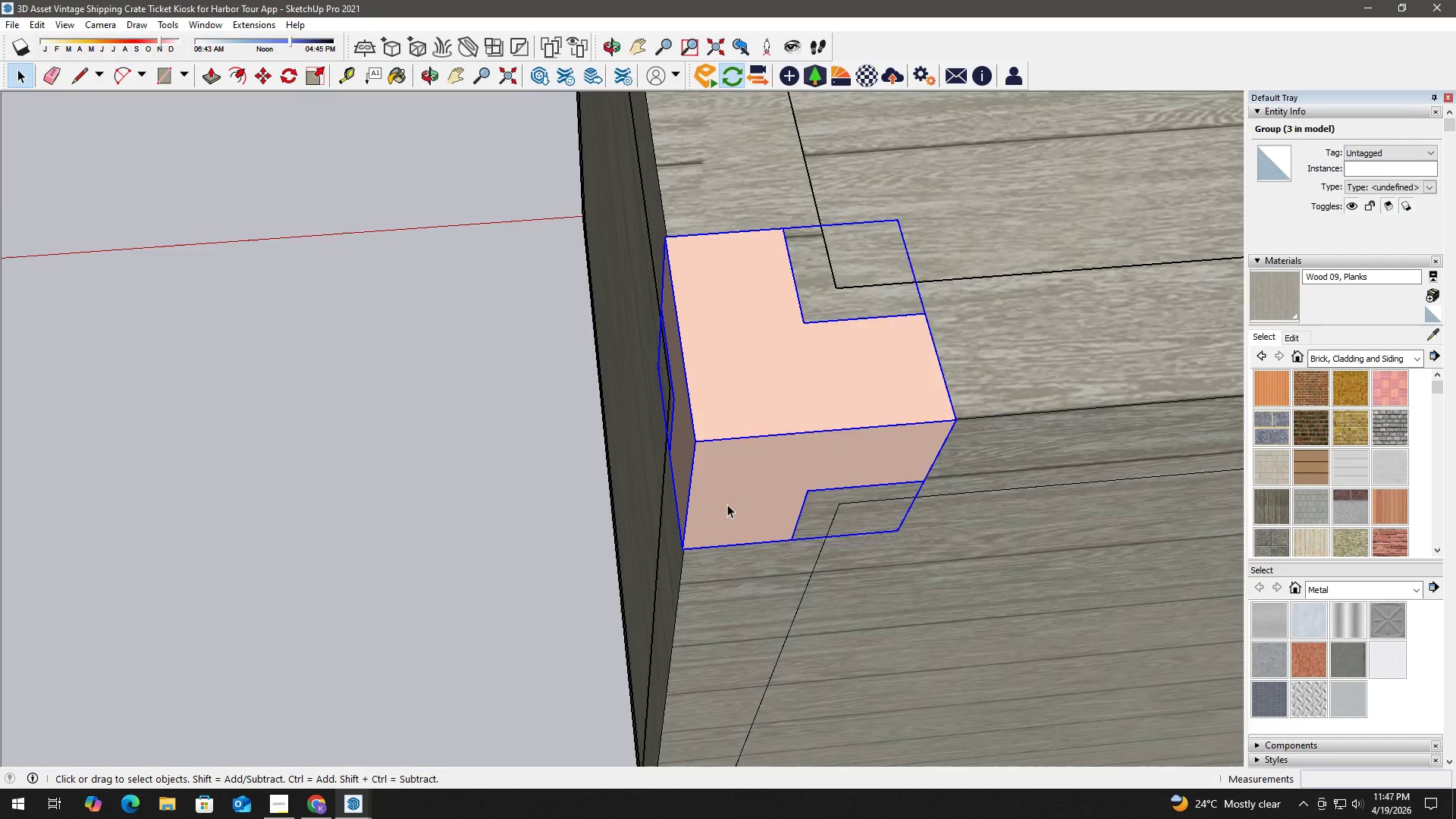 
key(H)
 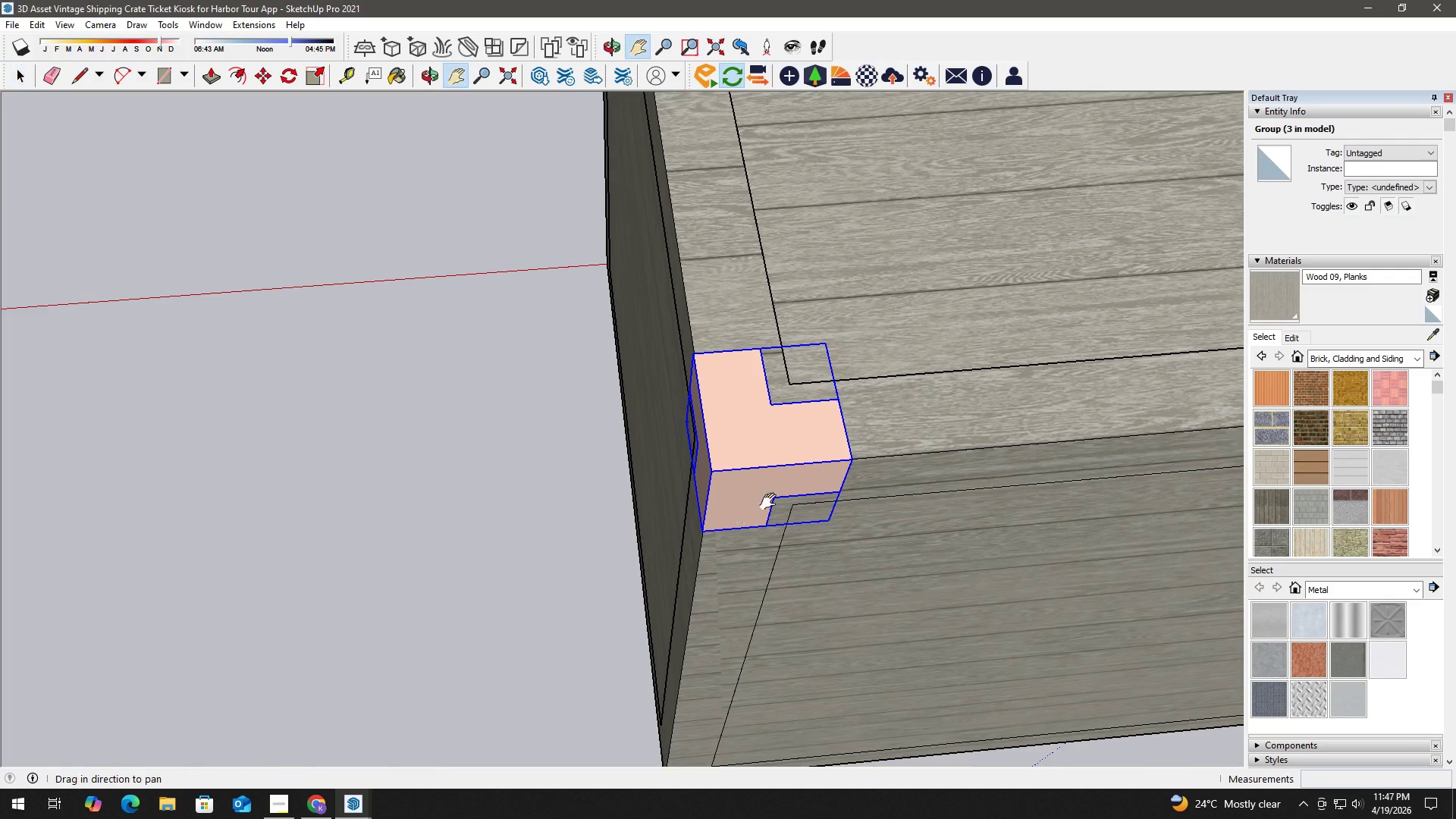 
left_click_drag(start_coordinate=[771, 502], to_coordinate=[298, 460])
 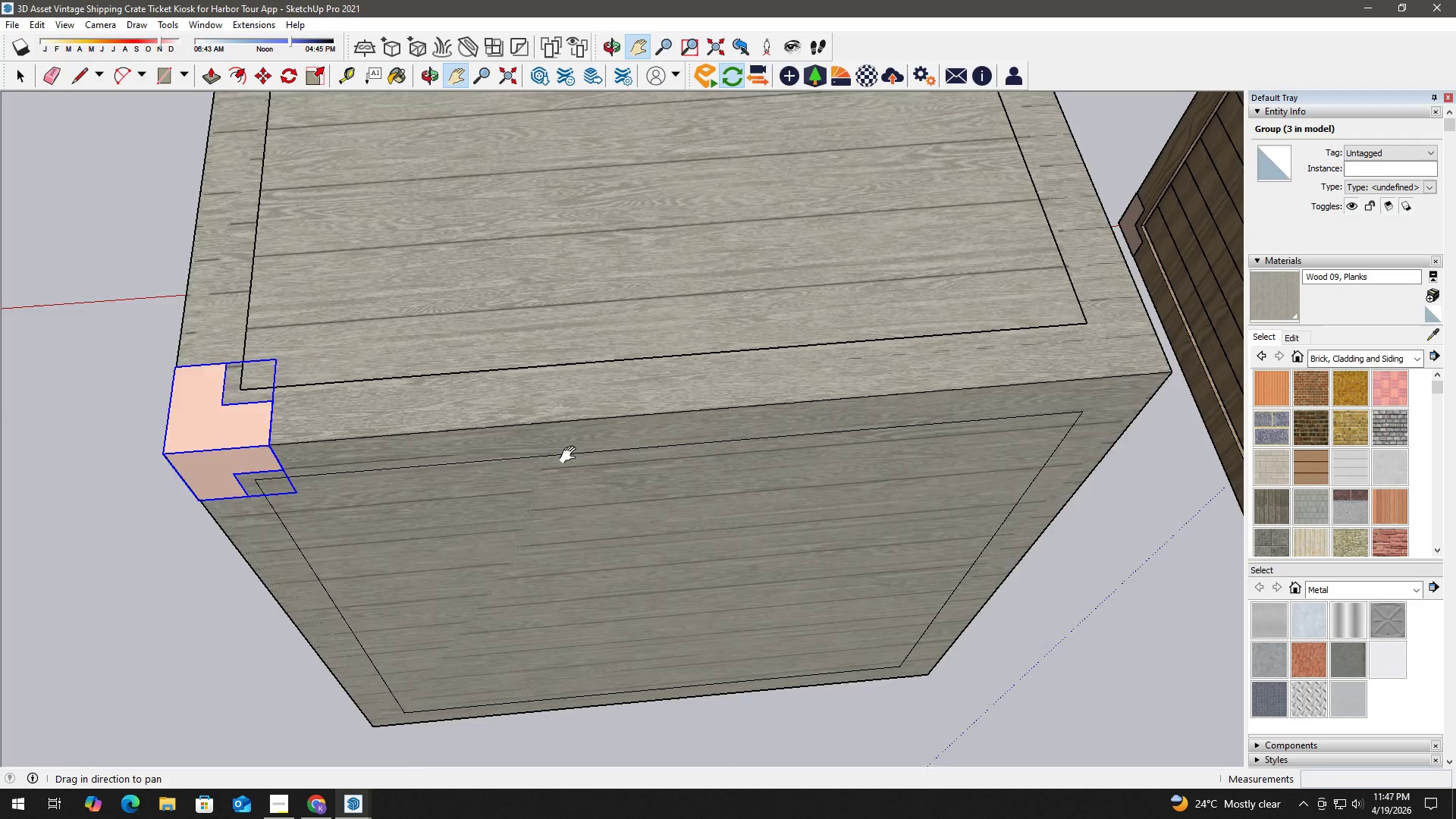 
scroll: coordinate [733, 507], scroll_direction: down, amount: 37.0
 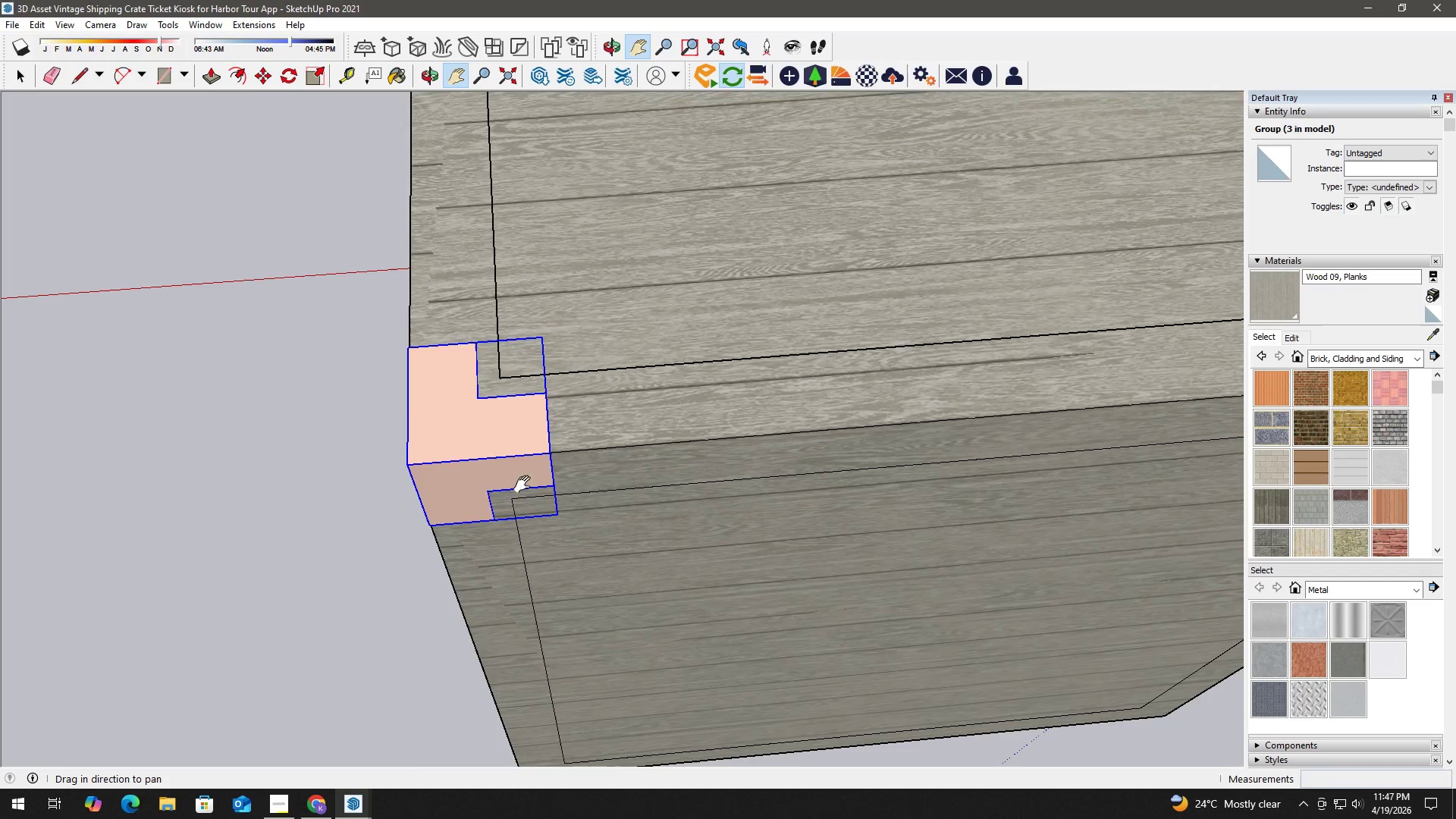 
key(H)
 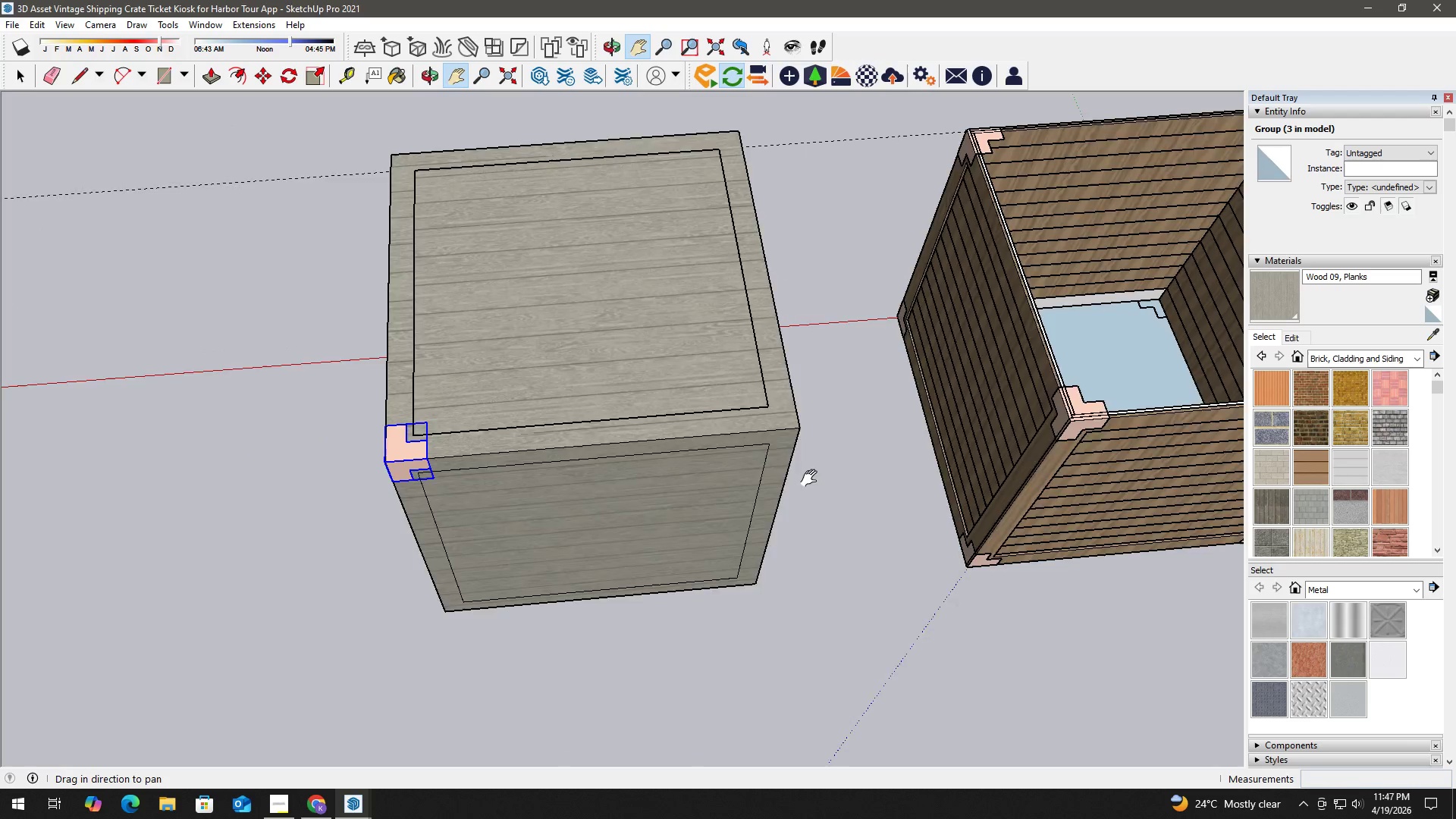 
left_click_drag(start_coordinate=[825, 474], to_coordinate=[591, 500])
 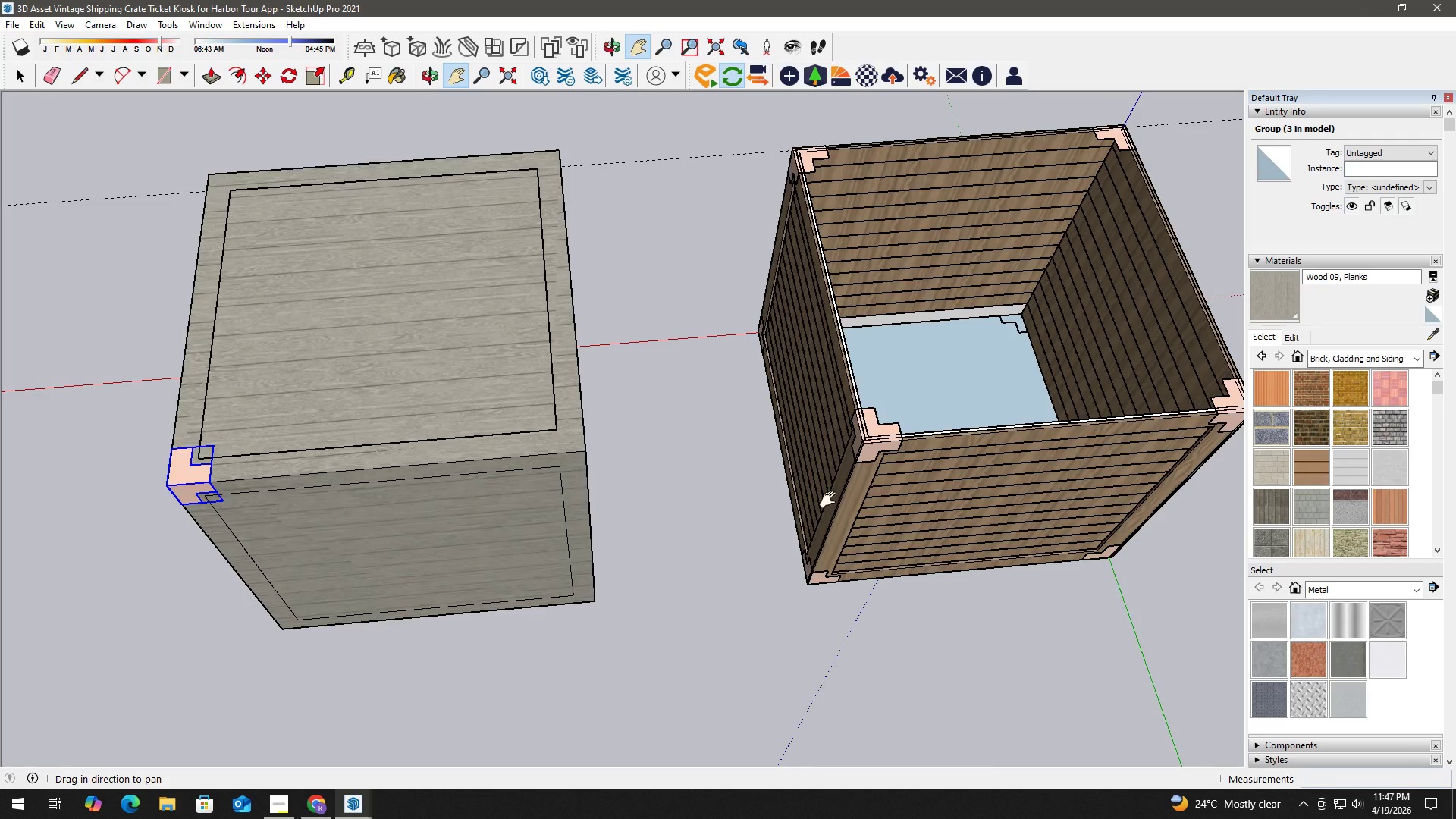 
scroll: coordinate [554, 478], scroll_direction: down, amount: 12.0
 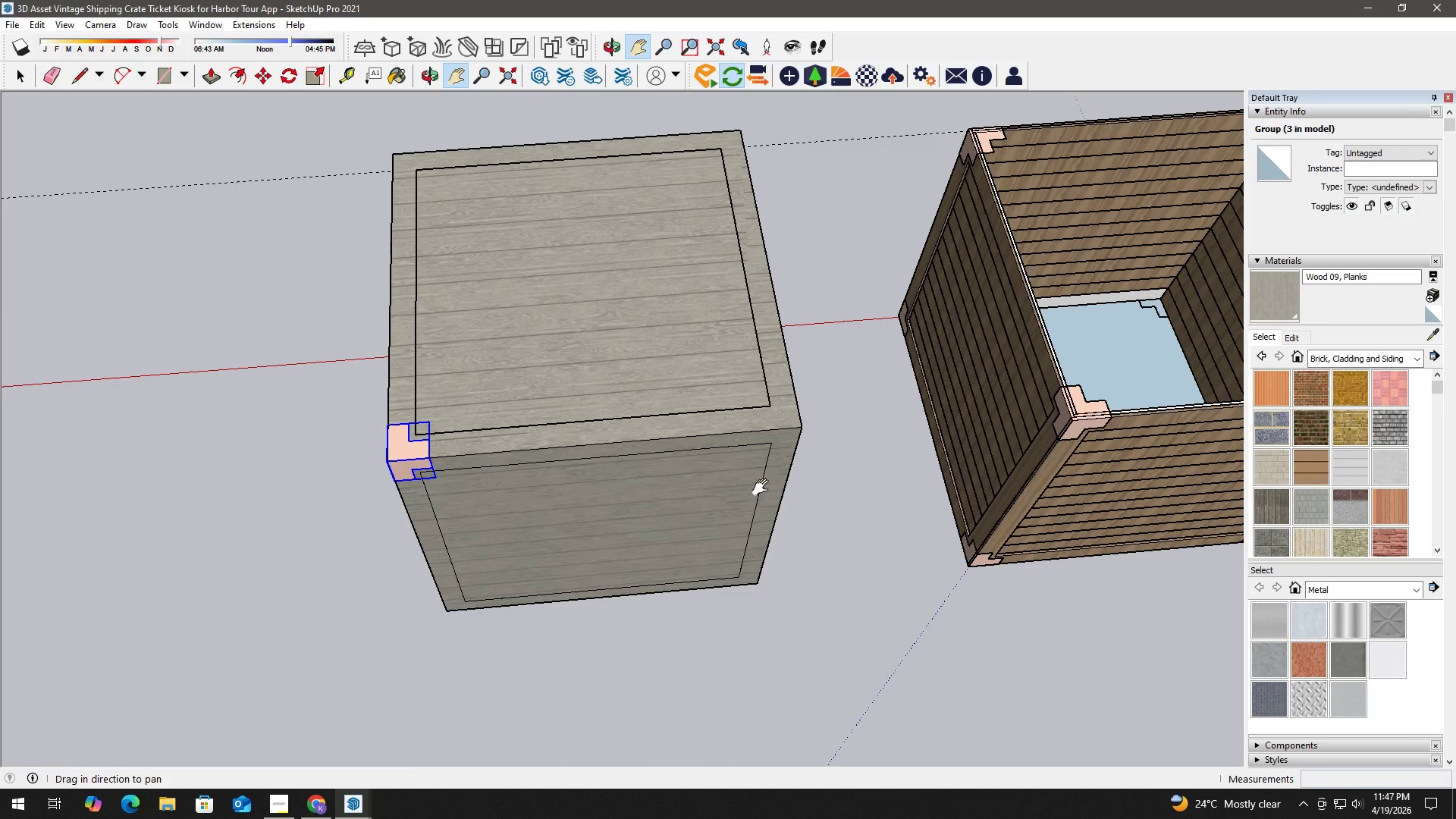 
left_click_drag(start_coordinate=[842, 501], to_coordinate=[546, 486])
 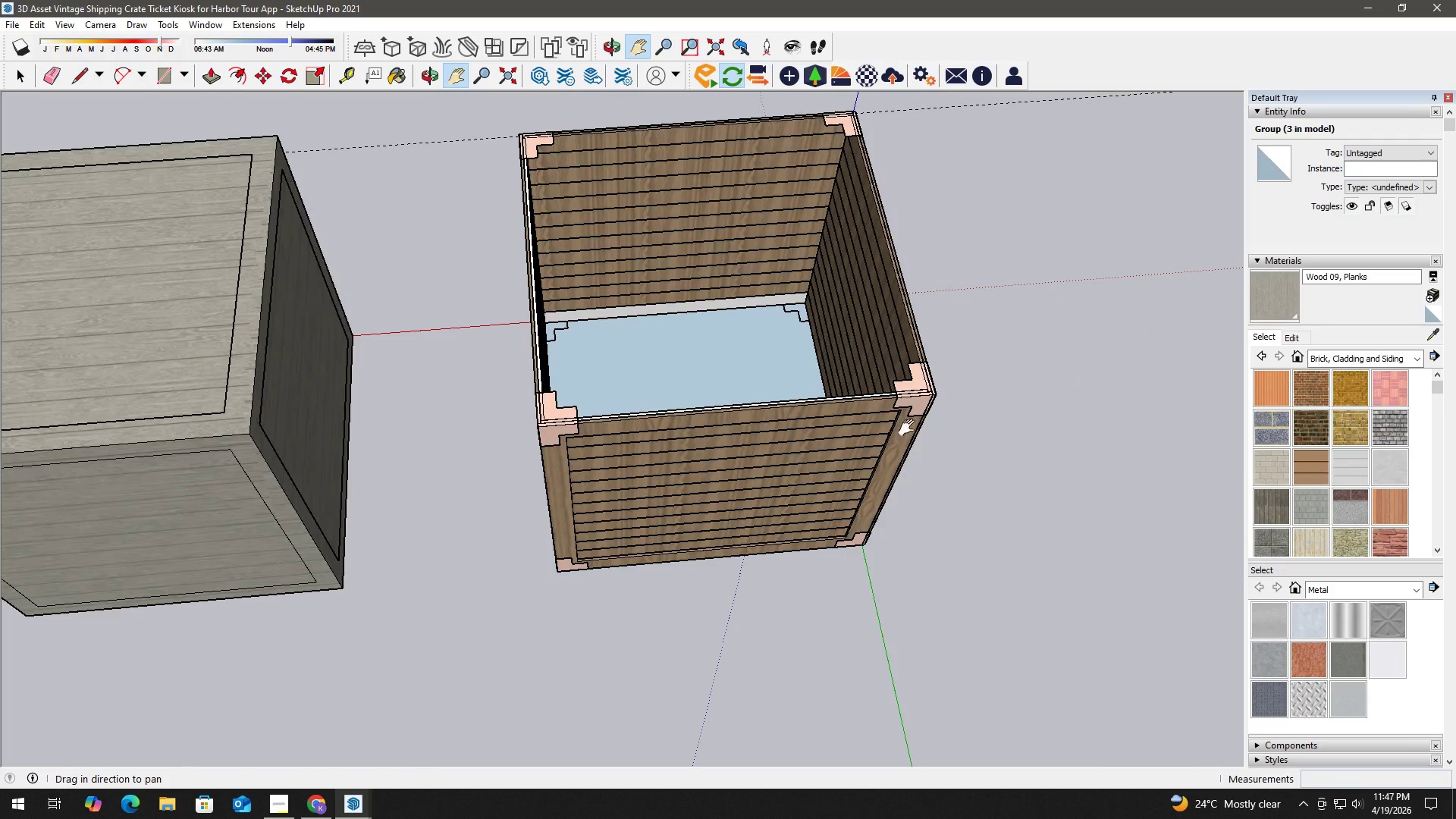 
key(Space)
 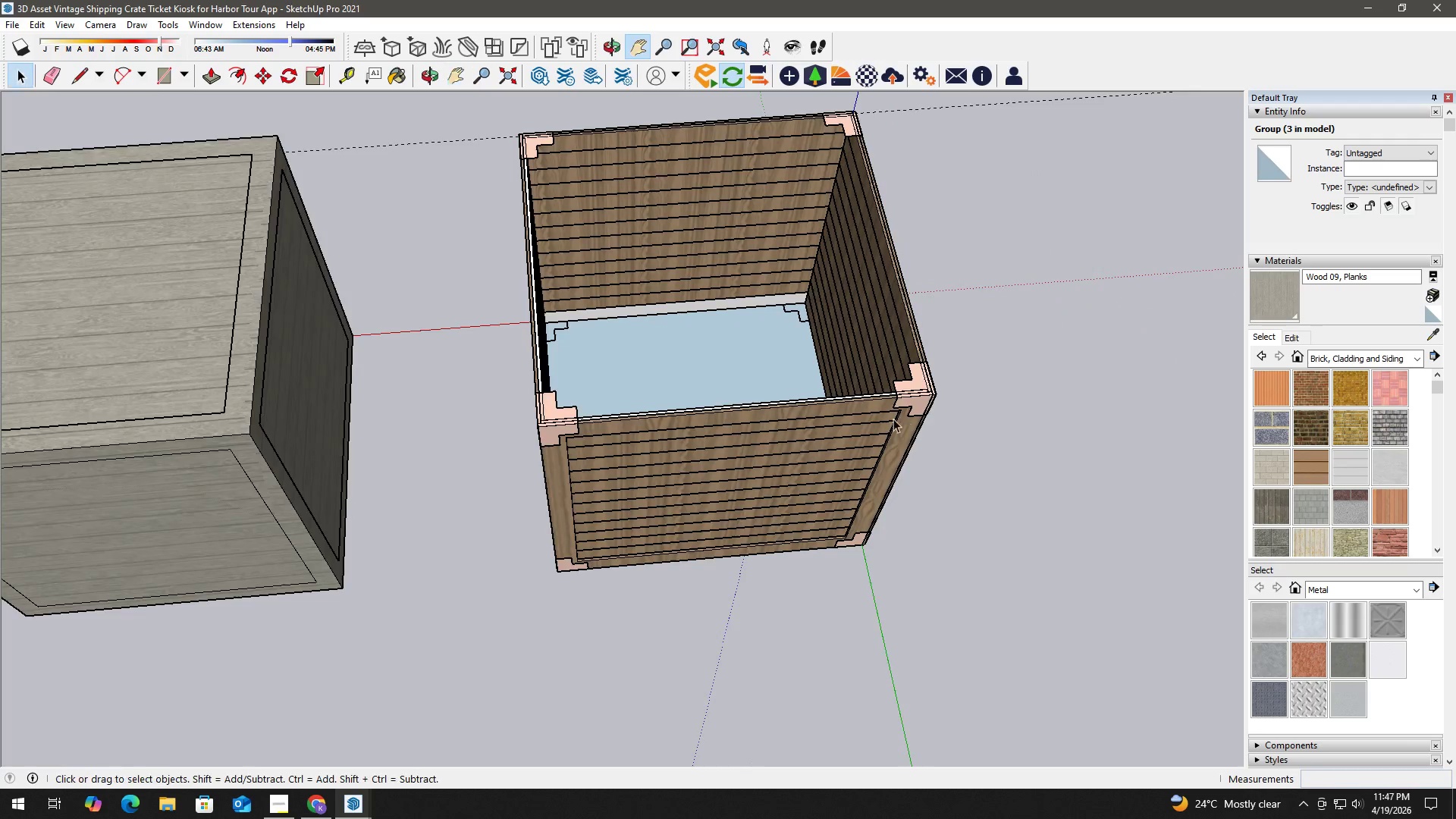 
left_click([935, 375])
 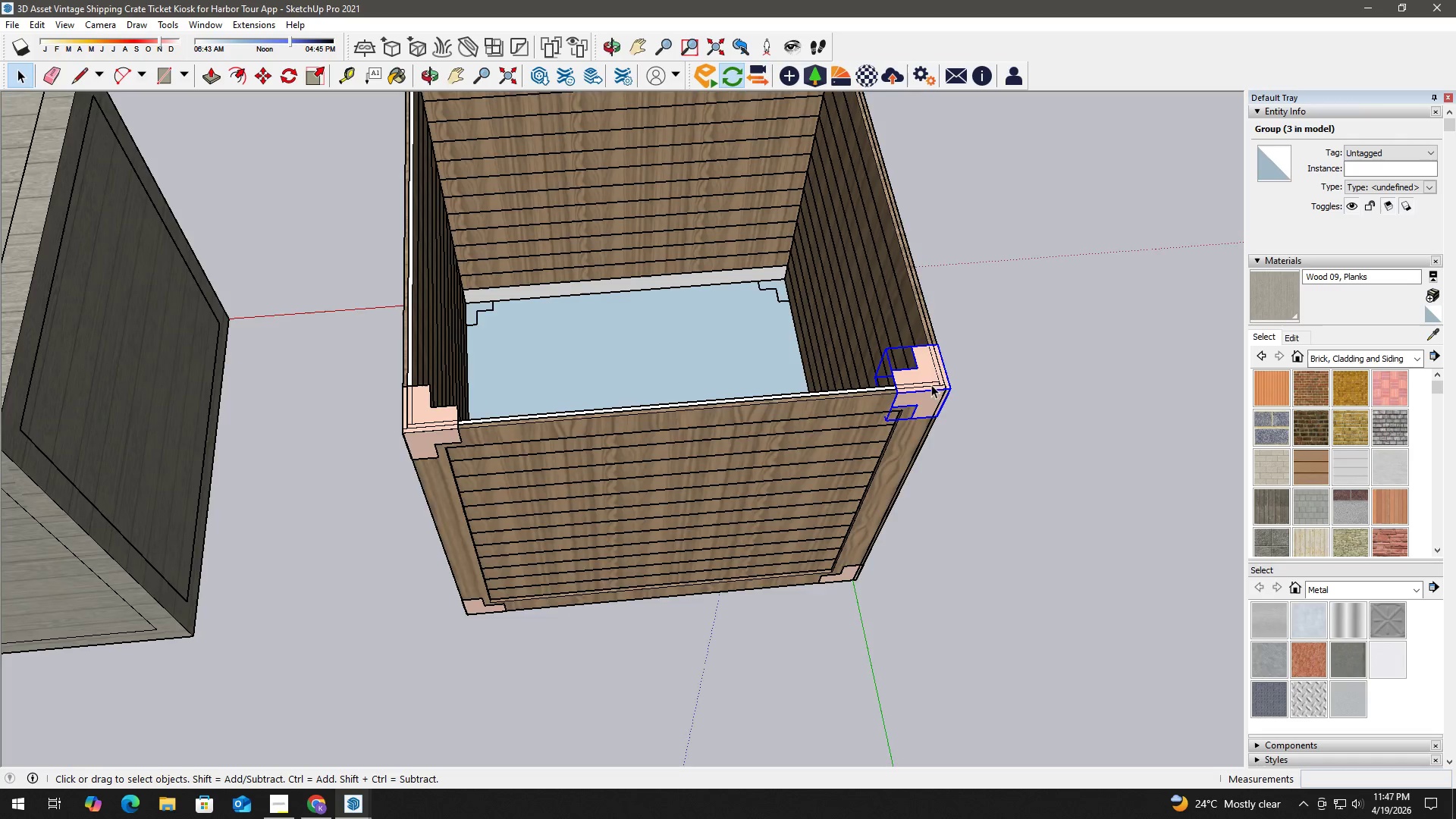 
scroll: coordinate [906, 391], scroll_direction: up, amount: 3.0
 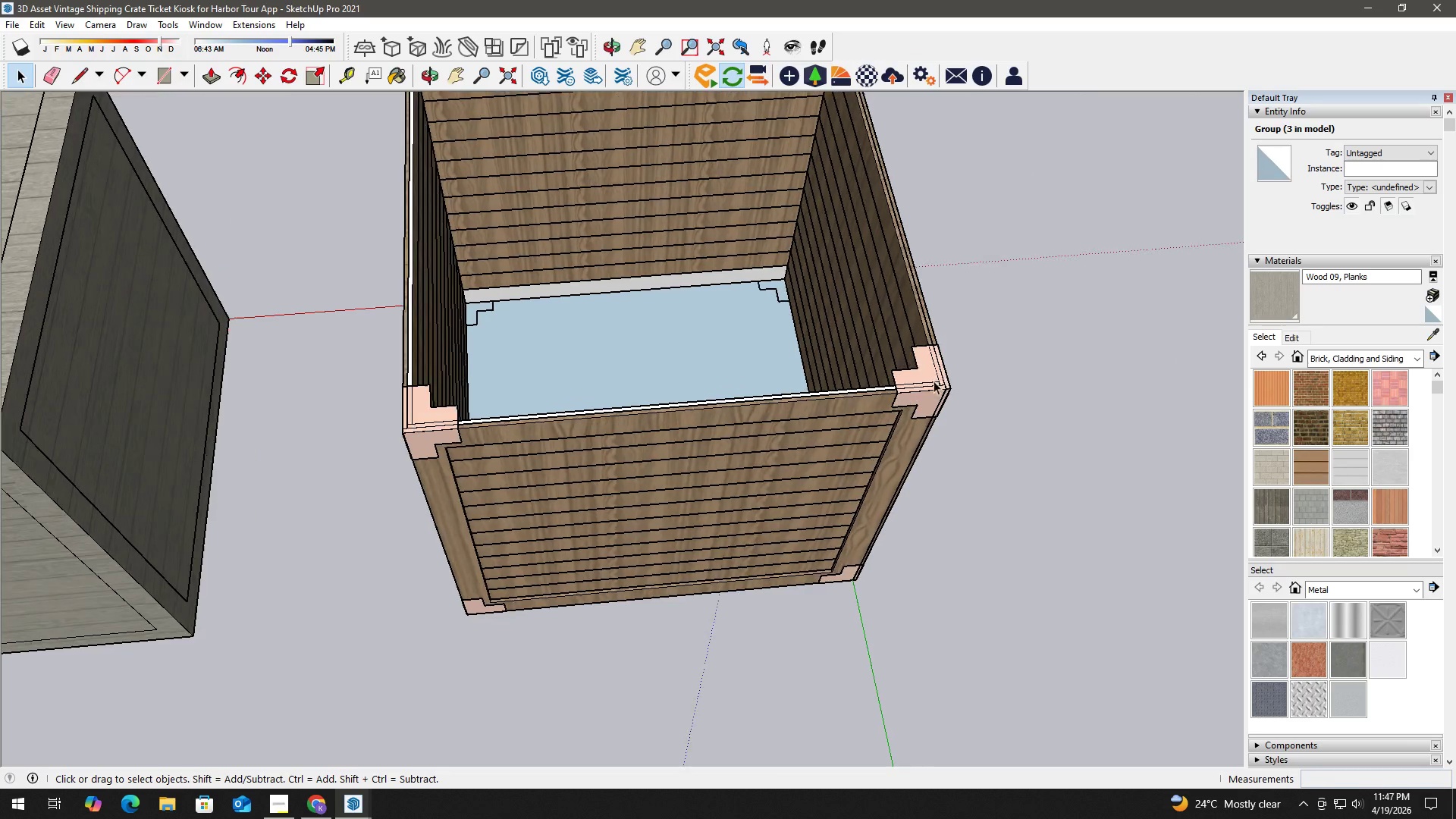 
key(M)
 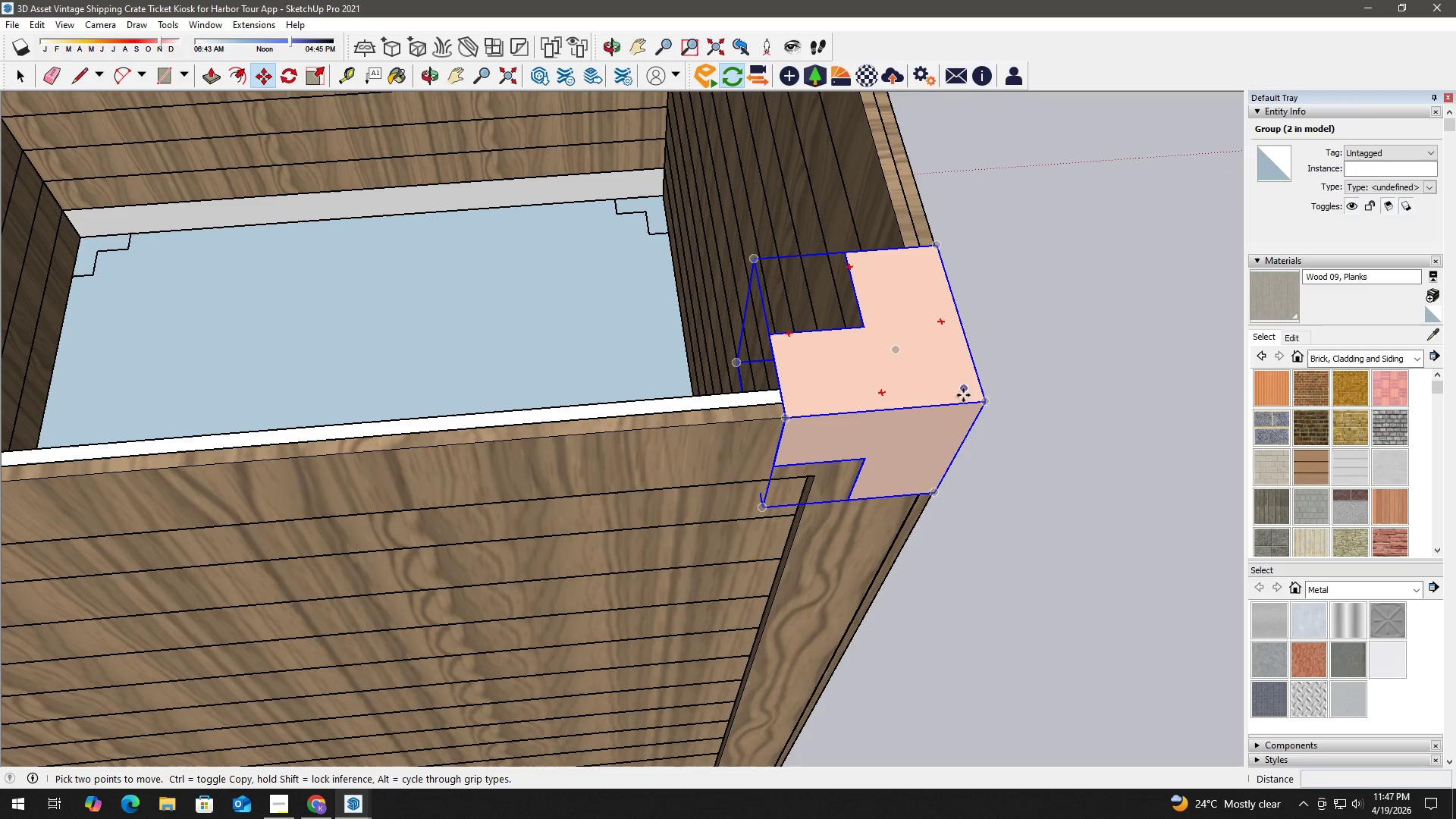 
scroll: coordinate [973, 410], scroll_direction: up, amount: 13.0
 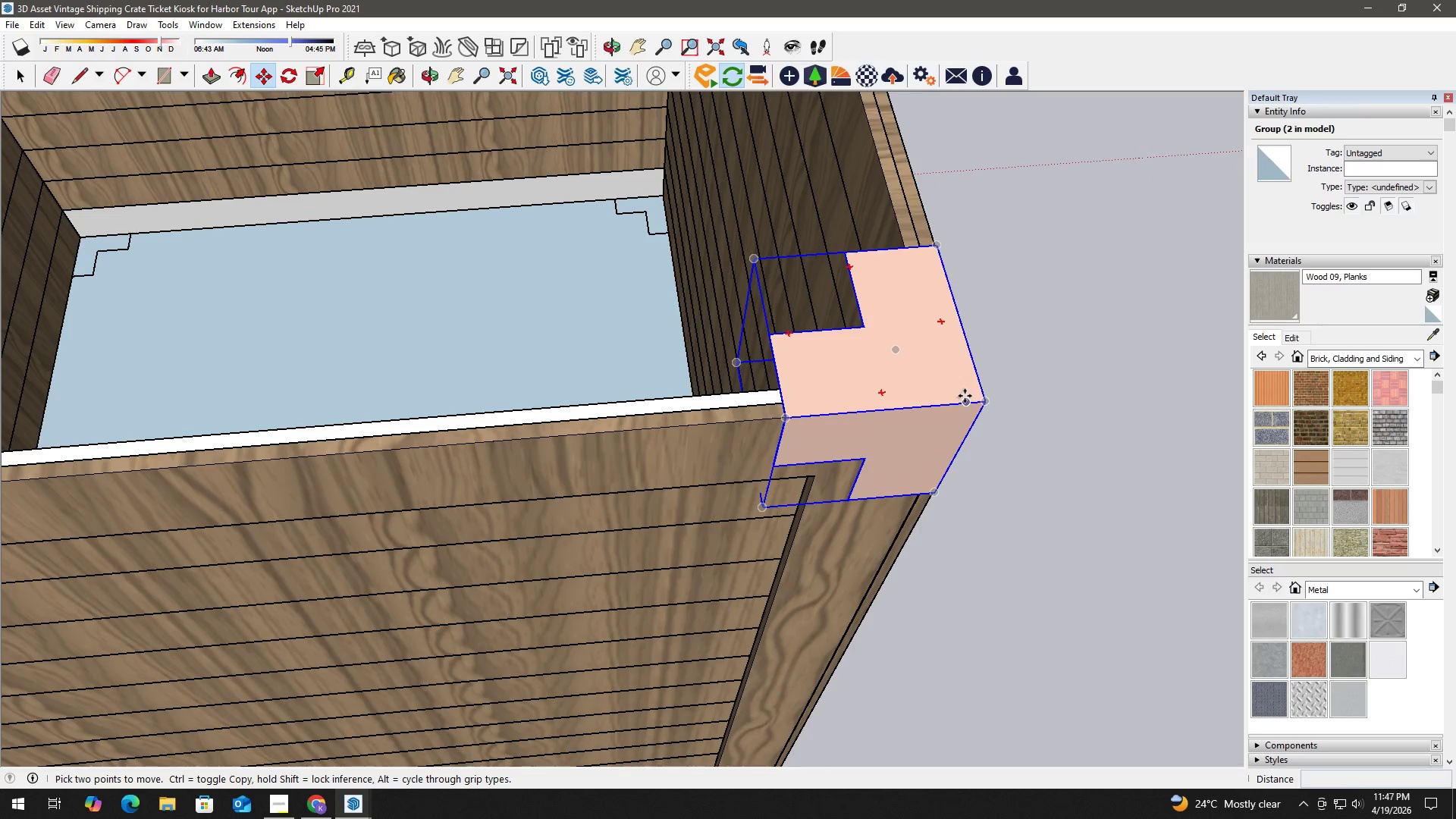 
key(K)
 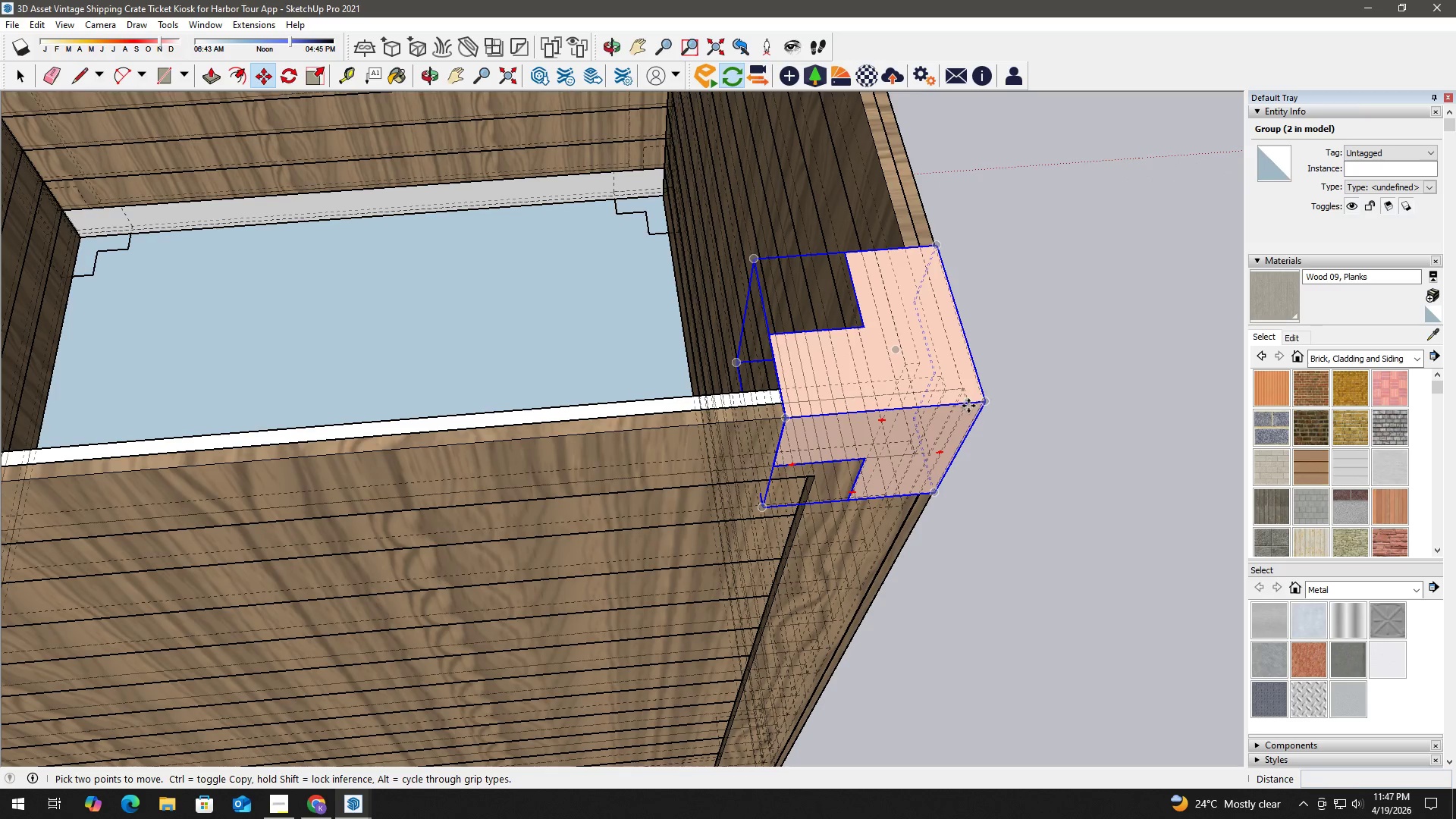 
hold_key(key=ShiftLeft, duration=0.67)
 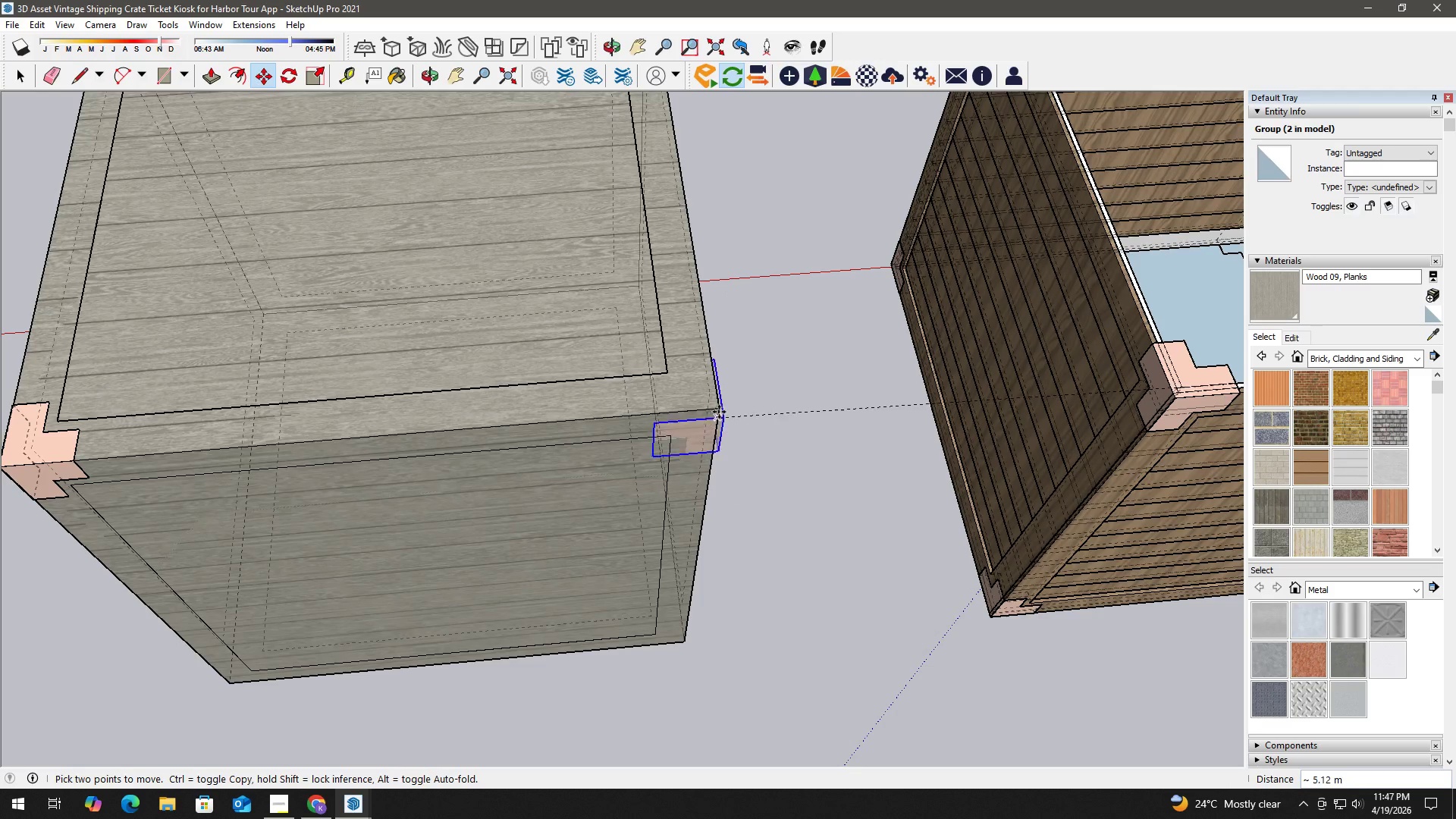 
scroll: coordinate [511, 437], scroll_direction: down, amount: 10.0
 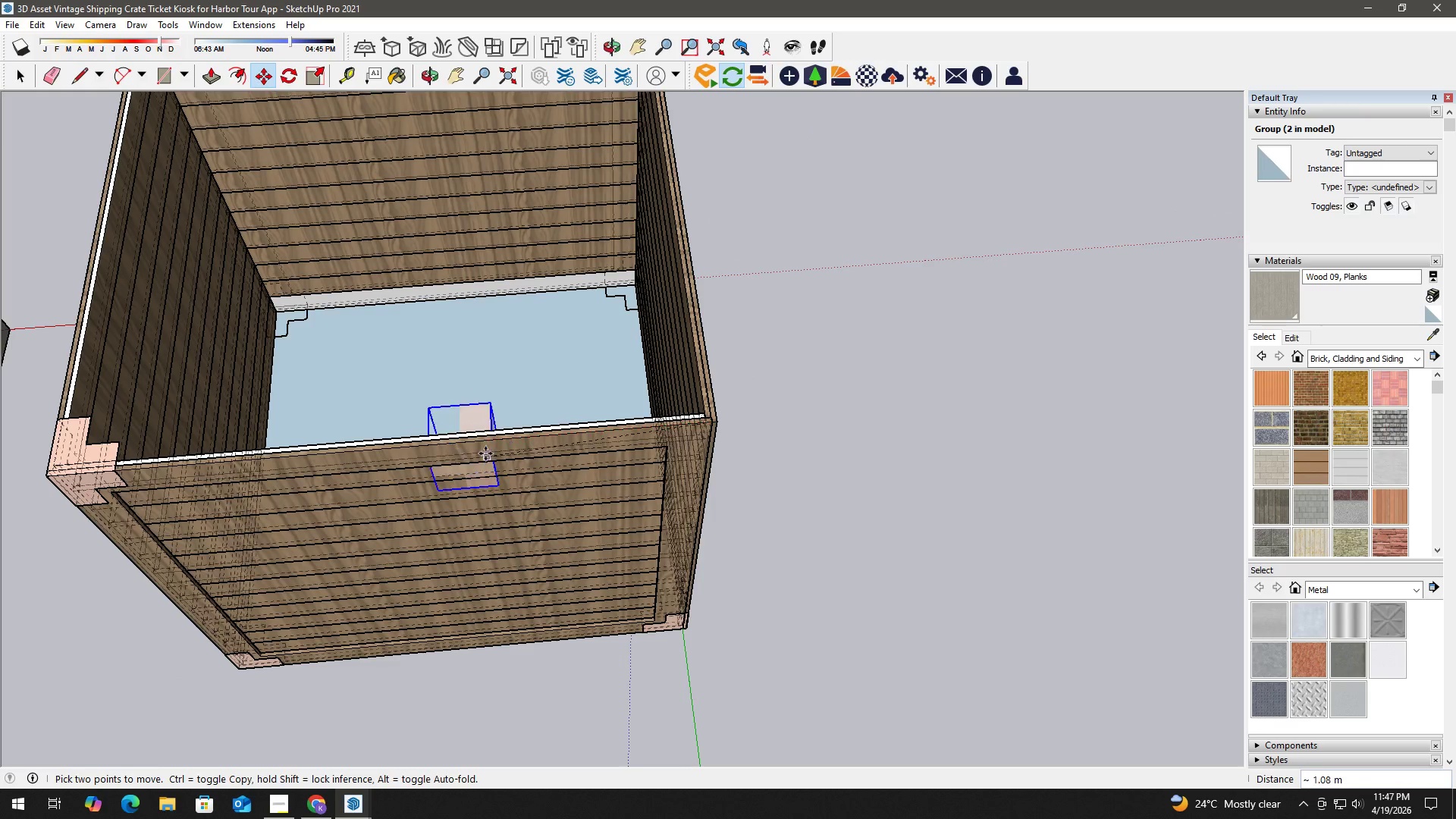 
hold_key(key=ShiftLeft, duration=13.94)
left_click([721, 406])
 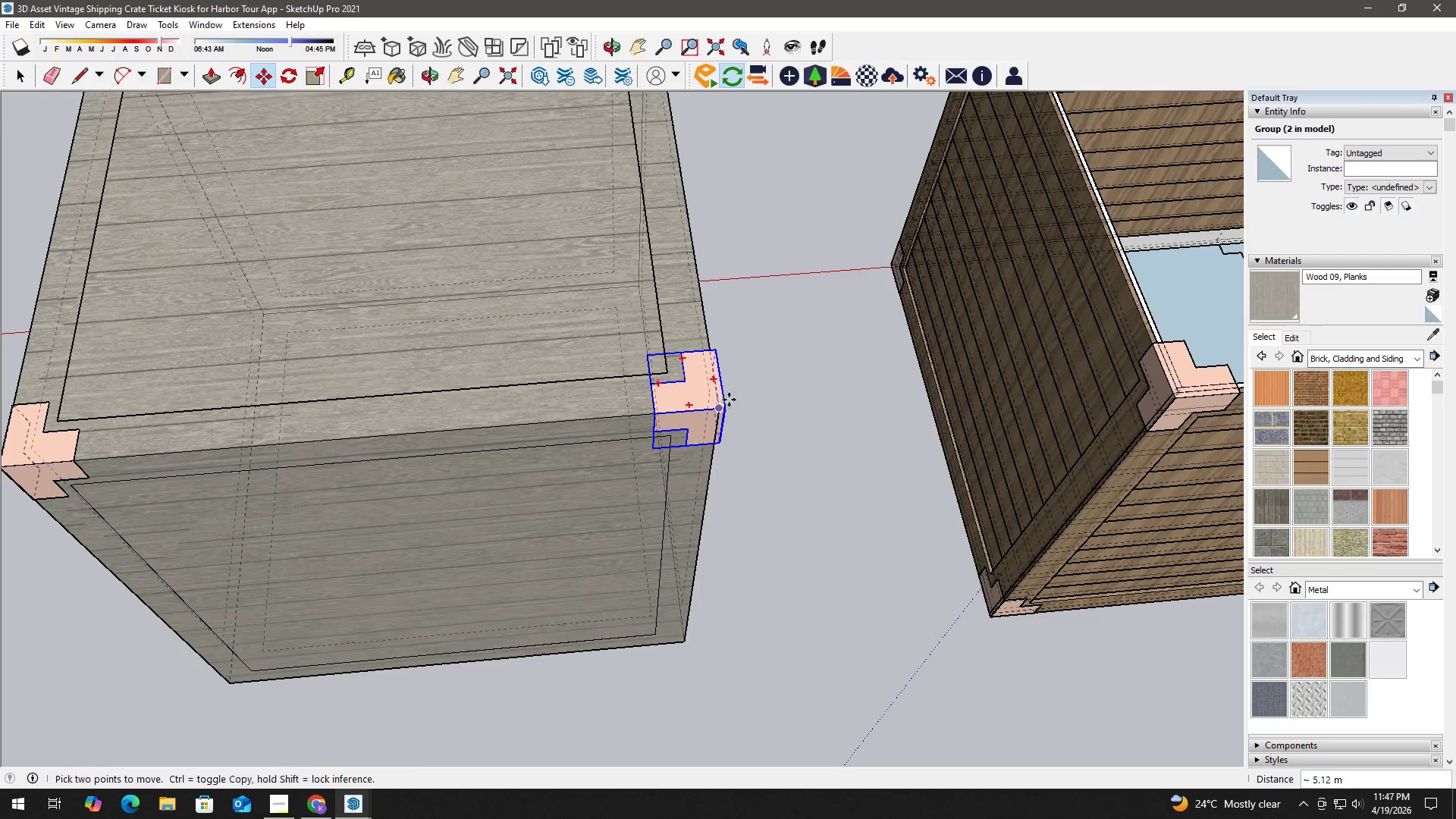 
key(Space)
 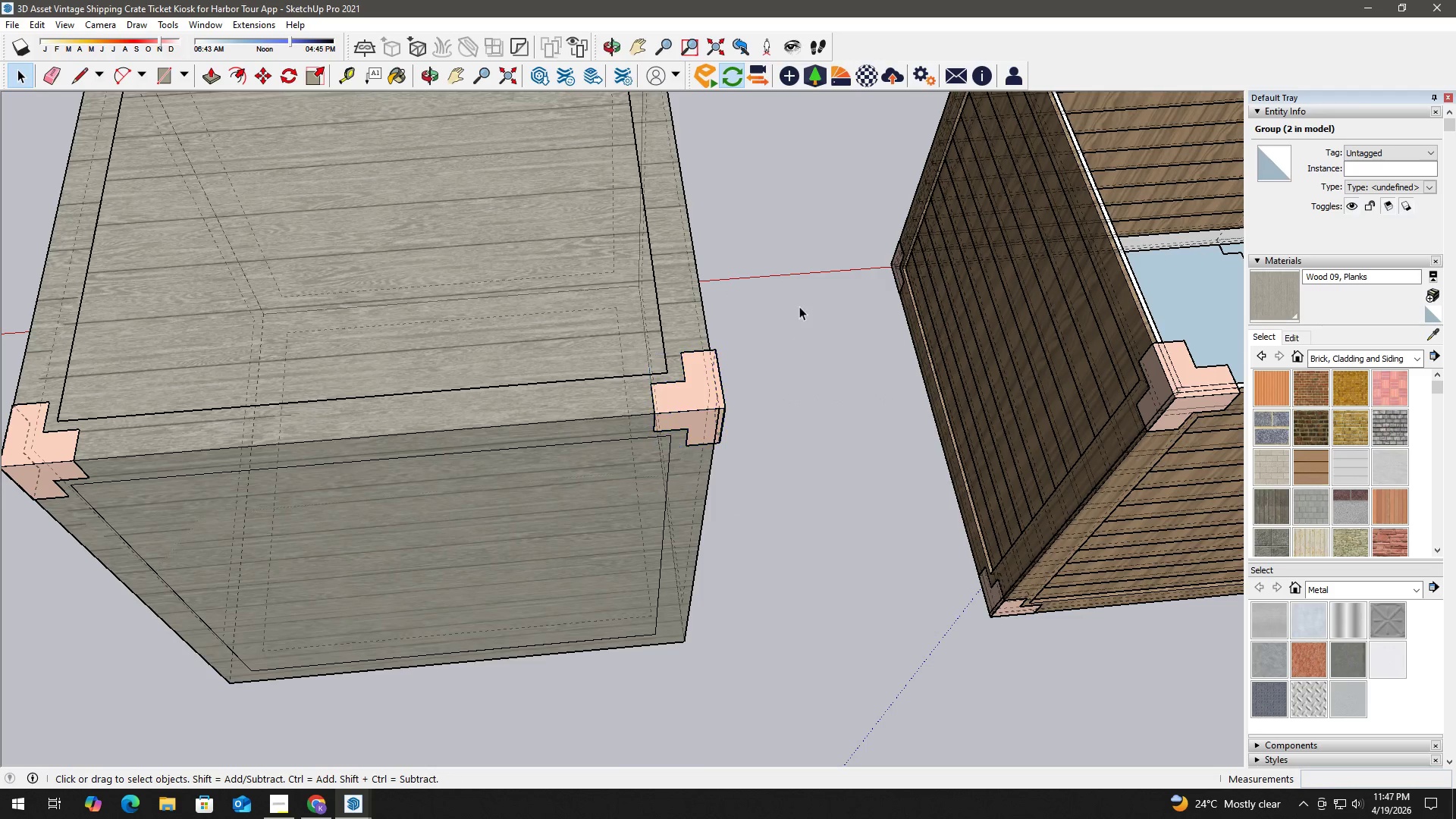 
scroll: coordinate [805, 285], scroll_direction: down, amount: 3.0
 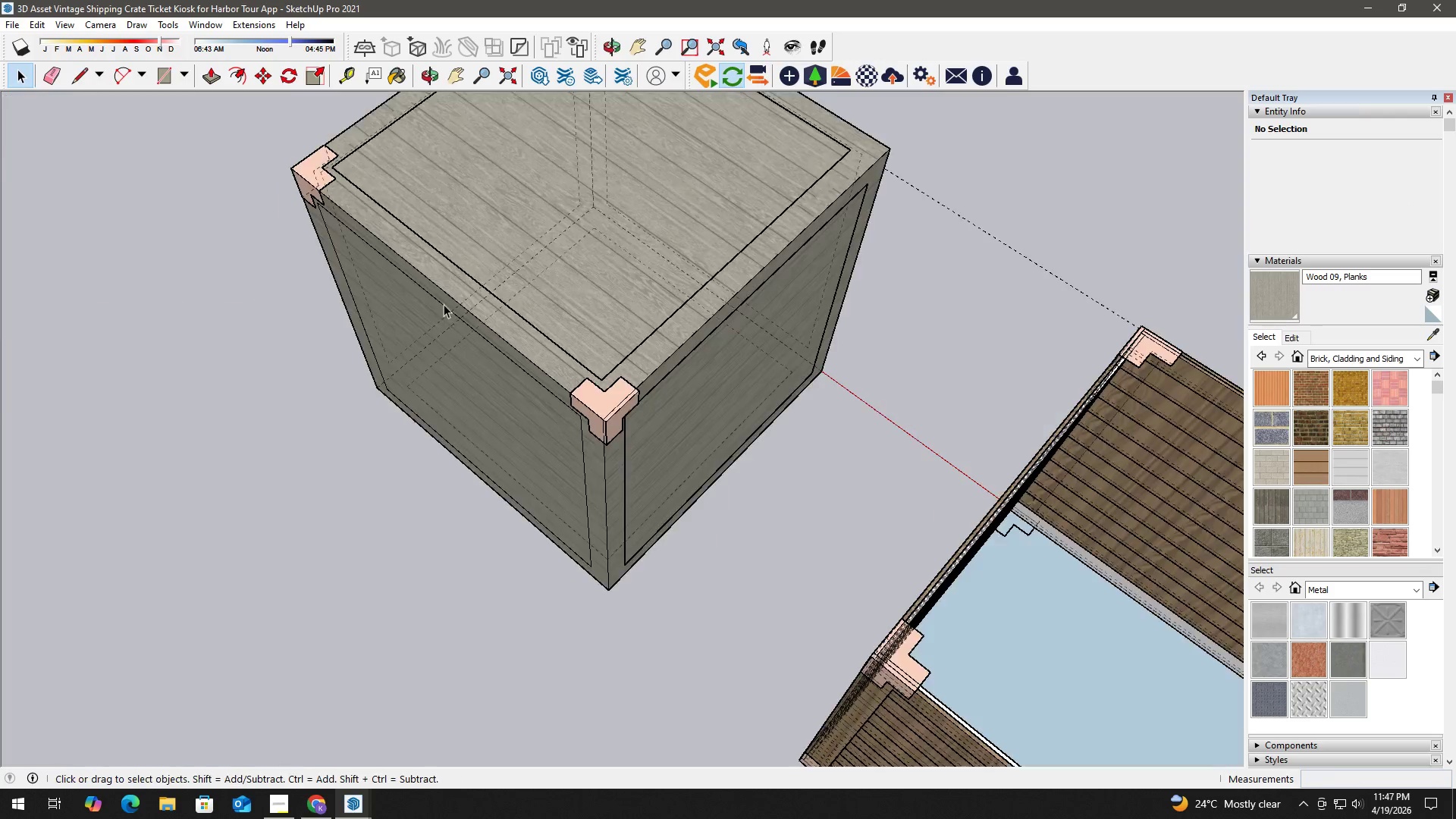 
type(hh)
 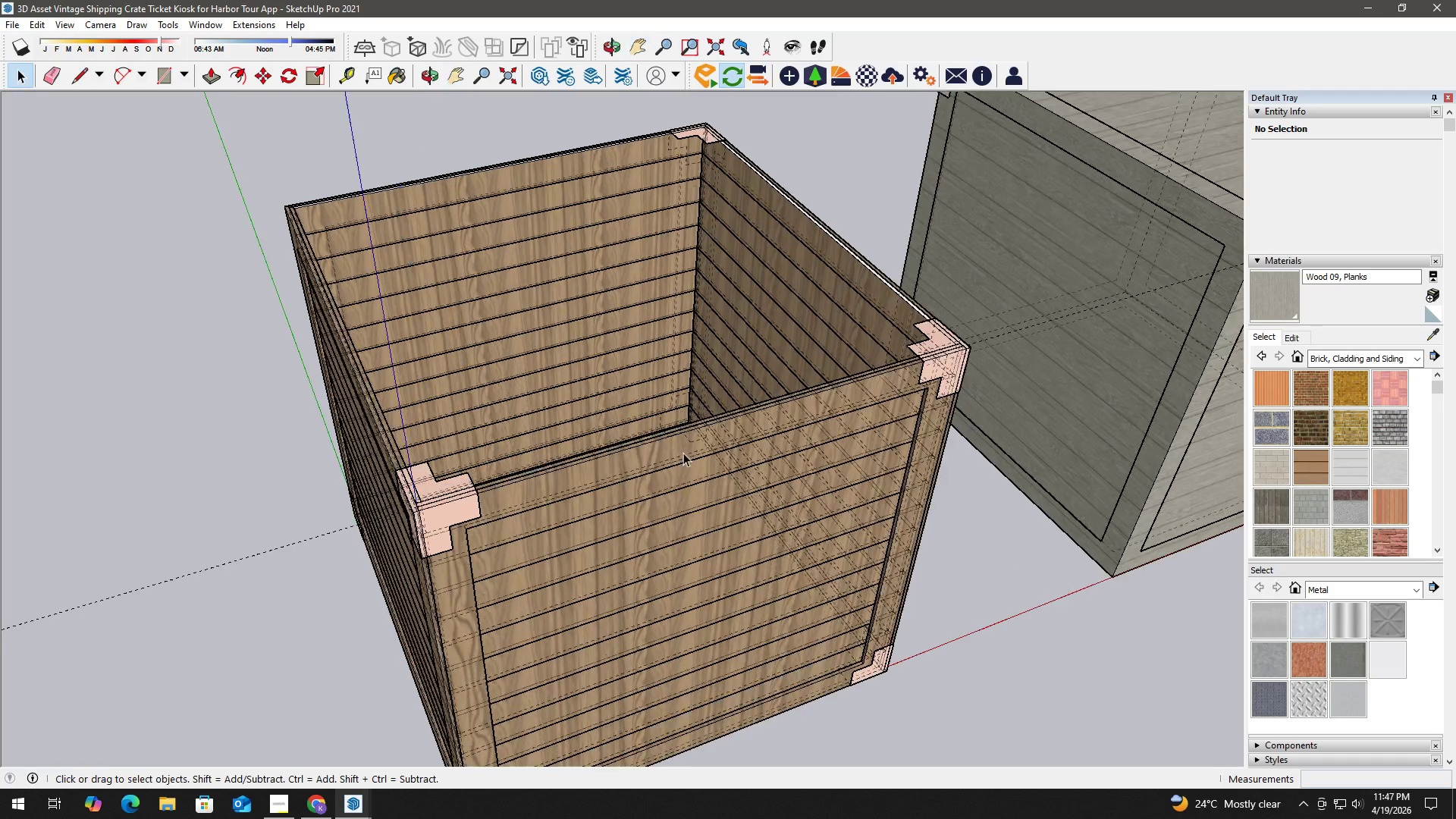 
left_click_drag(start_coordinate=[766, 211], to_coordinate=[641, 425])
 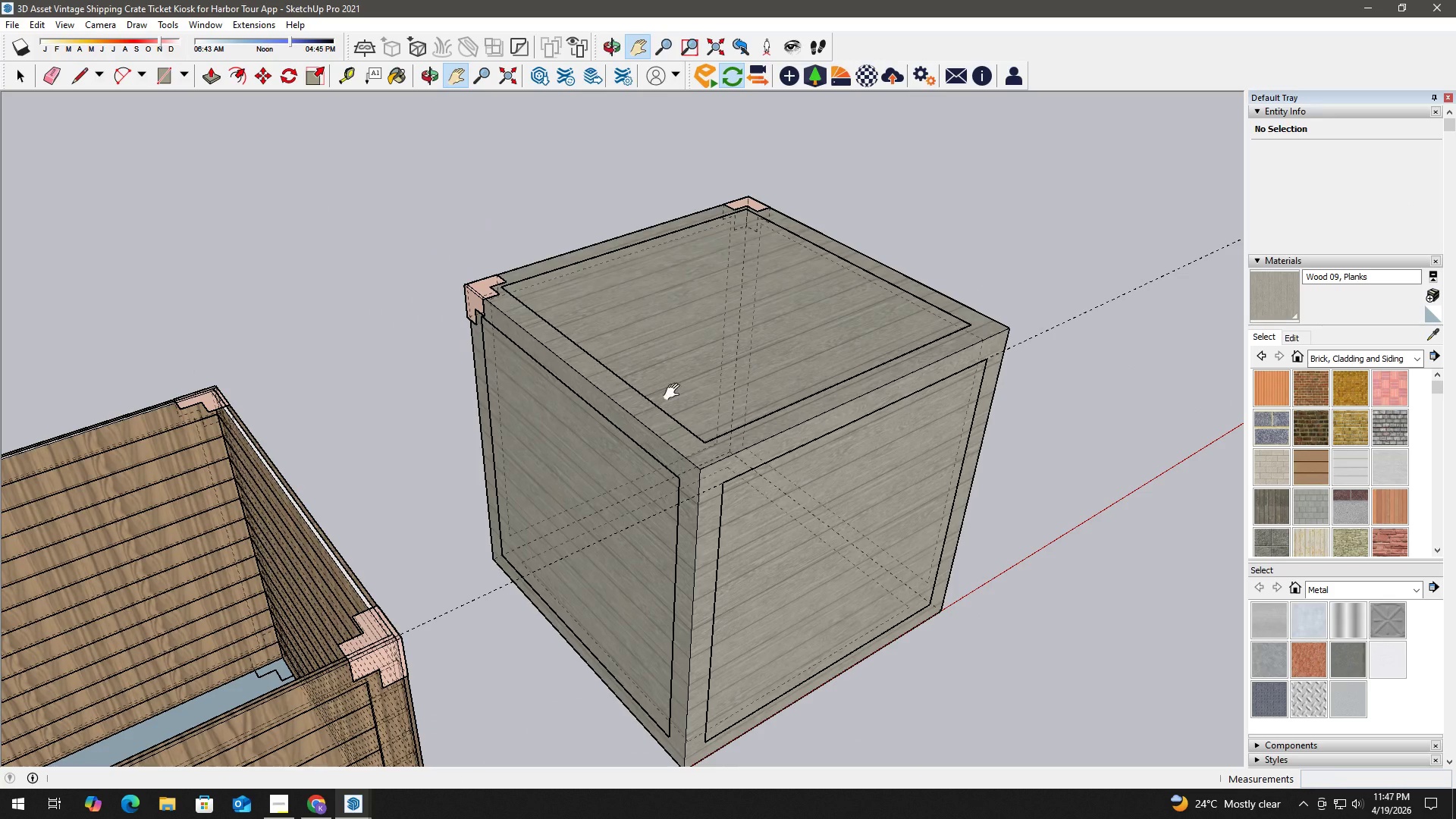 
left_click_drag(start_coordinate=[451, 488], to_coordinate=[823, 331])
 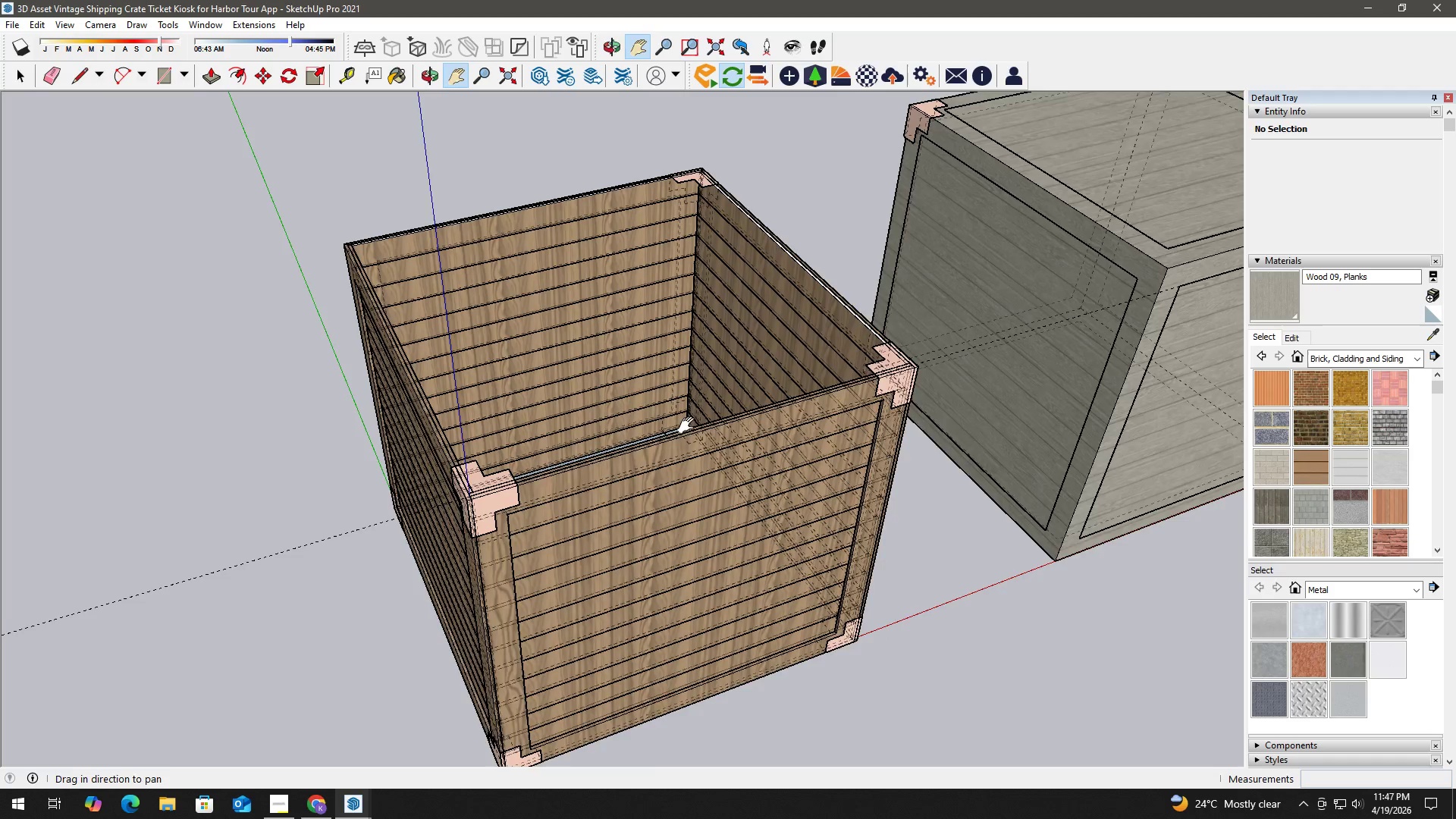 
scroll: coordinate [439, 491], scroll_direction: down, amount: 1.0
 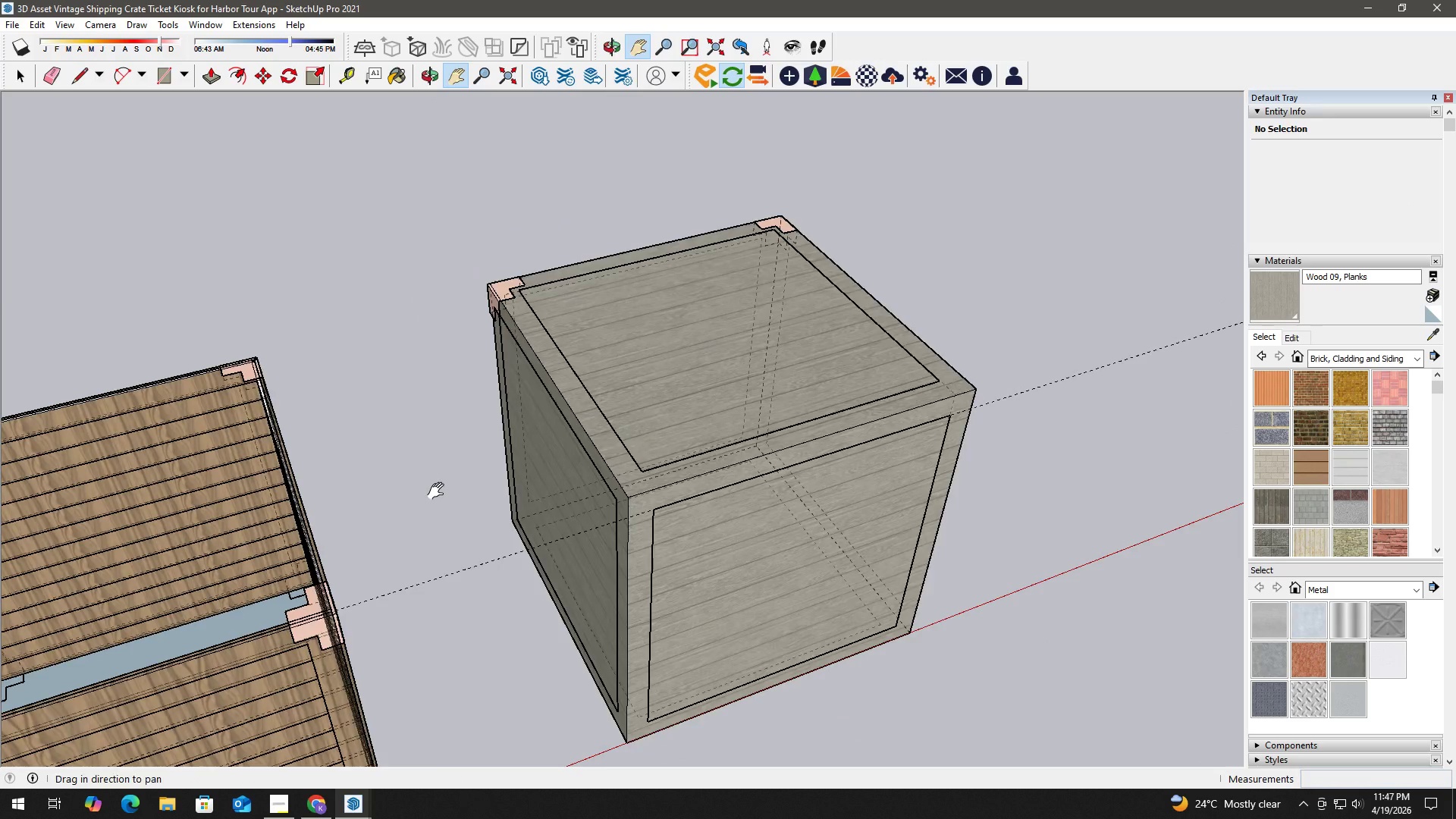 
key(Space)
 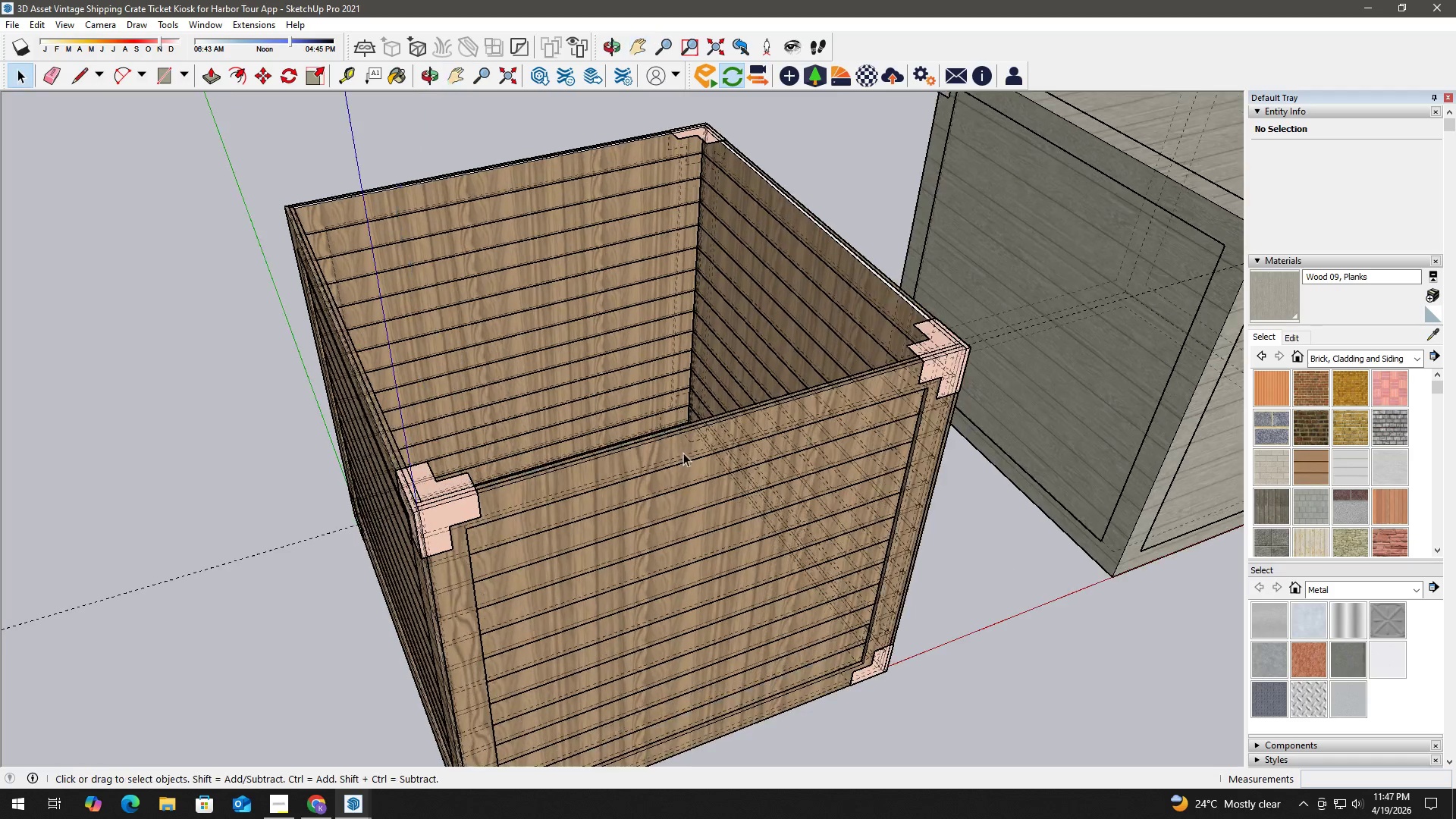 
hold_key(key=ControlLeft, duration=1.5)
 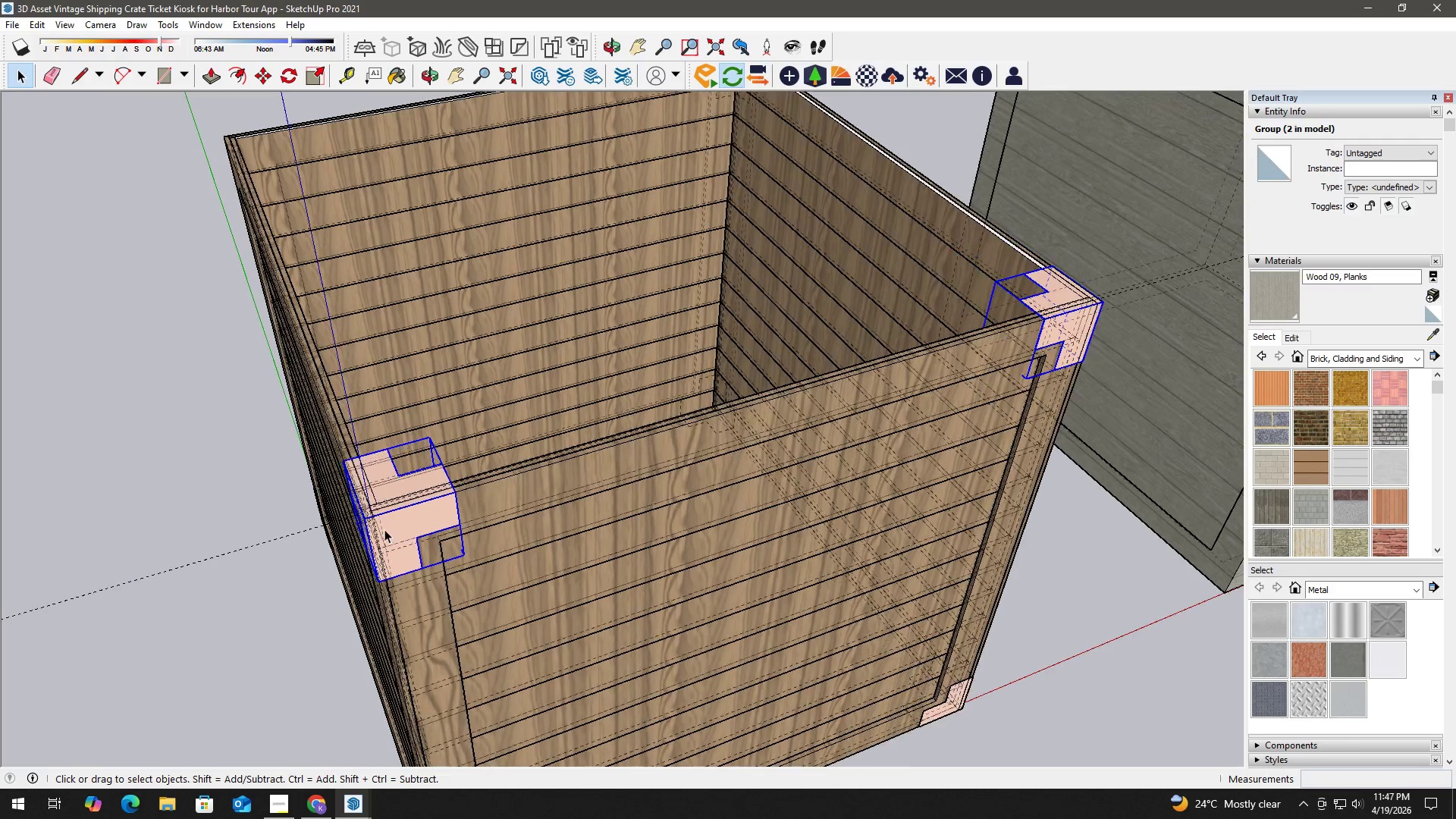 
scroll: coordinate [755, 439], scroll_direction: up, amount: 3.0
 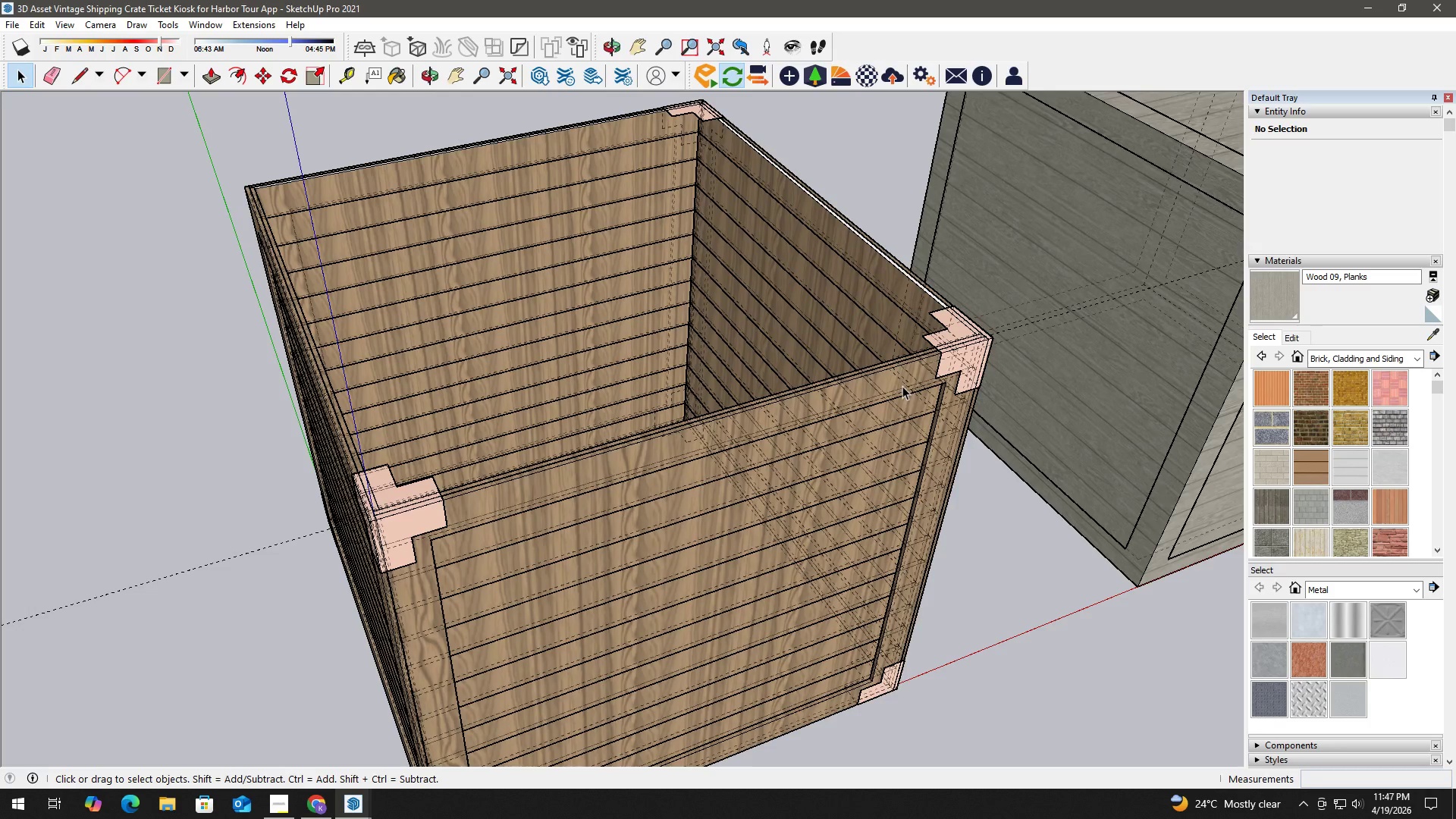 
left_click([968, 347])
 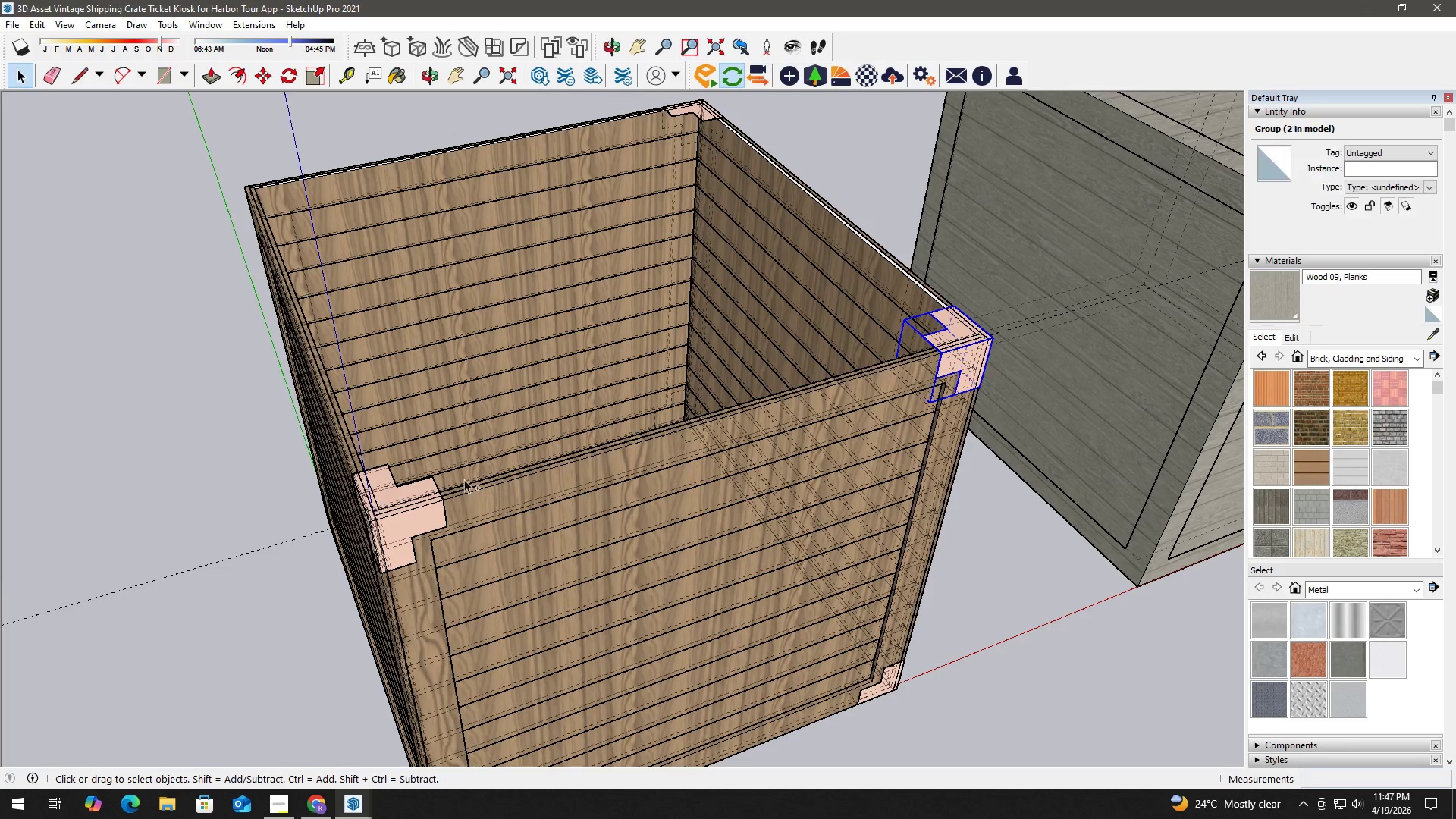 
left_click([394, 500])
 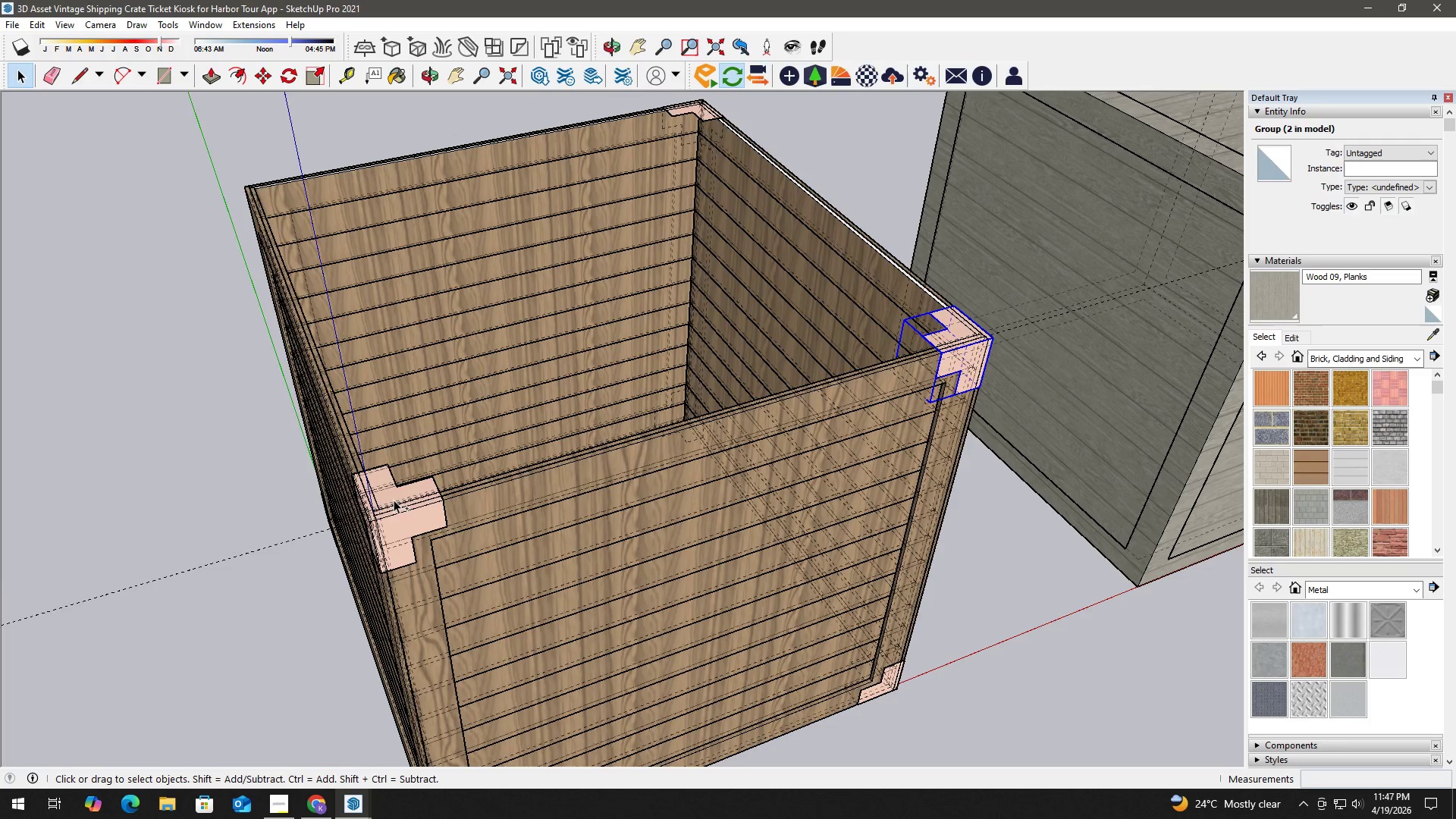 
key(Control+ControlLeft)
 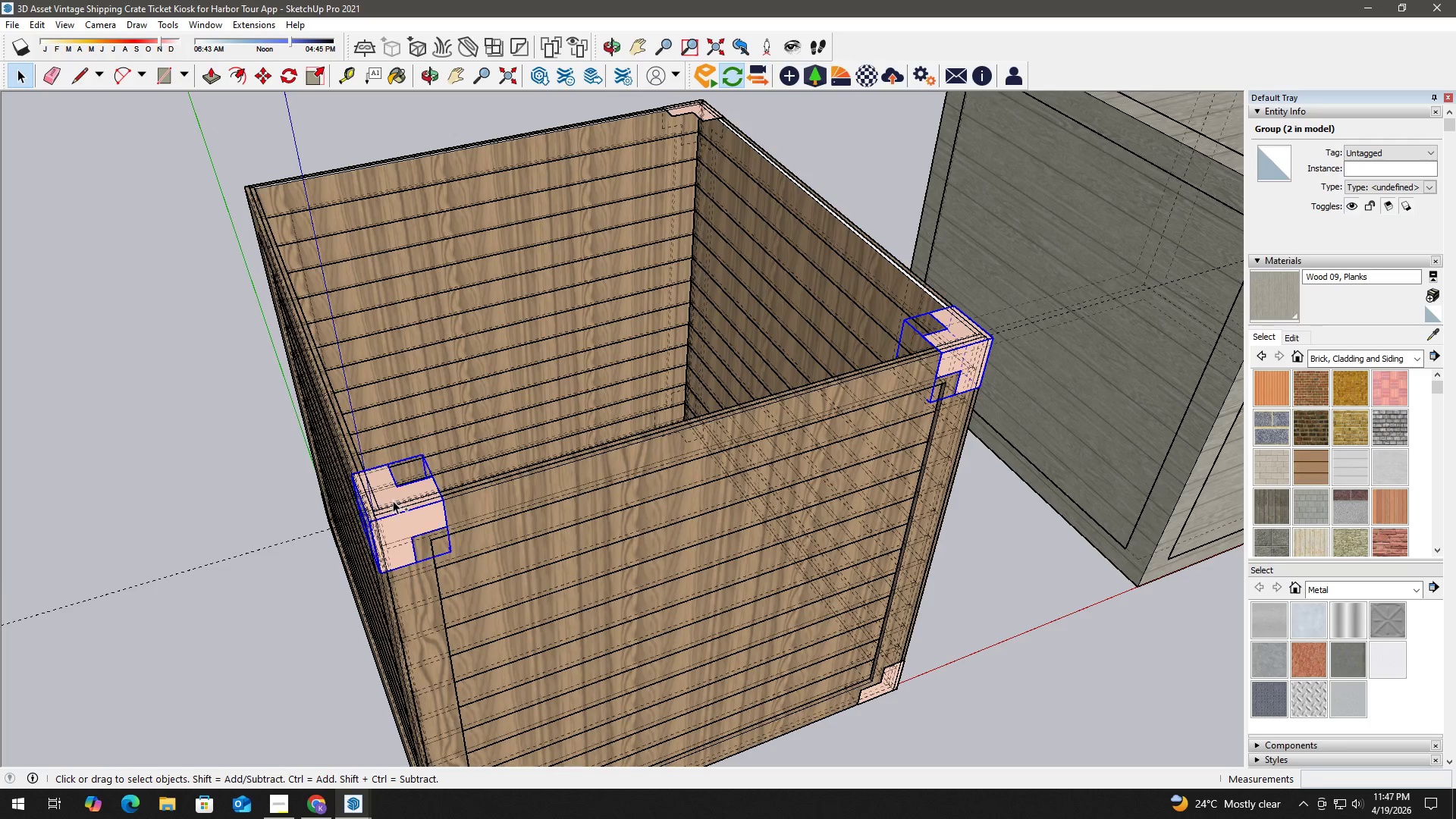 
key(Control+ControlLeft)
 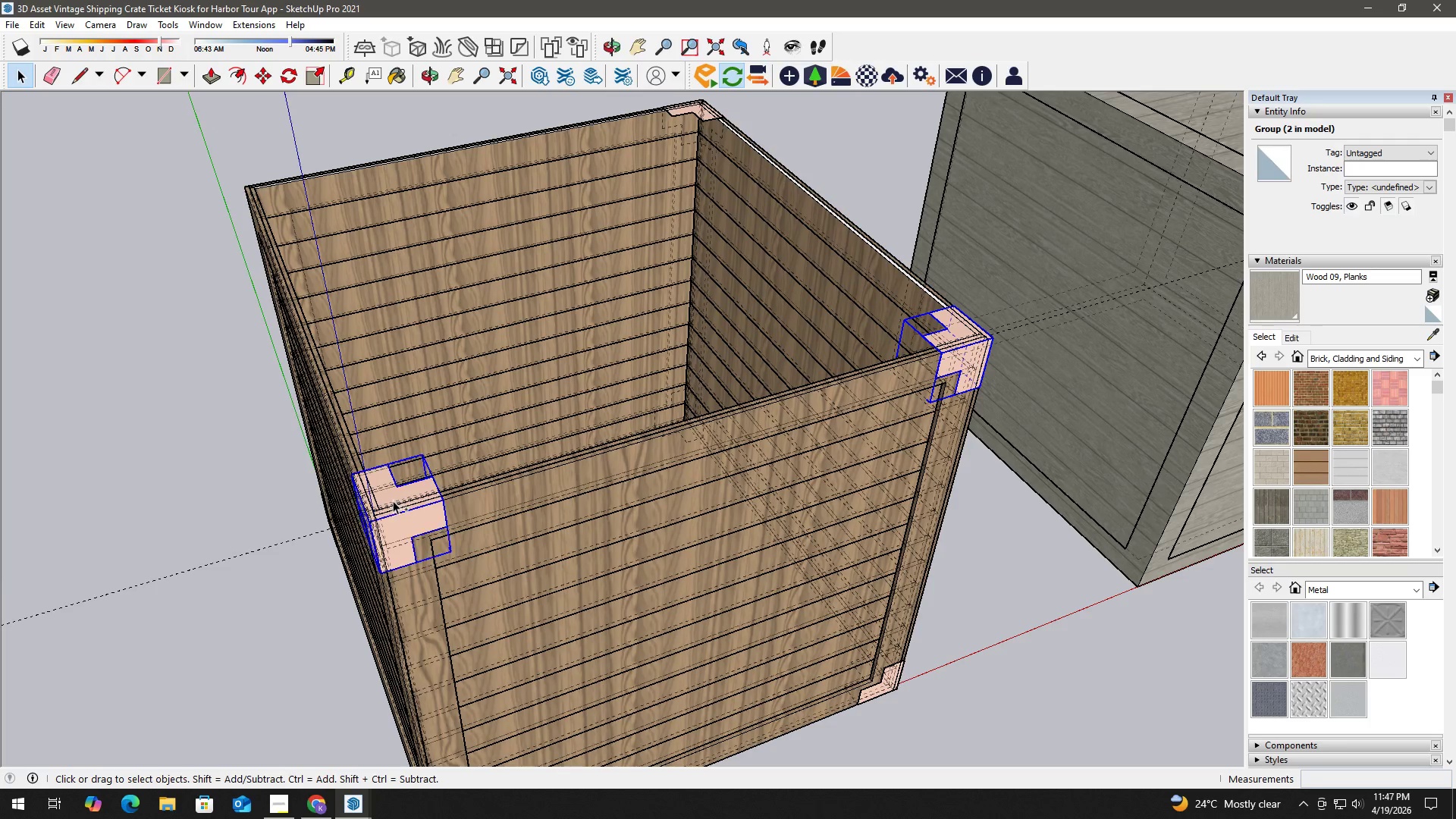 
key(Control+ControlLeft)
 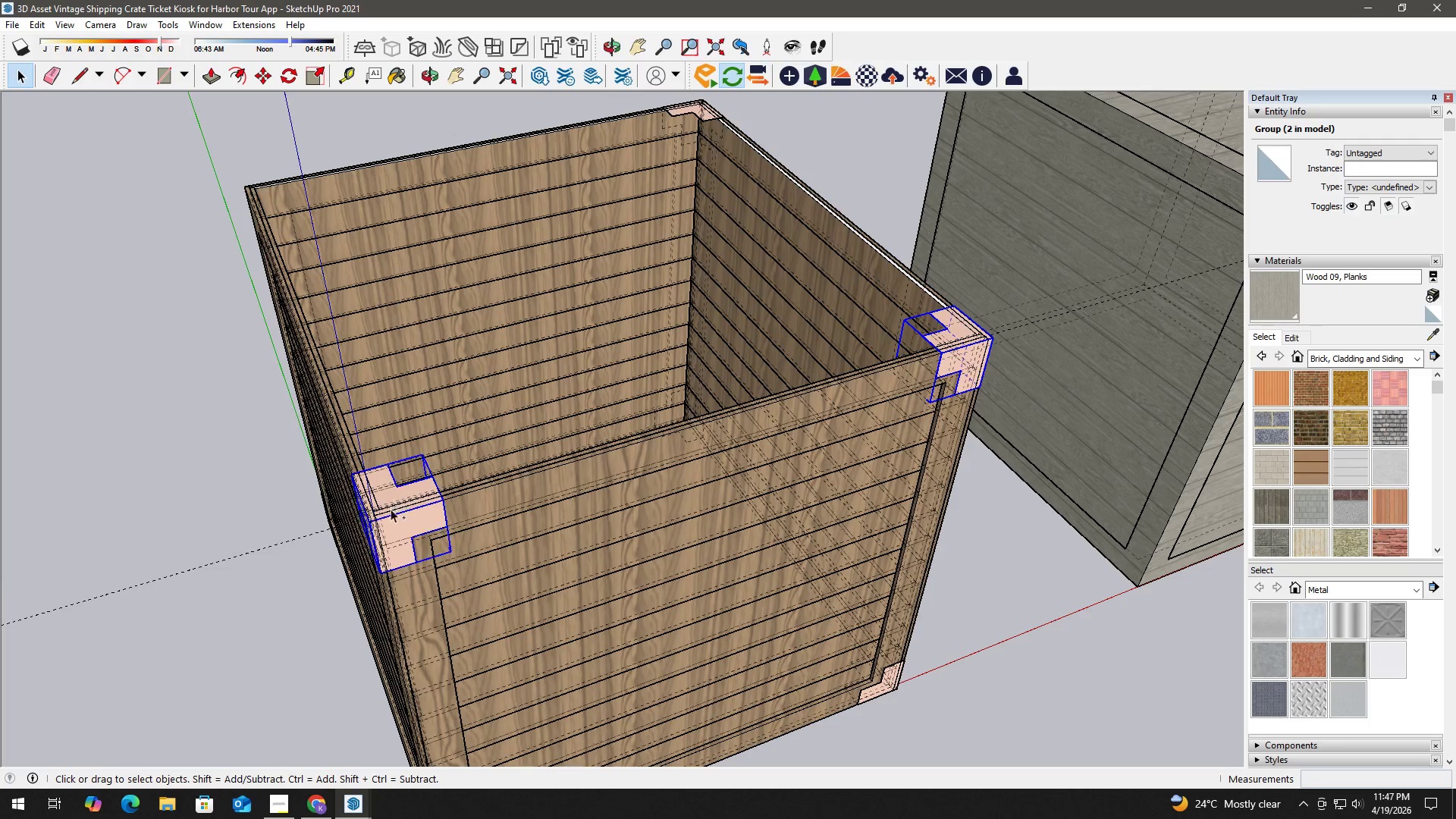 
key(Control+ControlLeft)
 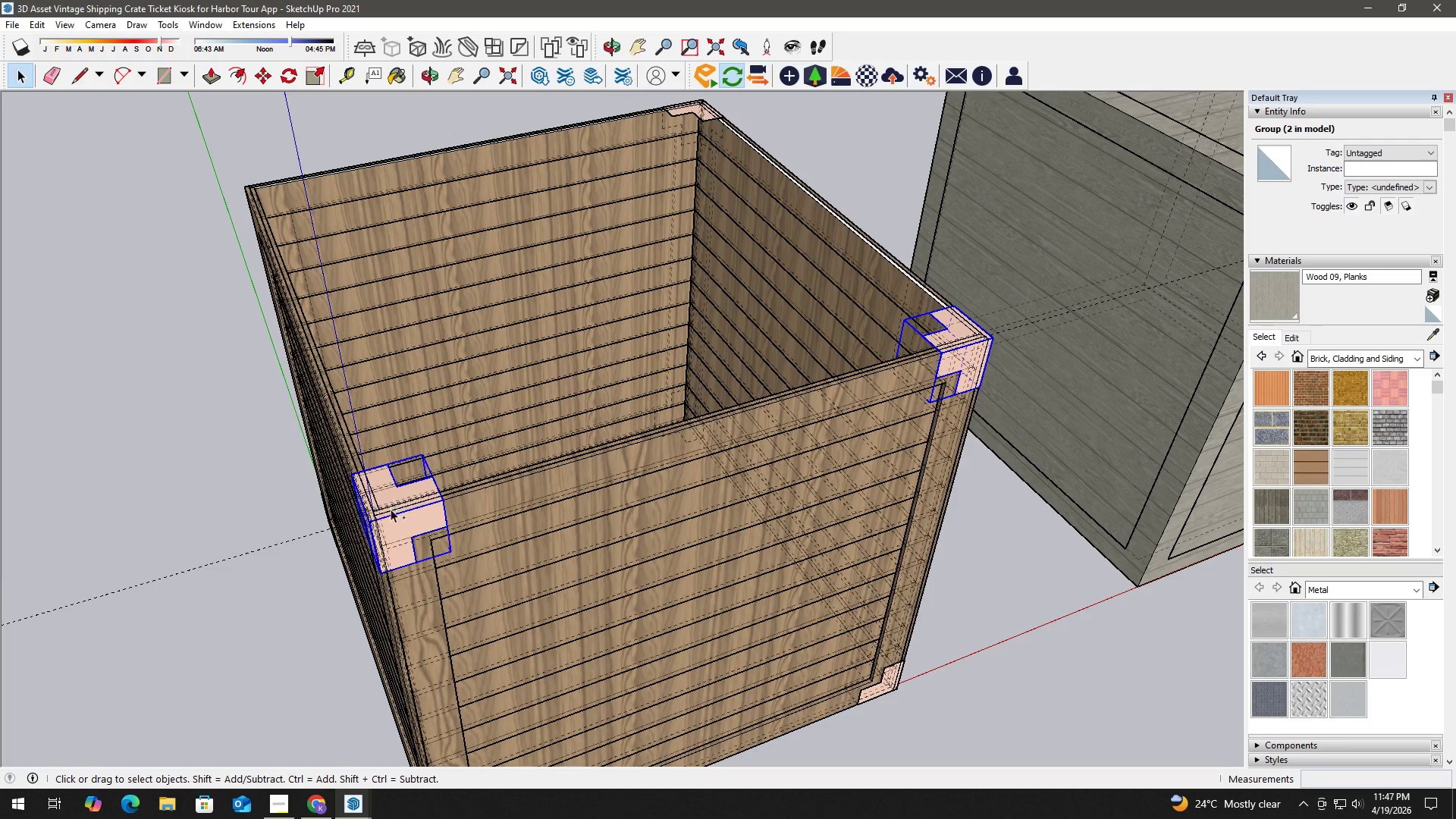 
key(Control+ControlLeft)
 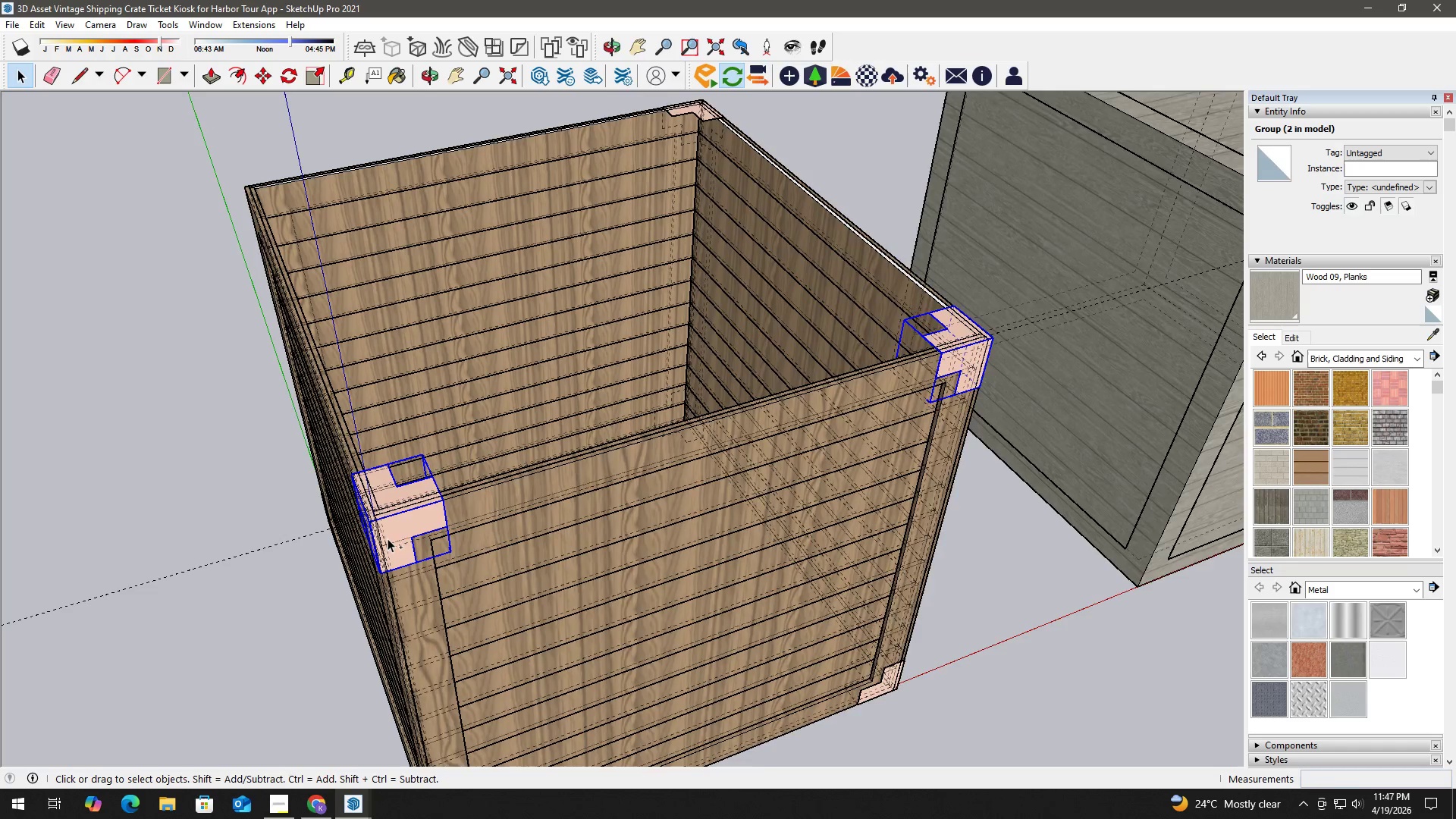 
hold_key(key=ControlLeft, duration=6.39)
 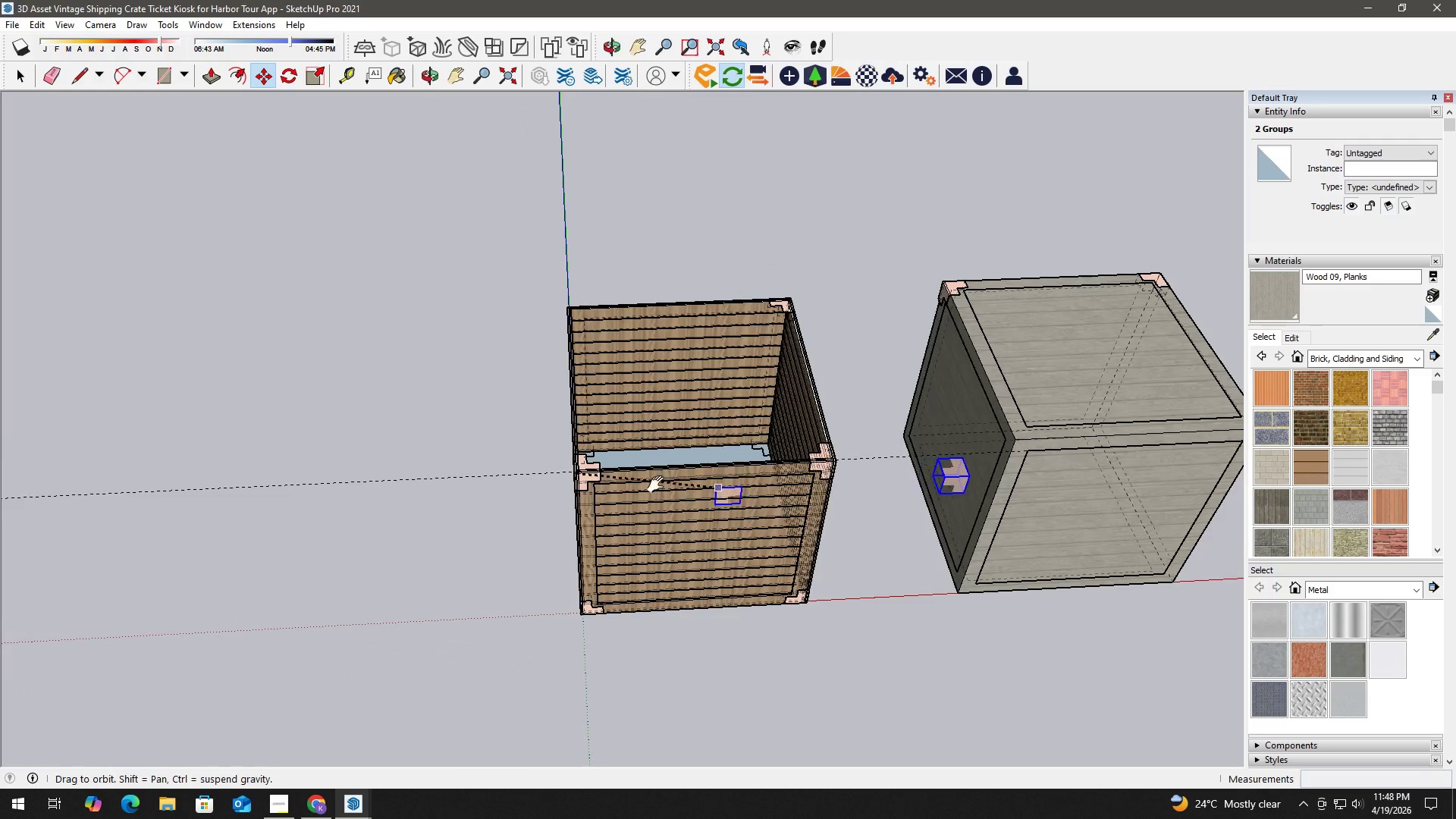 
key(M)
 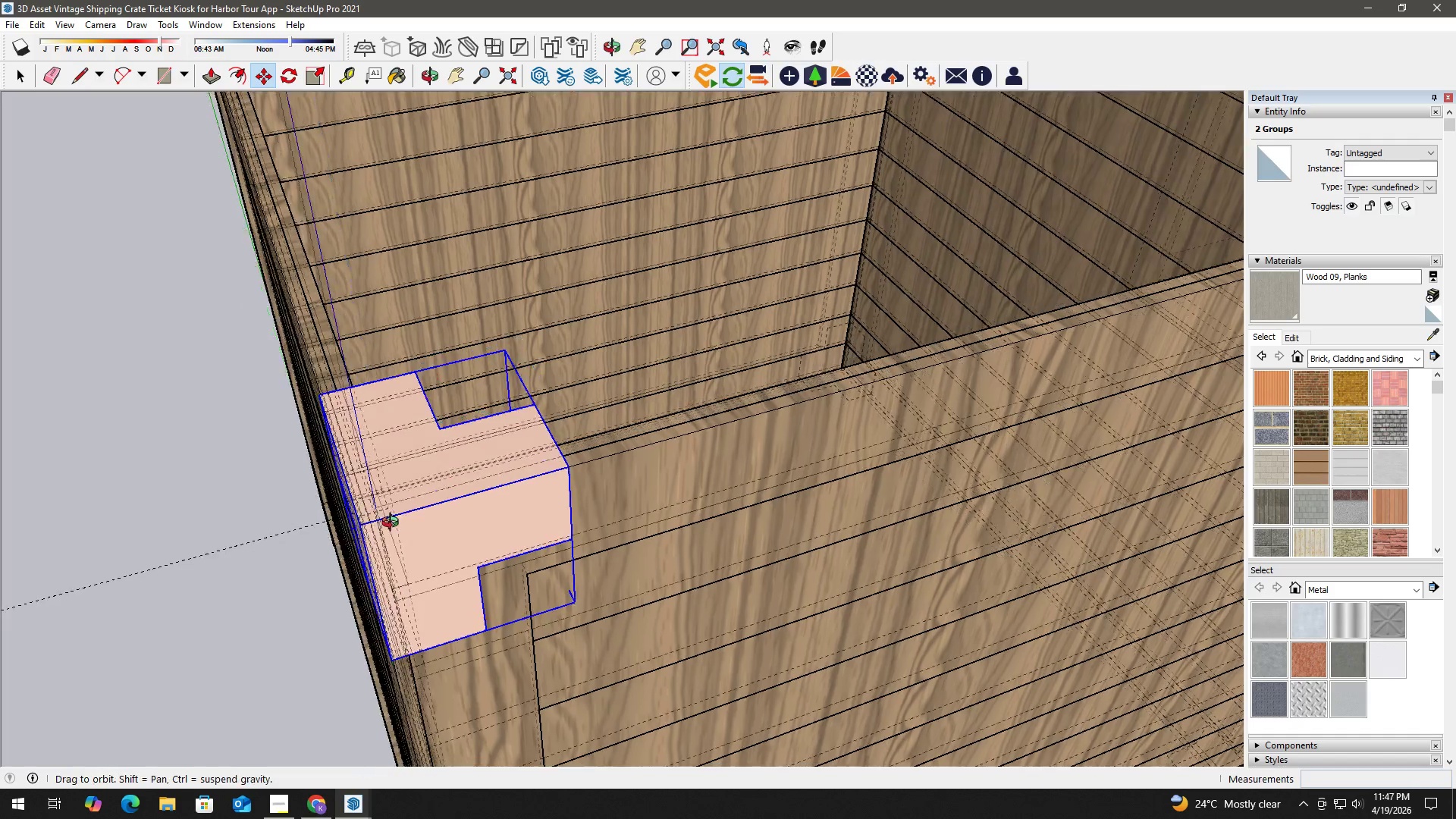 
scroll: coordinate [340, 479], scroll_direction: up, amount: 11.0
 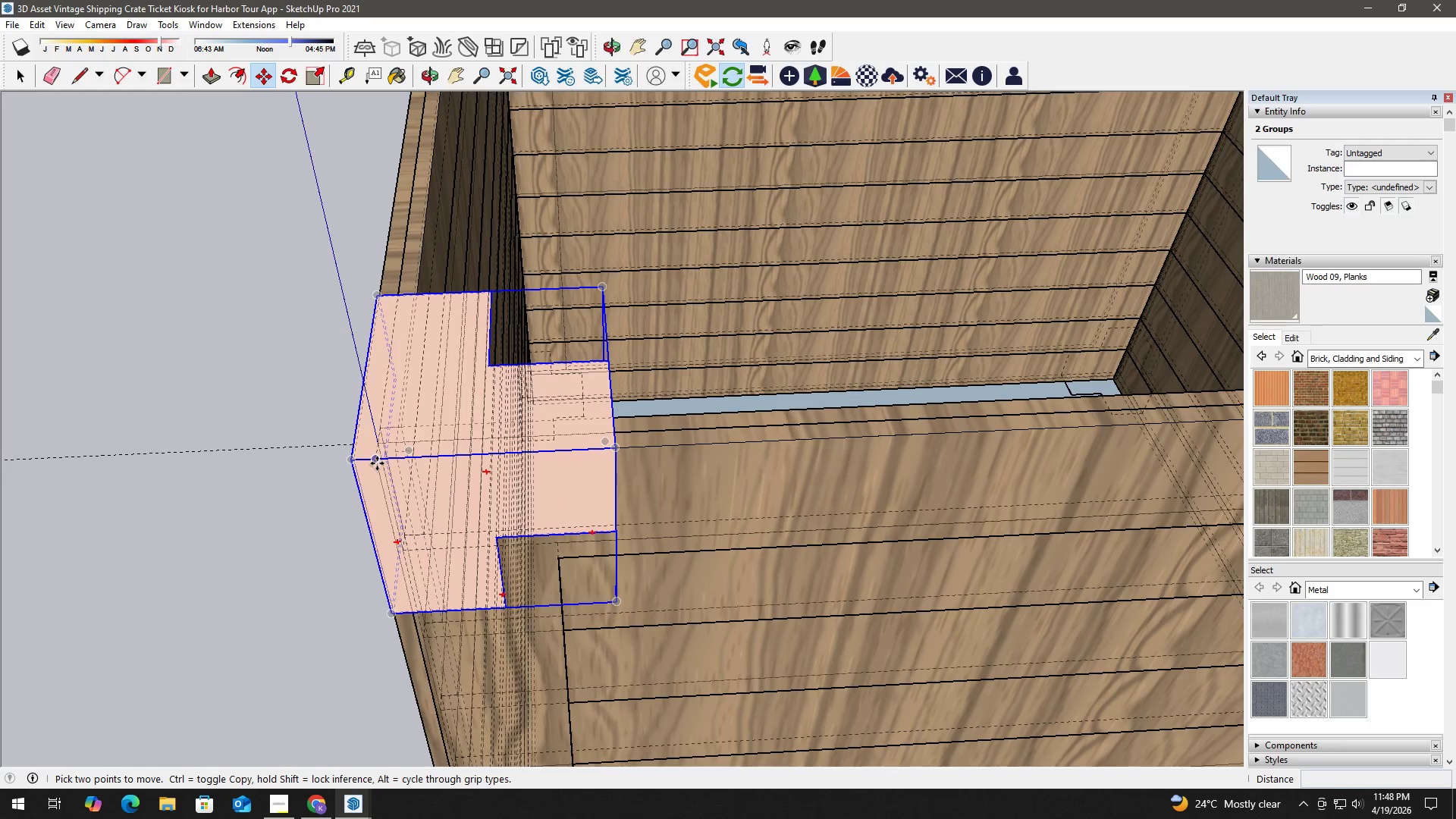 
left_click([377, 463])
 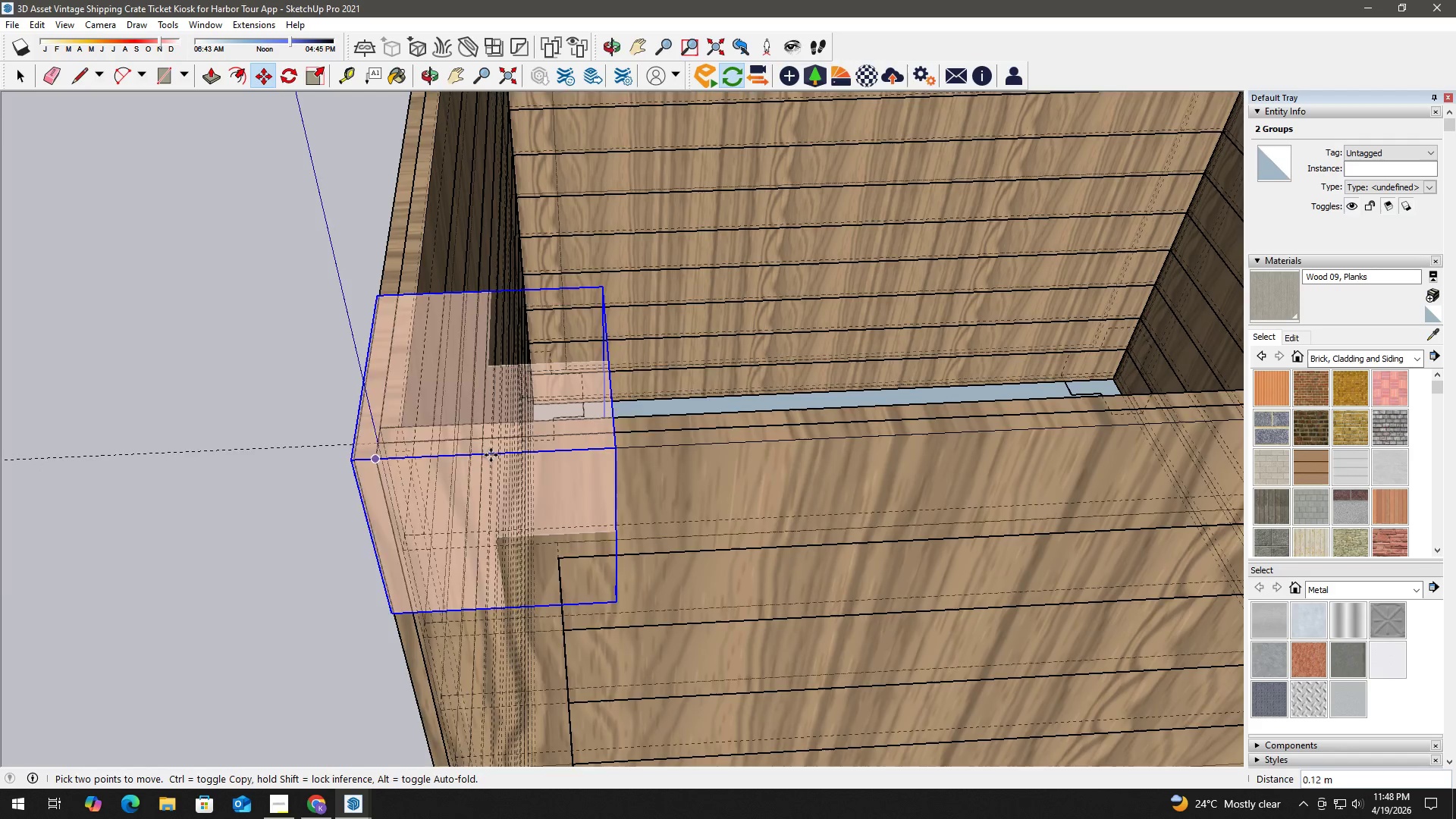 
hold_key(key=ShiftLeft, duration=0.39)
 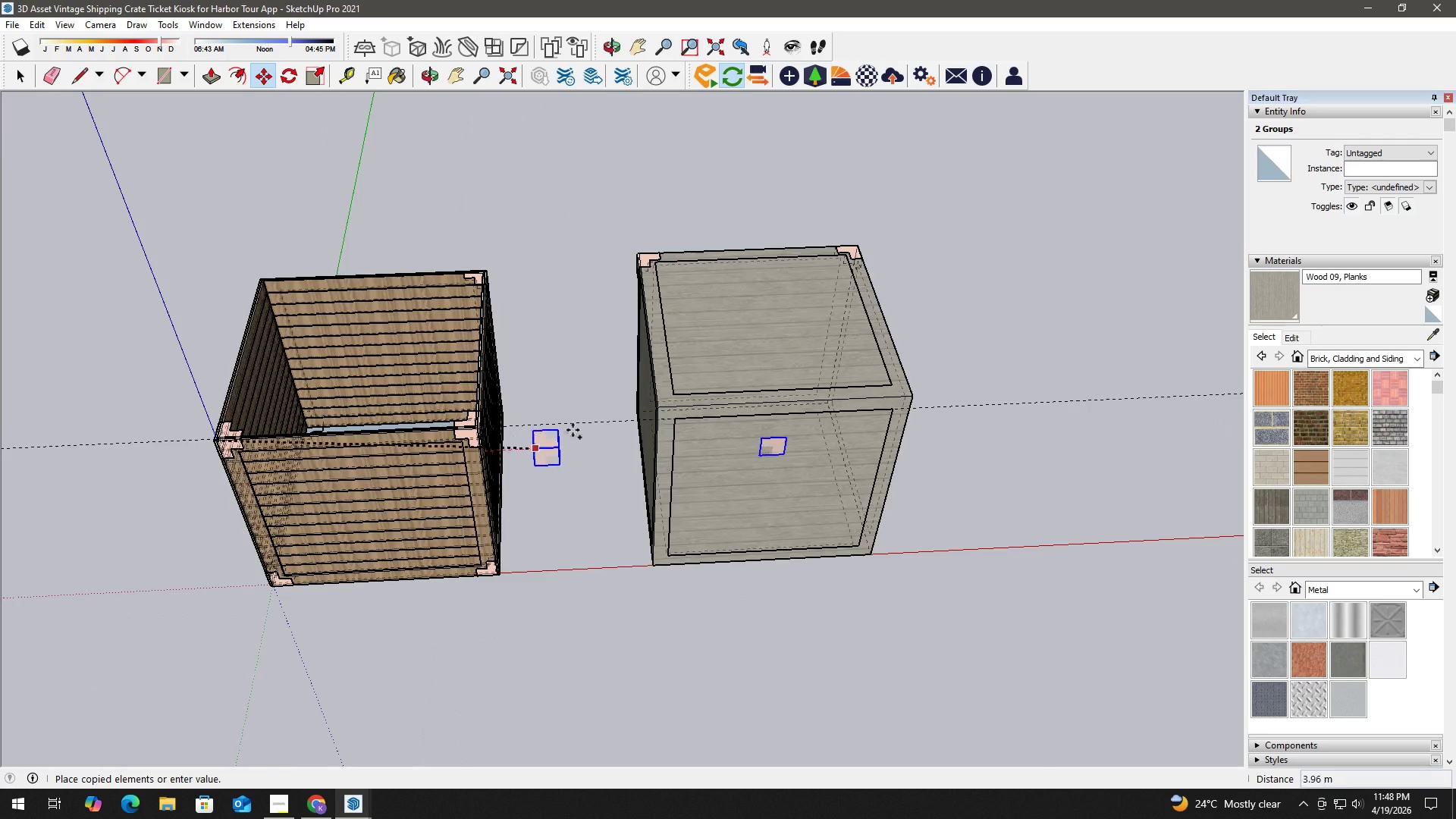 
scroll: coordinate [658, 485], scroll_direction: down, amount: 24.0
 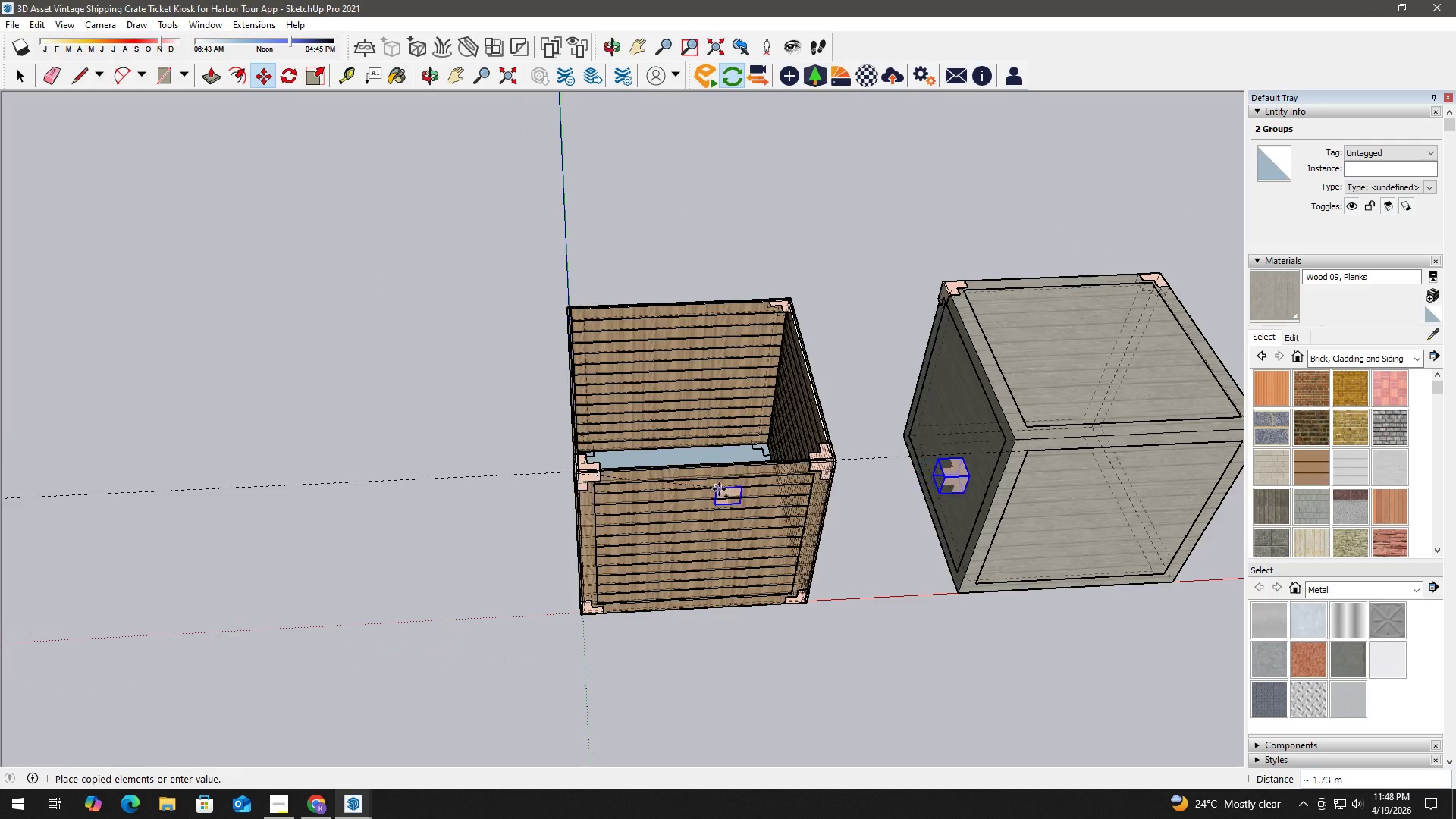 
scroll: coordinate [691, 410], scroll_direction: up, amount: 6.0
 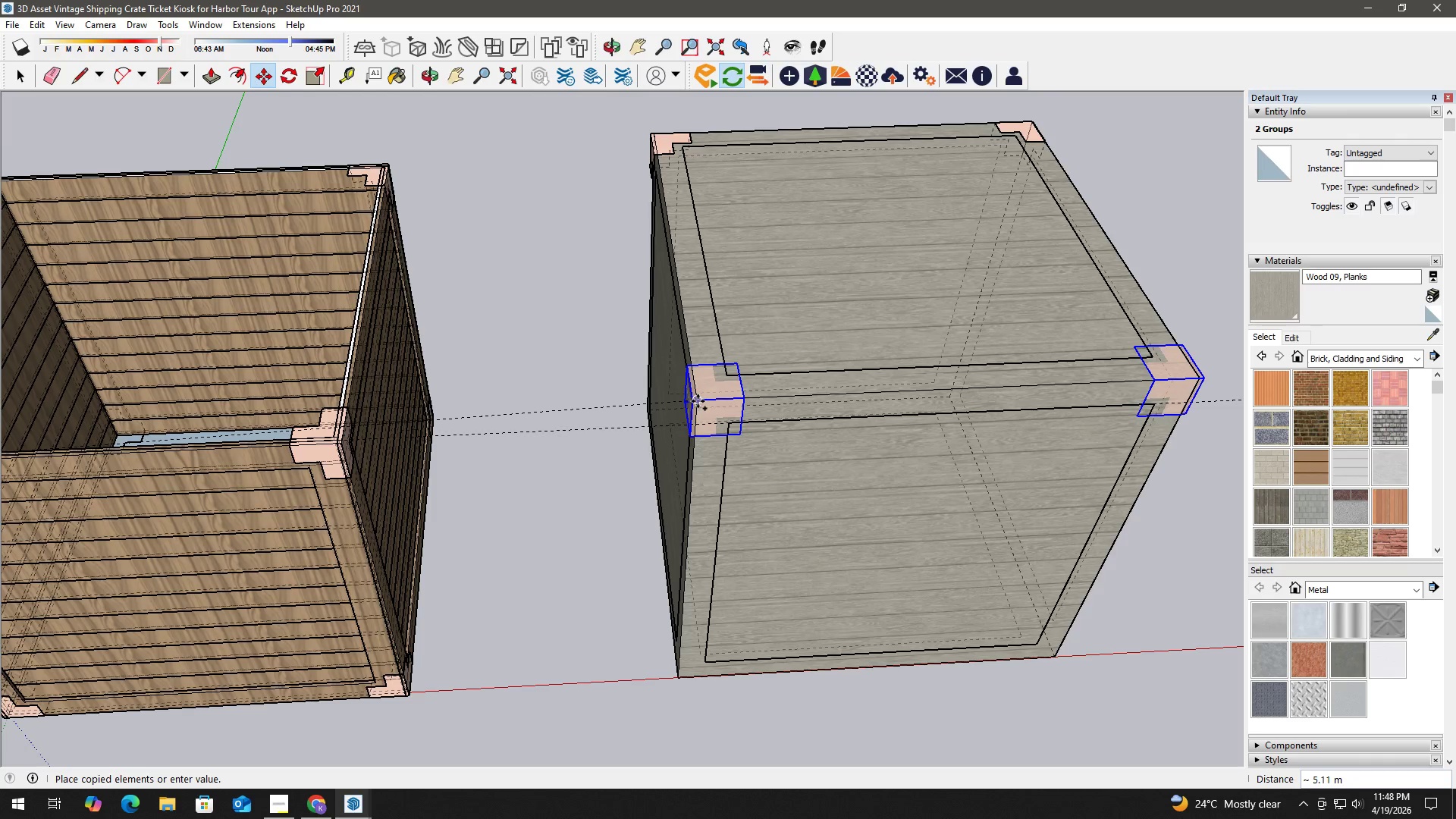 
left_click([698, 401])
 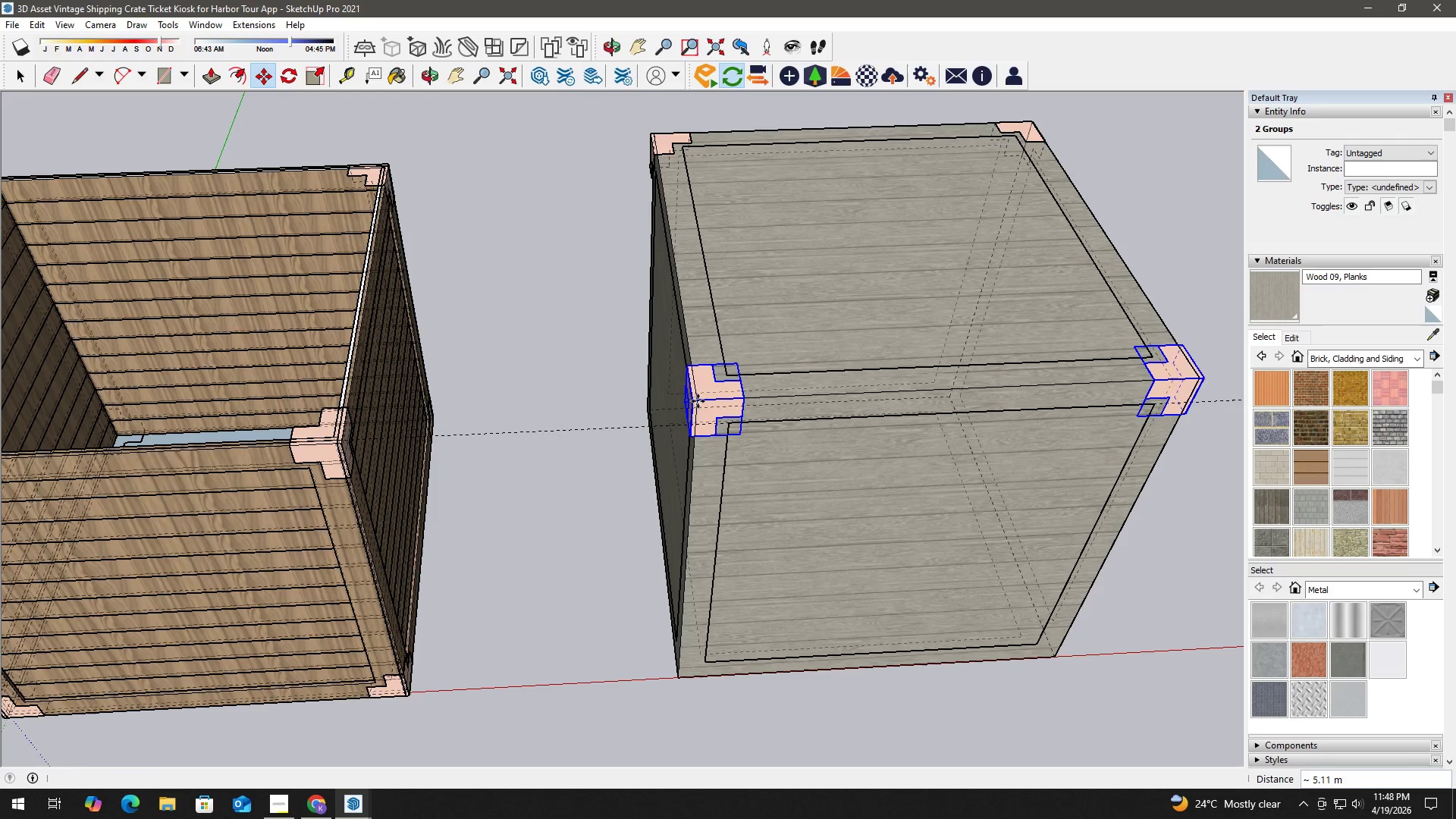 
key(Space)
 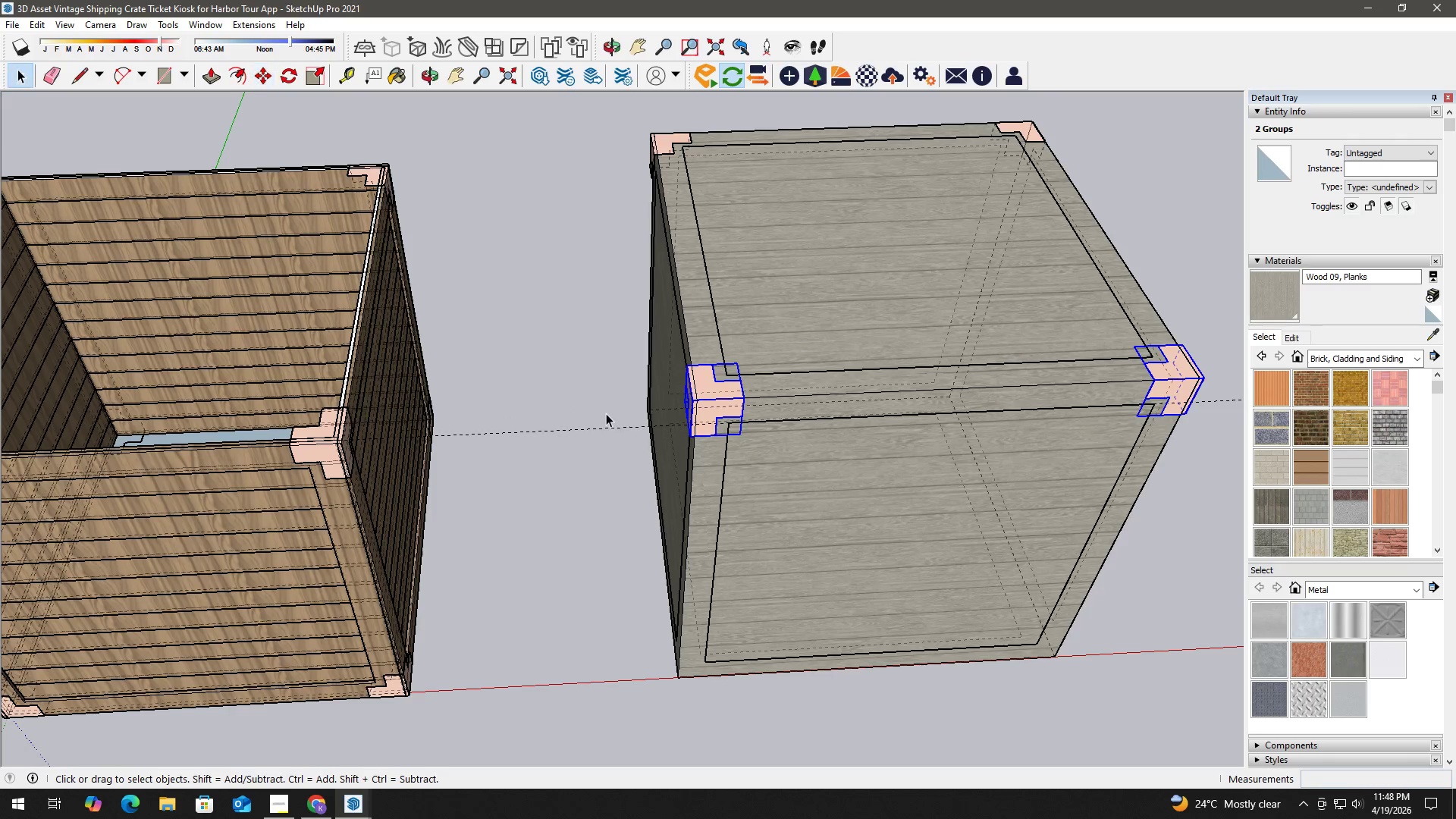 
double_click([606, 413])
 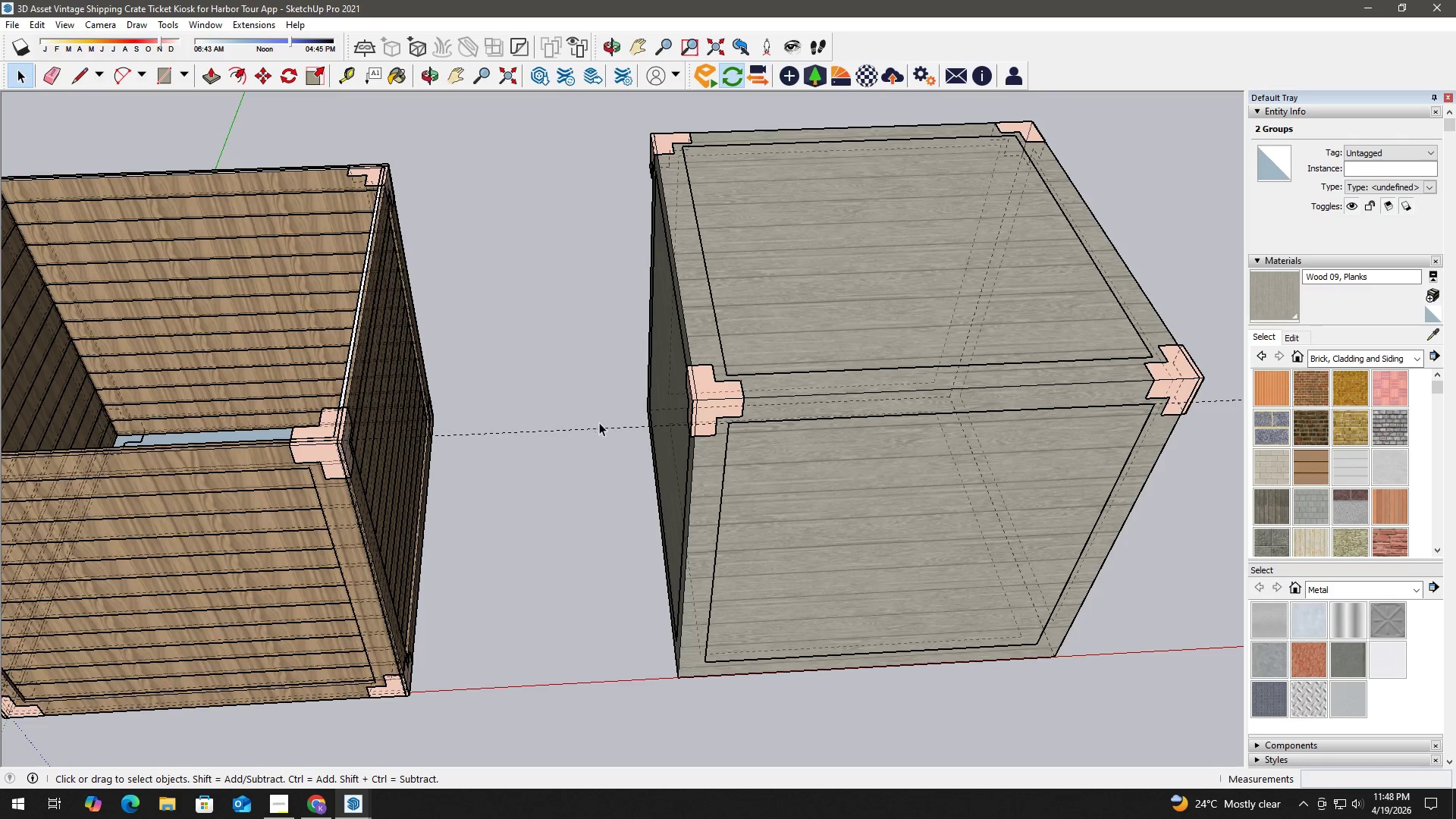 
scroll: coordinate [660, 396], scroll_direction: down, amount: 6.0
 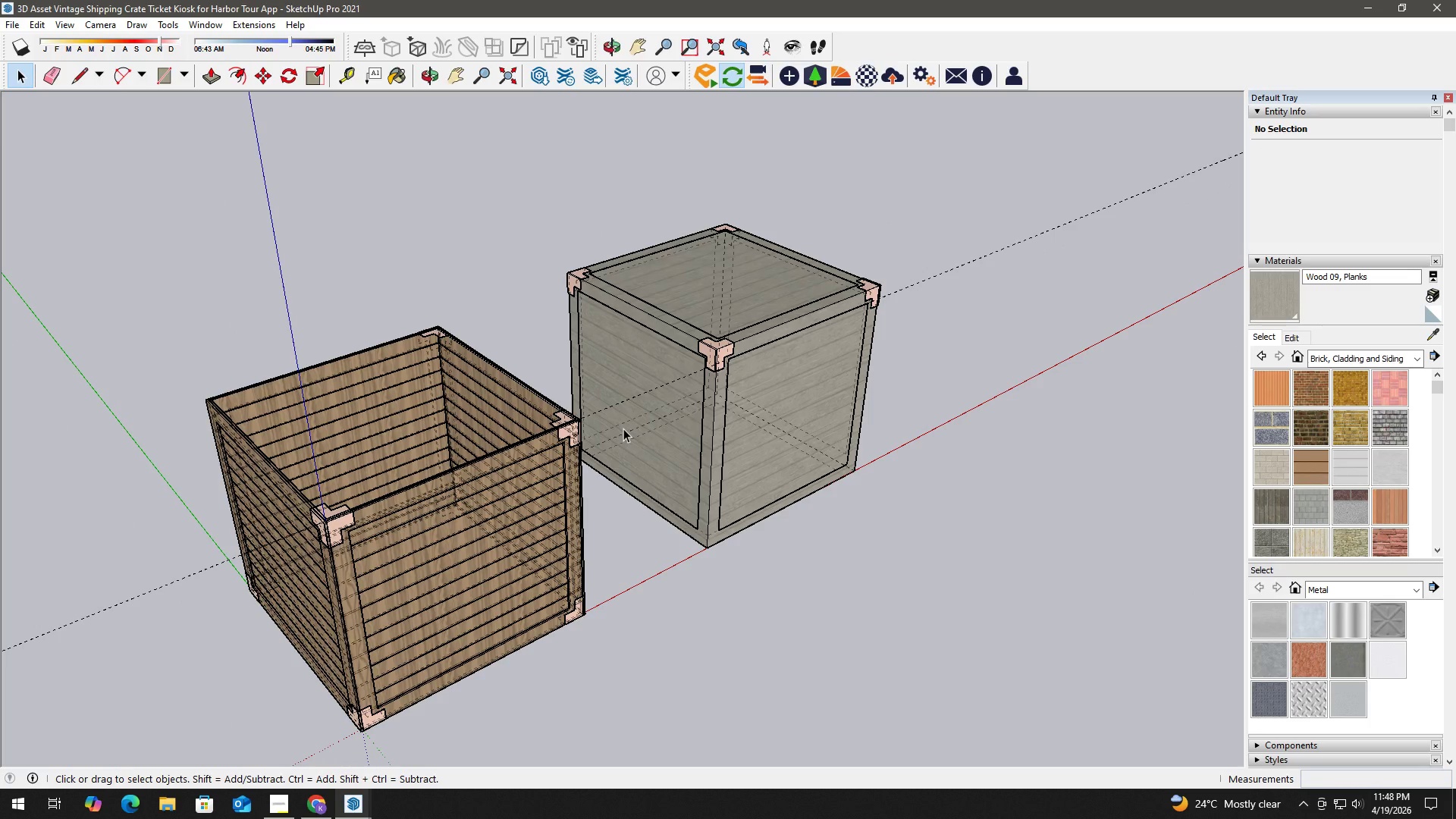 
wait(6.61)
 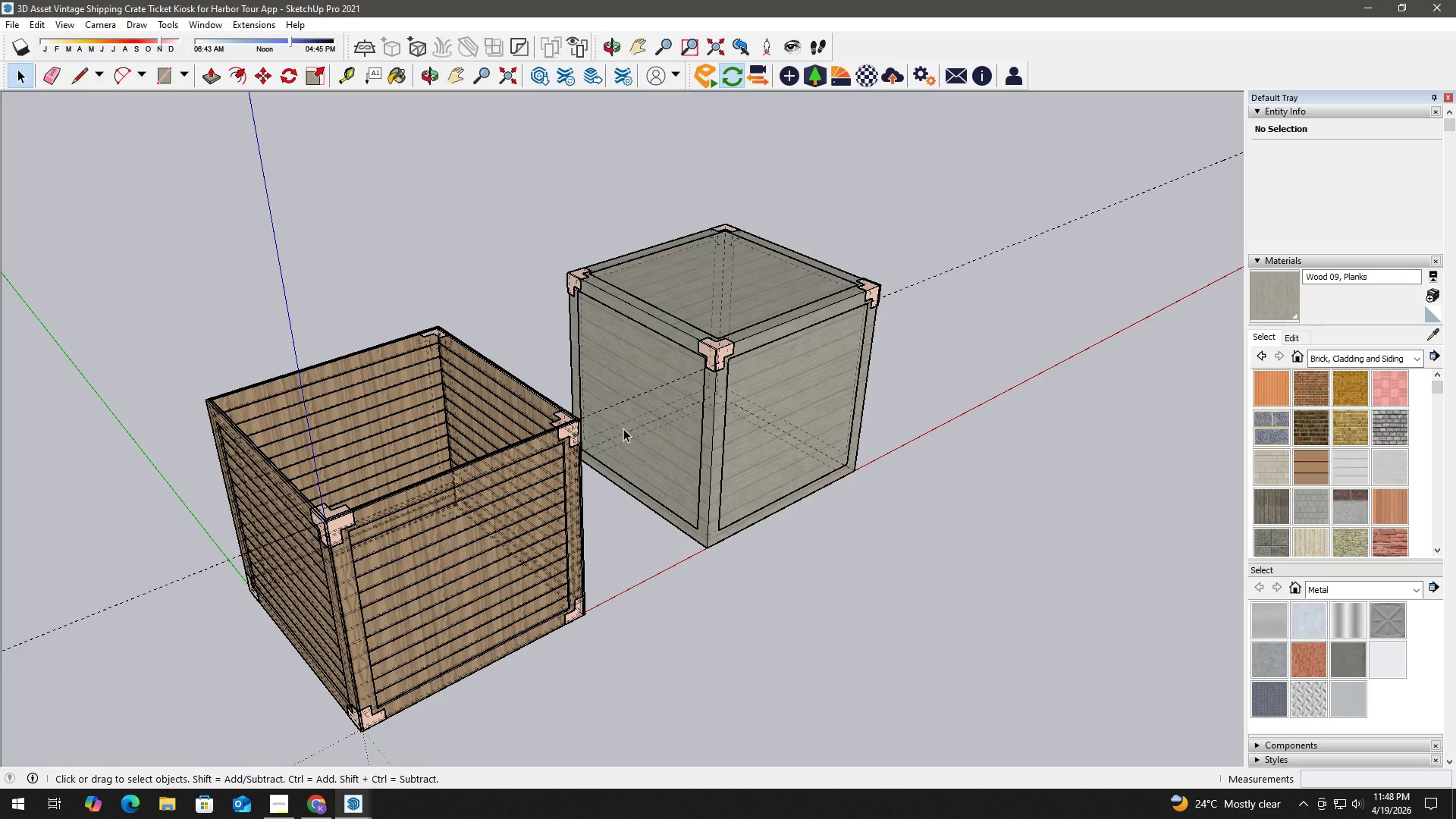 
type(kh)
 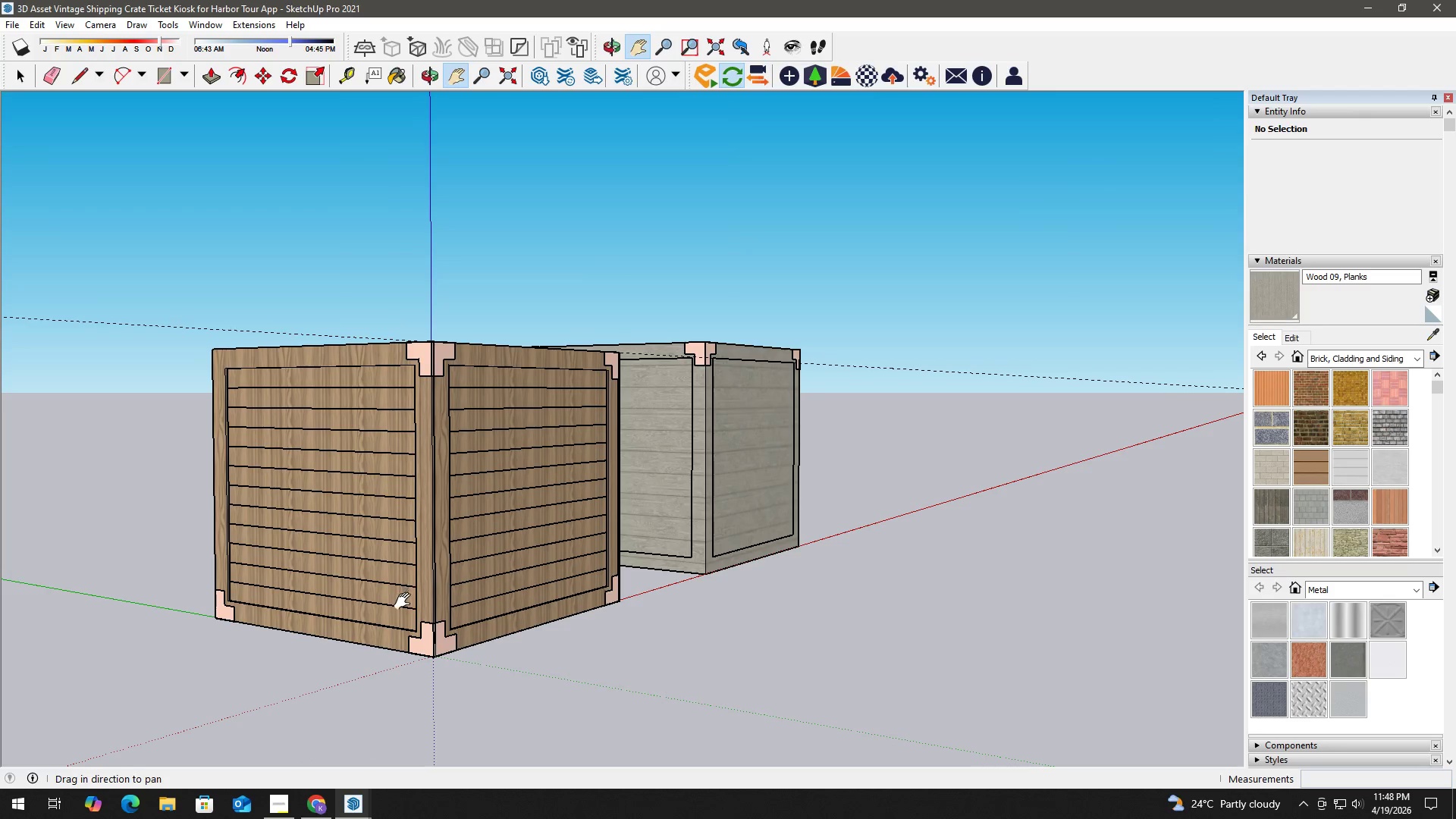 
scroll: coordinate [427, 666], scroll_direction: up, amount: 3.0
 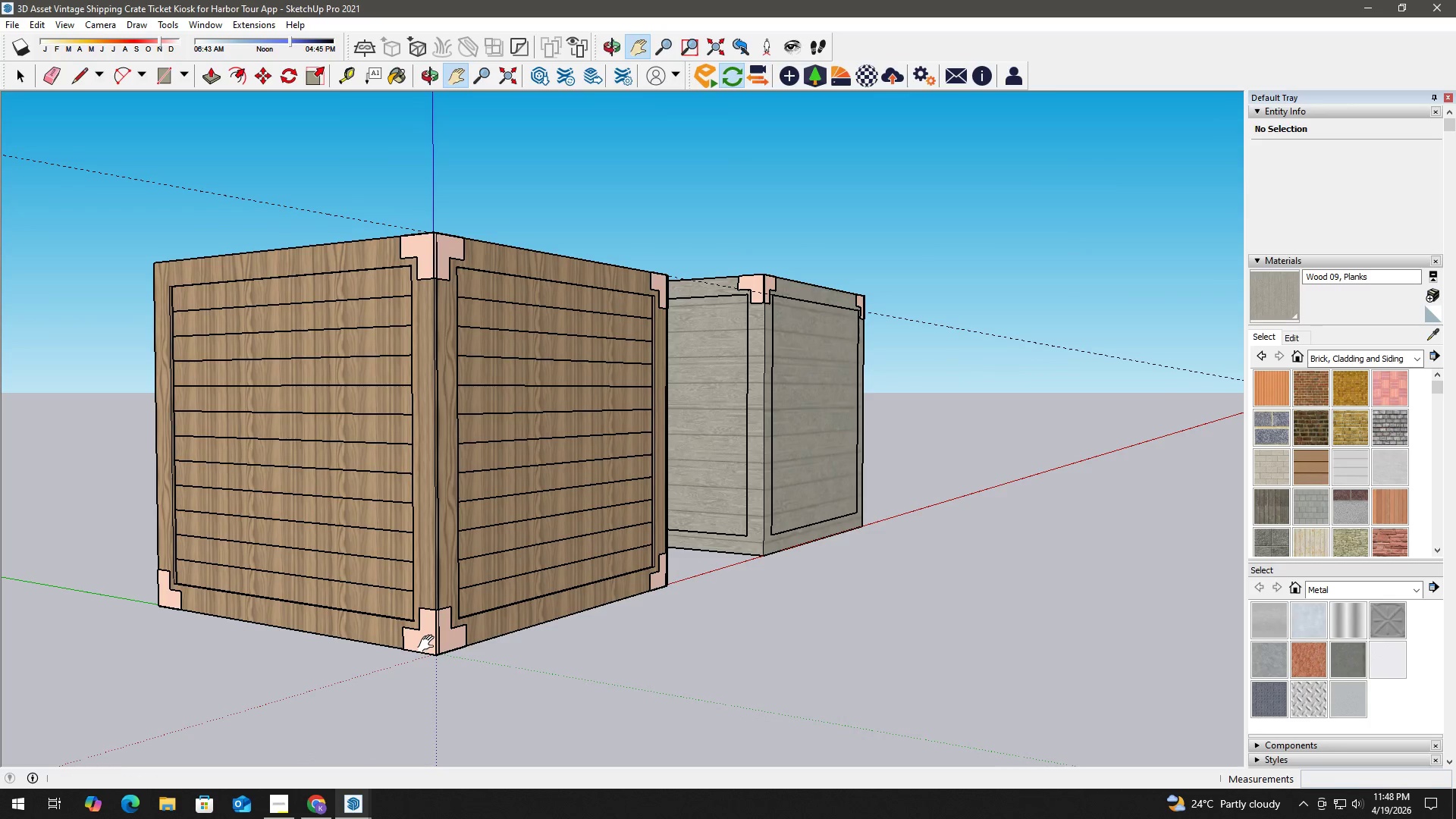 
key(Space)
 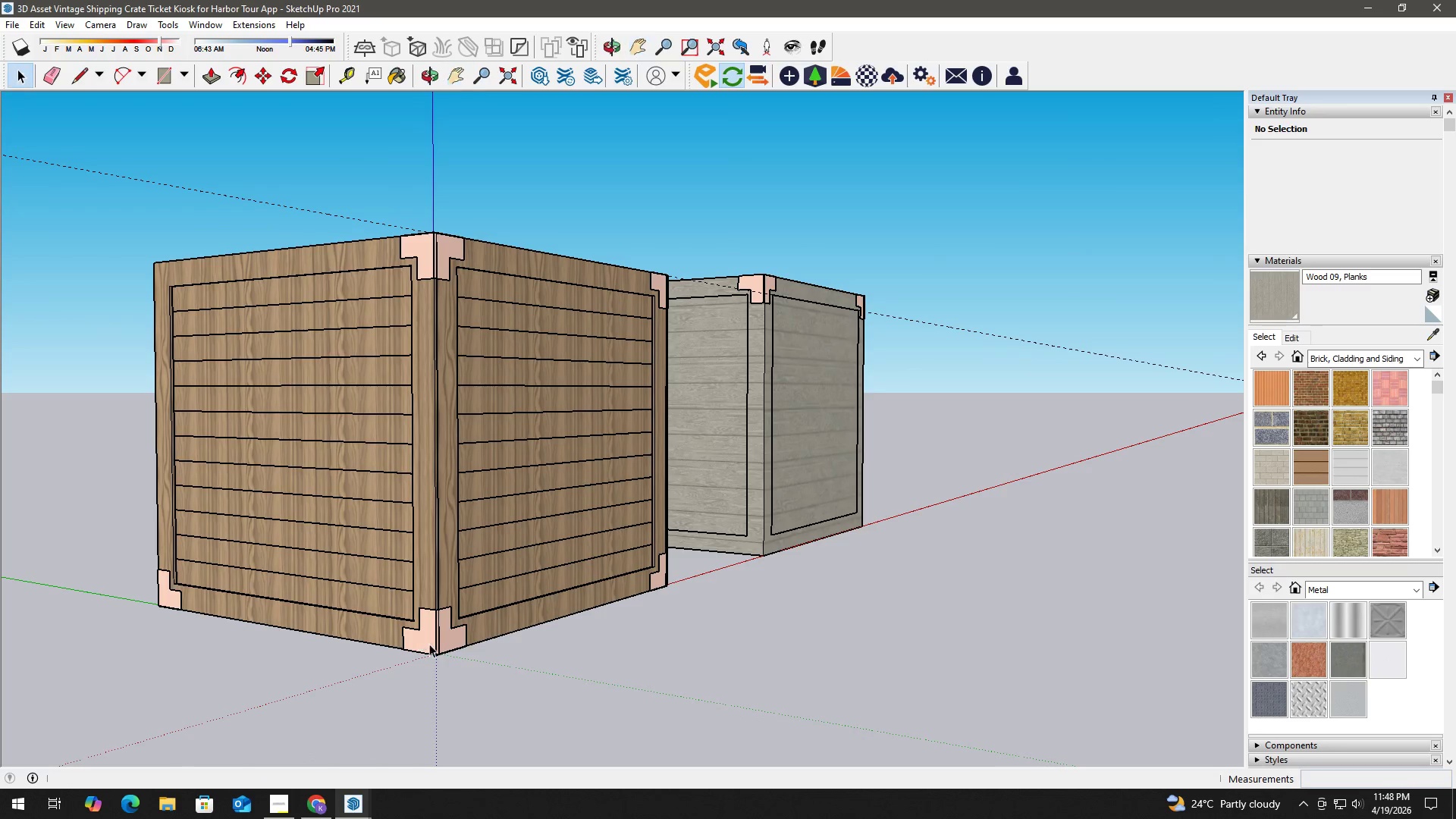 
left_click([429, 644])
 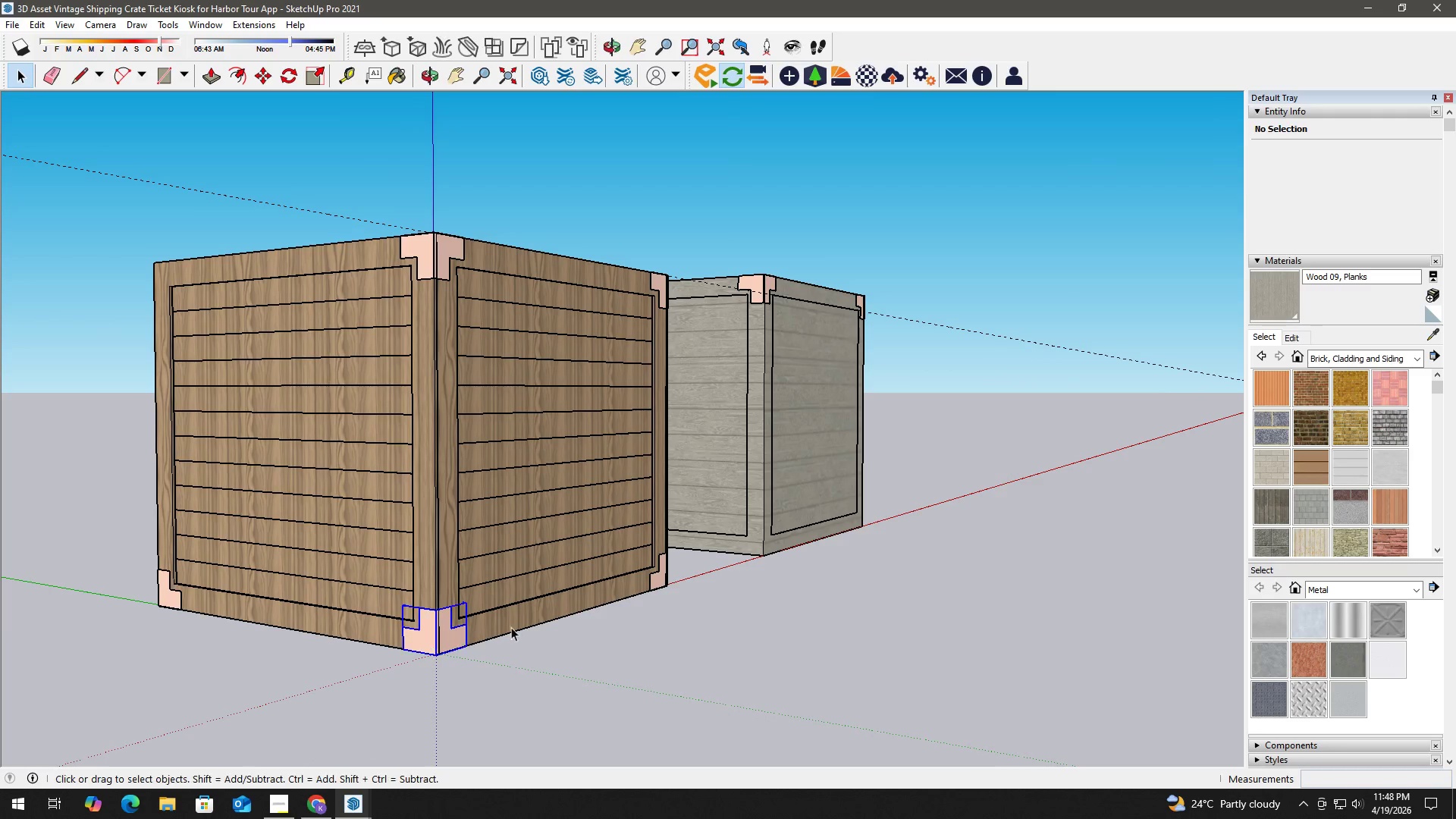 
hold_key(key=ControlLeft, duration=0.66)
left_click([661, 578])
 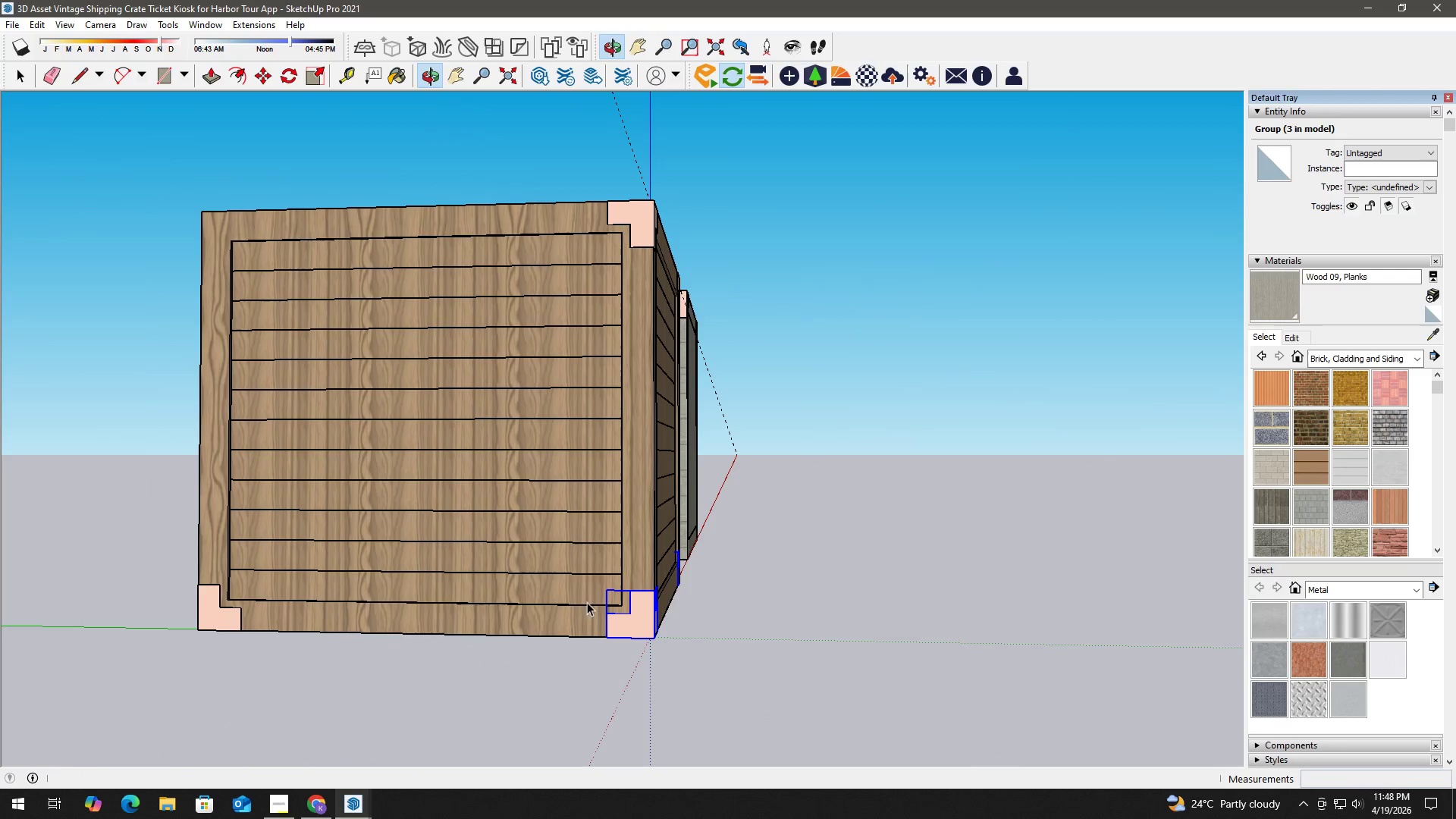 
hold_key(key=ControlLeft, duration=1.03)
left_click([194, 610])
 